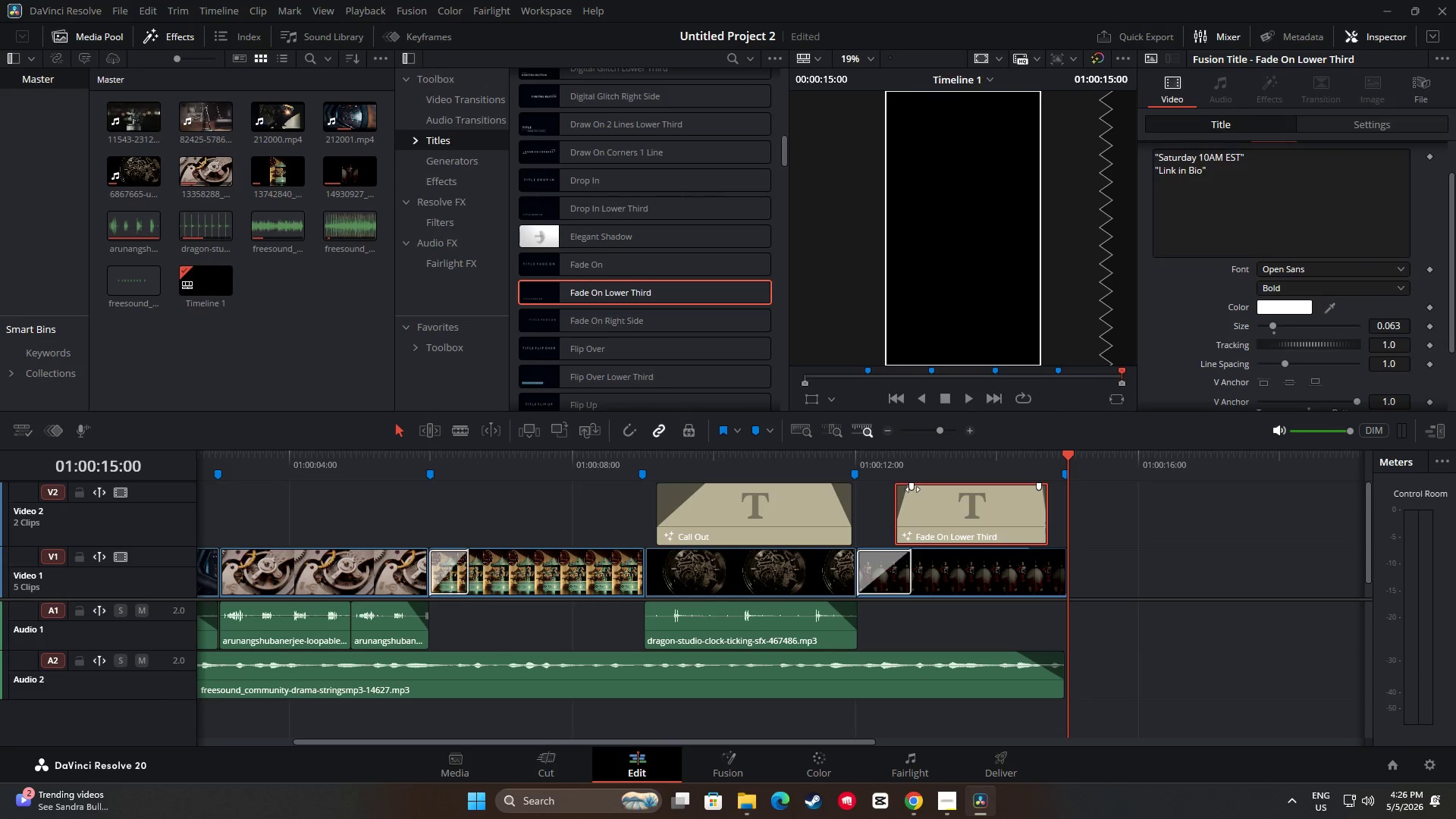 
left_click_drag(start_coordinate=[912, 488], to_coordinate=[918, 488])
 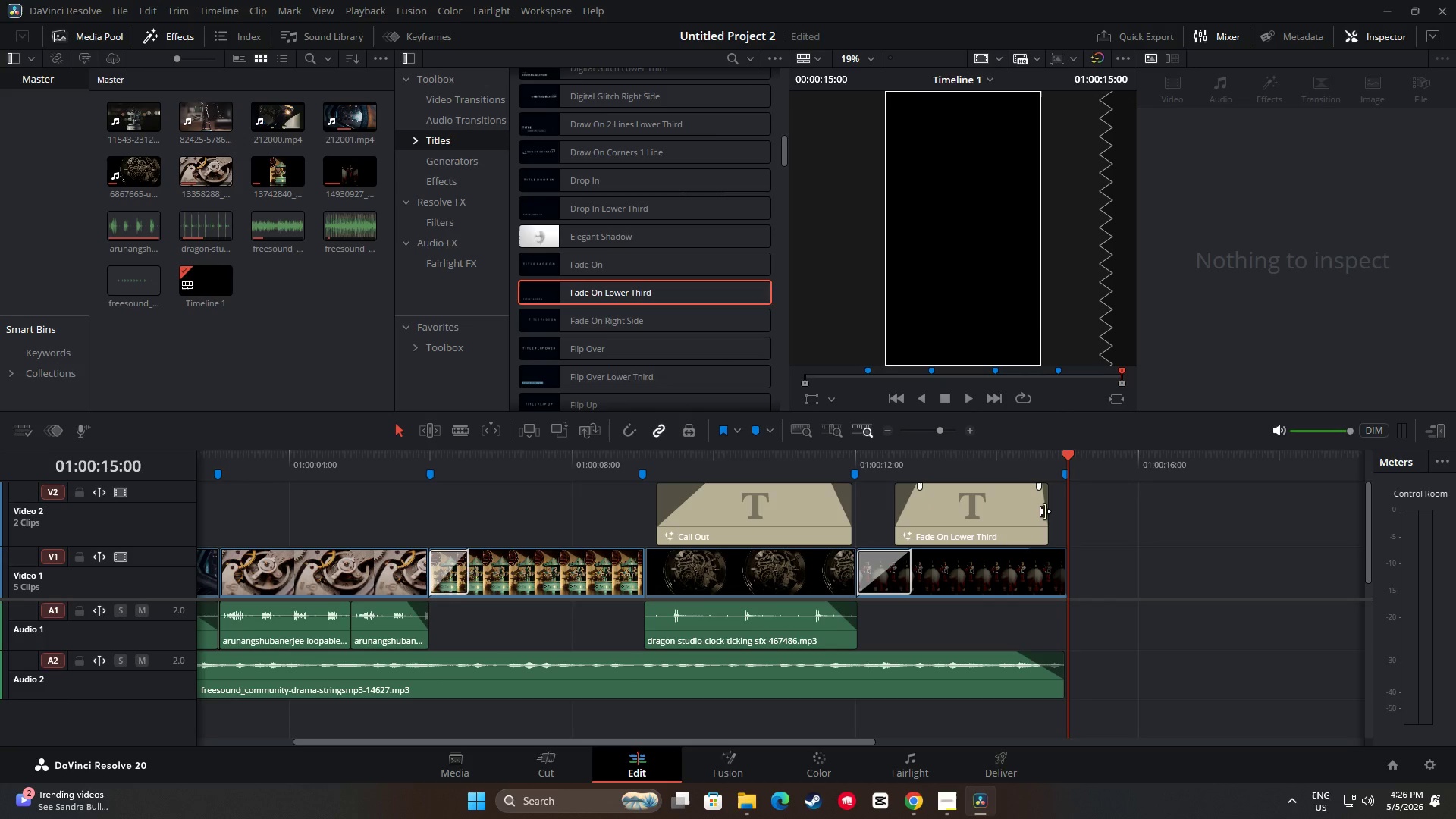 
left_click_drag(start_coordinate=[1044, 511], to_coordinate=[1063, 511])
 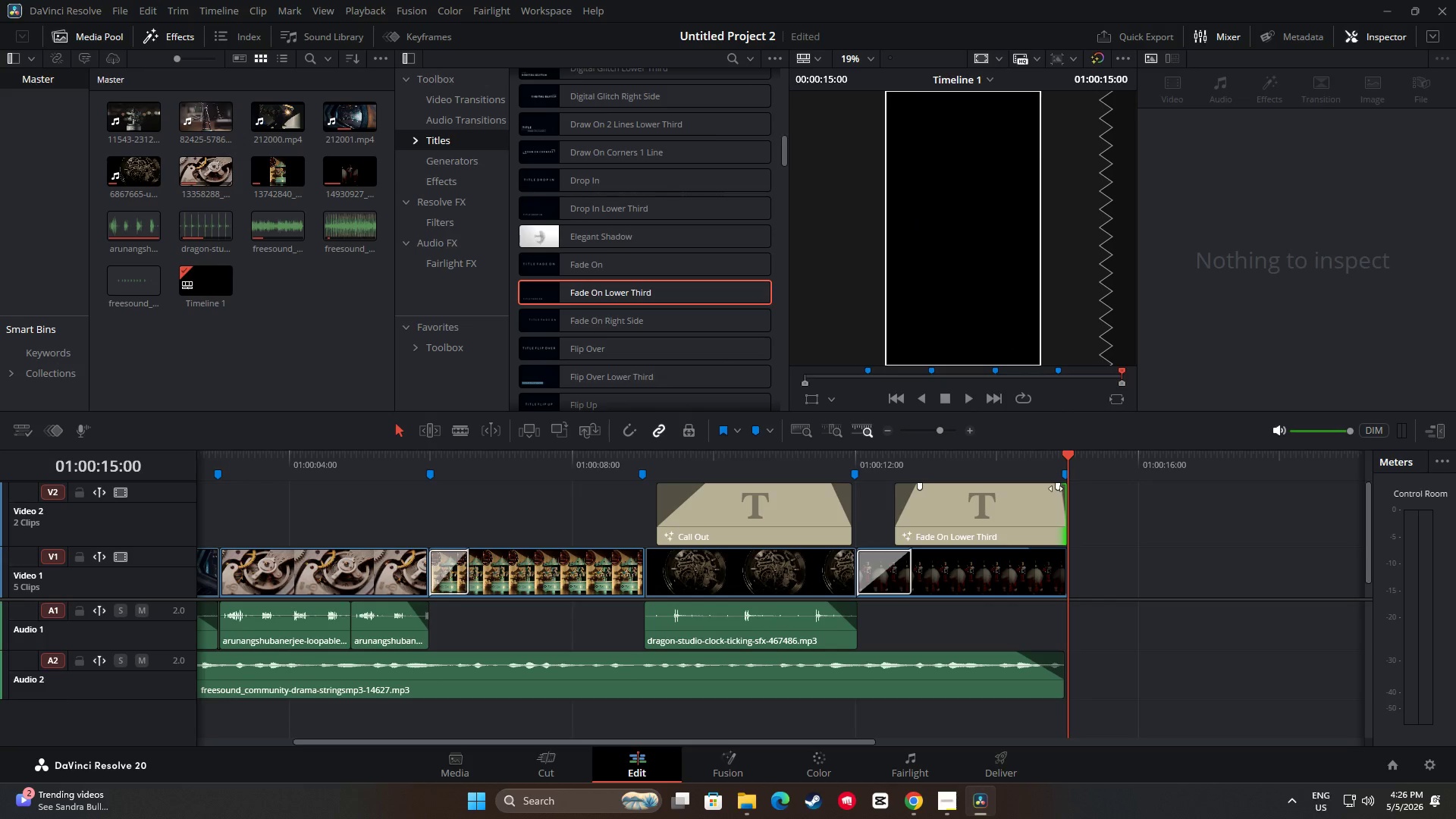 
left_click_drag(start_coordinate=[1056, 488], to_coordinate=[1035, 488])
 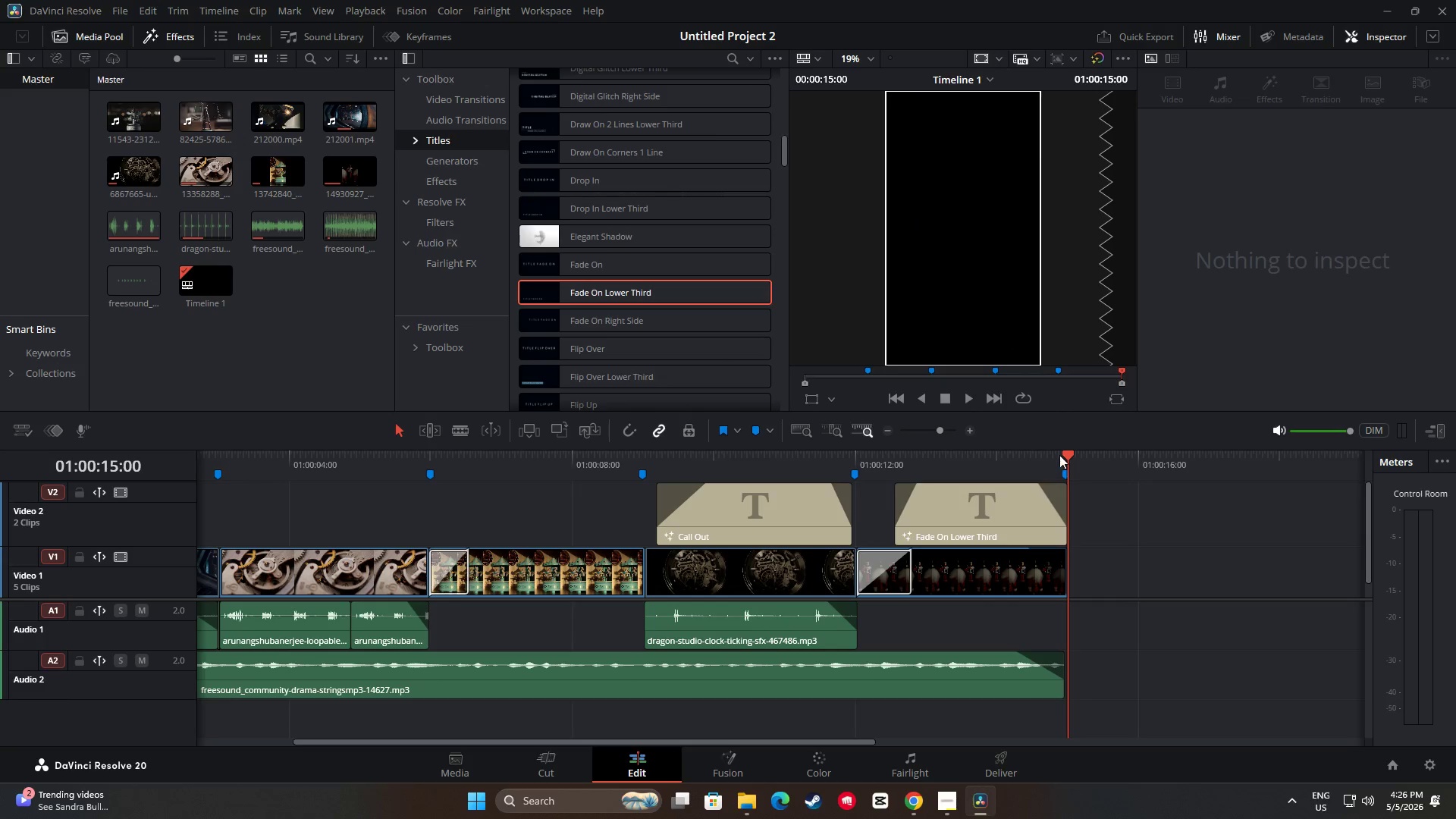 
left_click_drag(start_coordinate=[1059, 455], to_coordinate=[846, 448])
 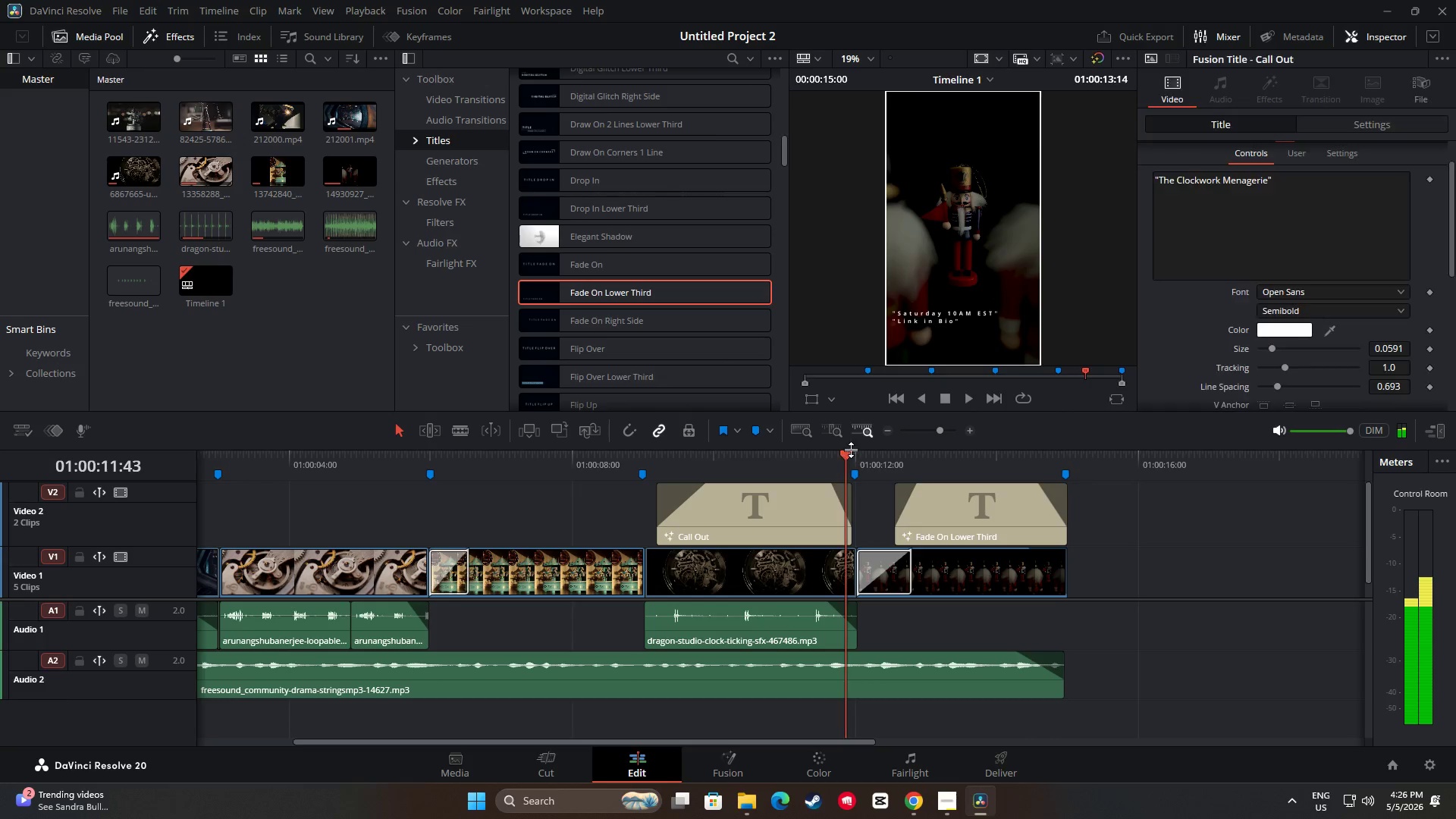 
key(Space)
 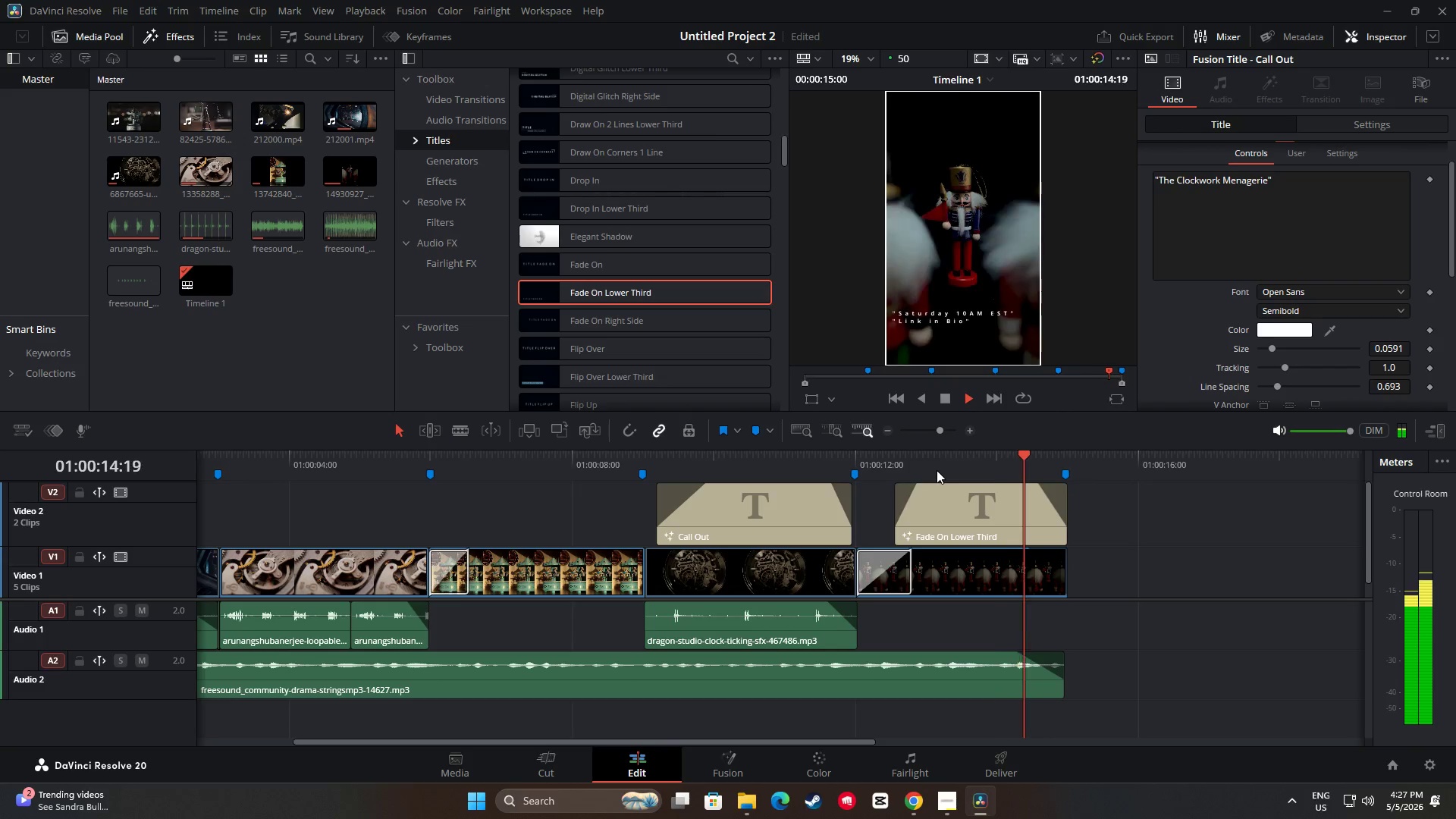 
key(Space)
 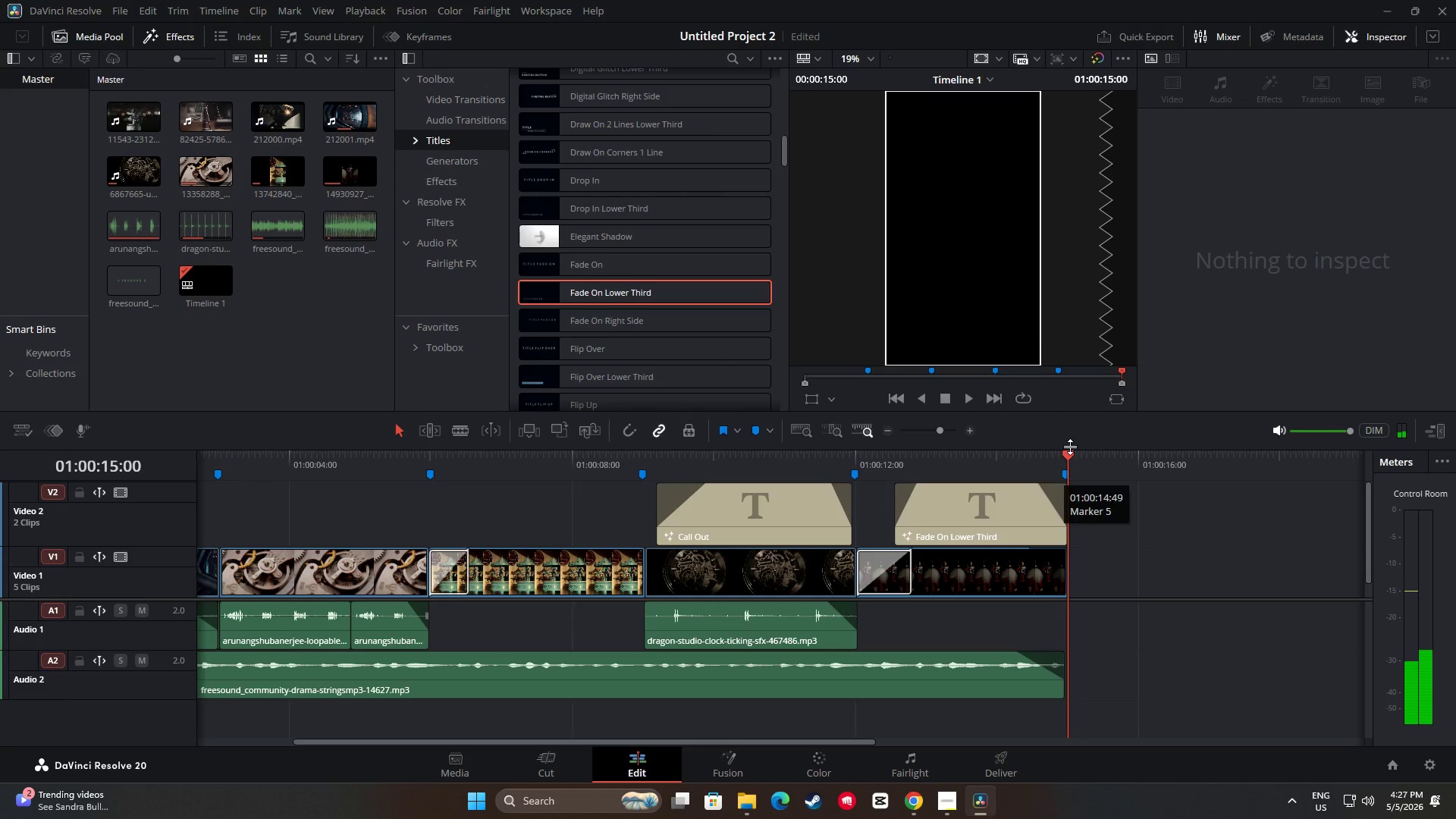 
left_click_drag(start_coordinate=[1065, 456], to_coordinate=[843, 458])
 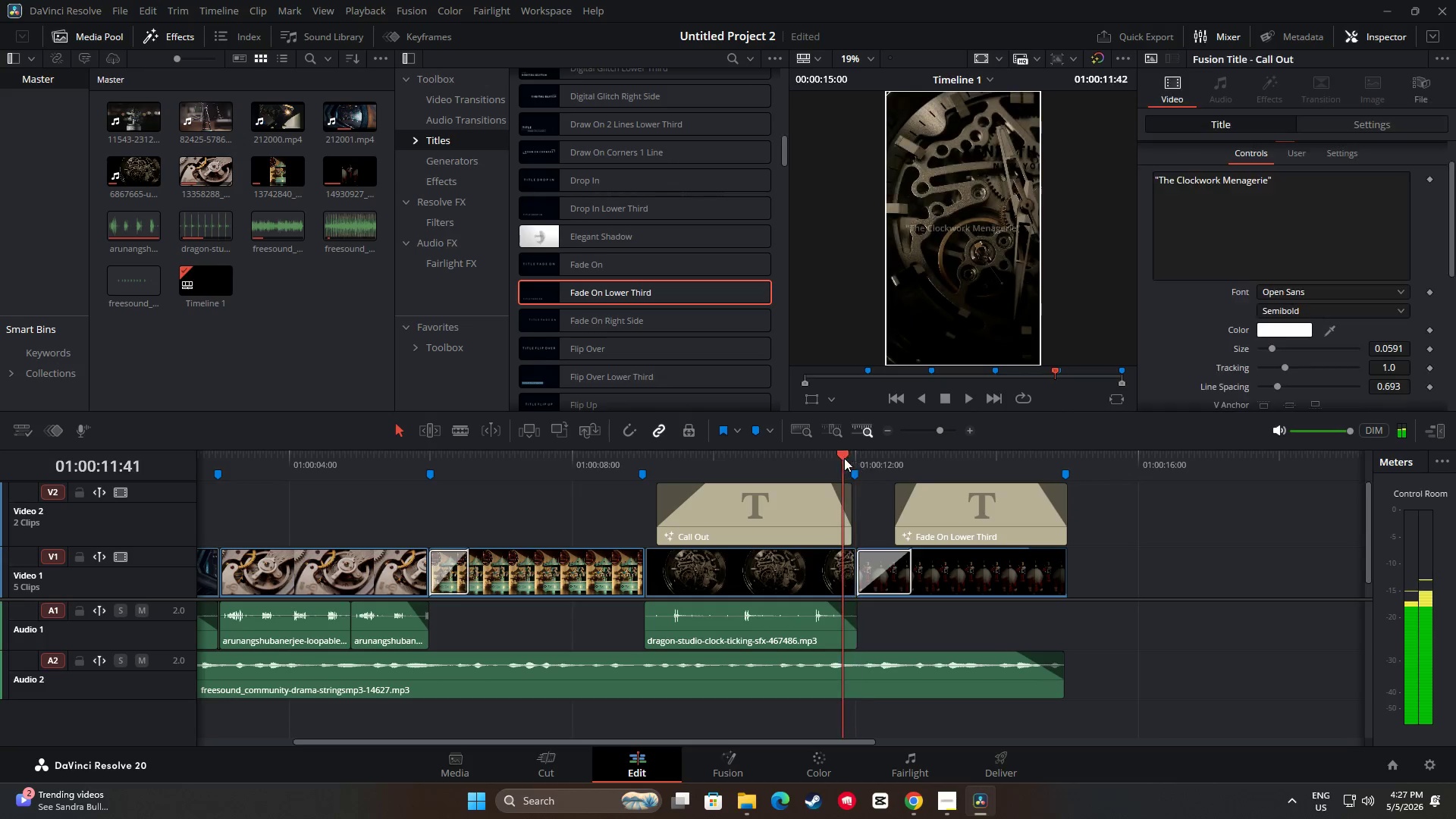 
key(Space)
 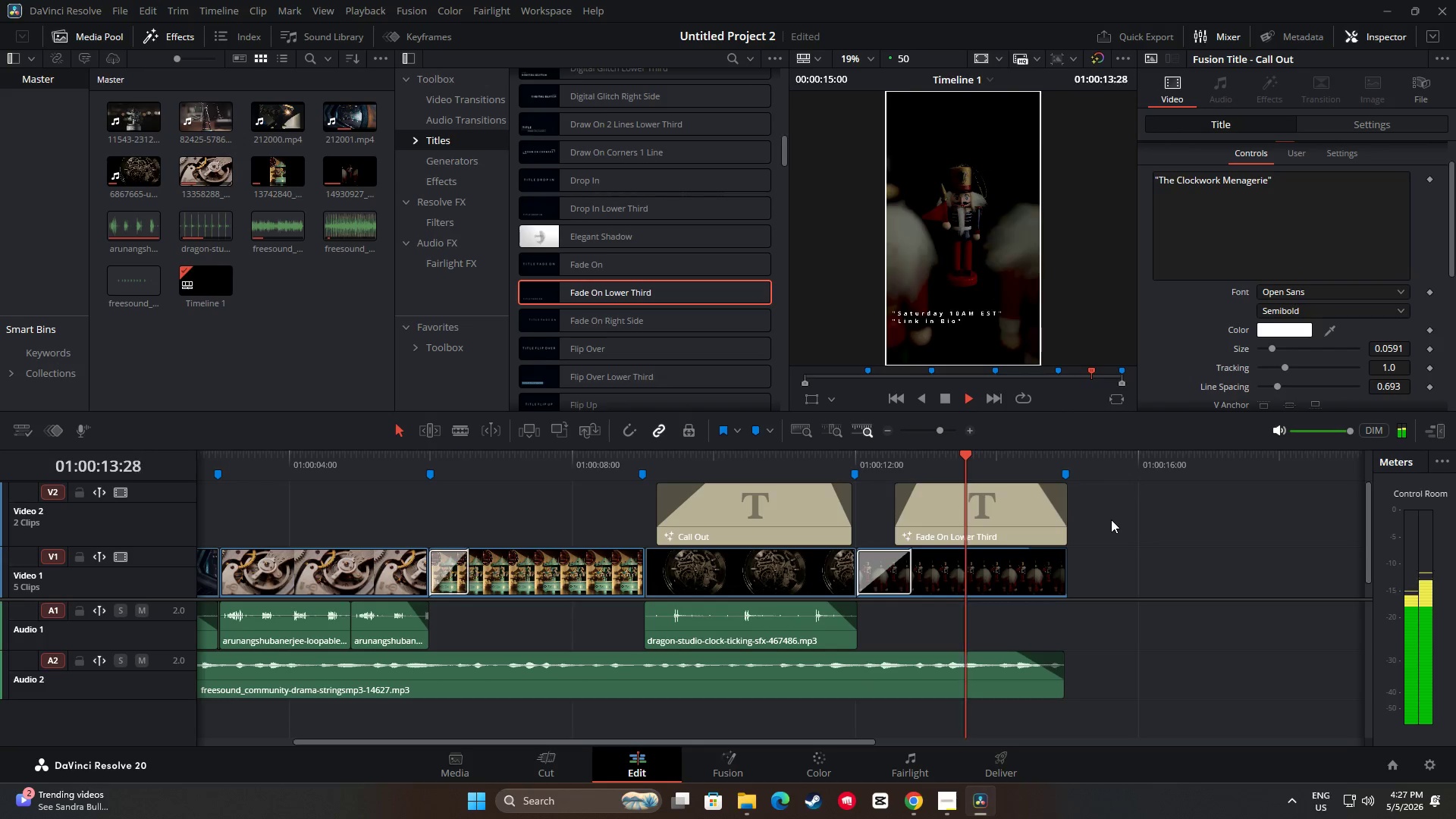 
key(Space)
 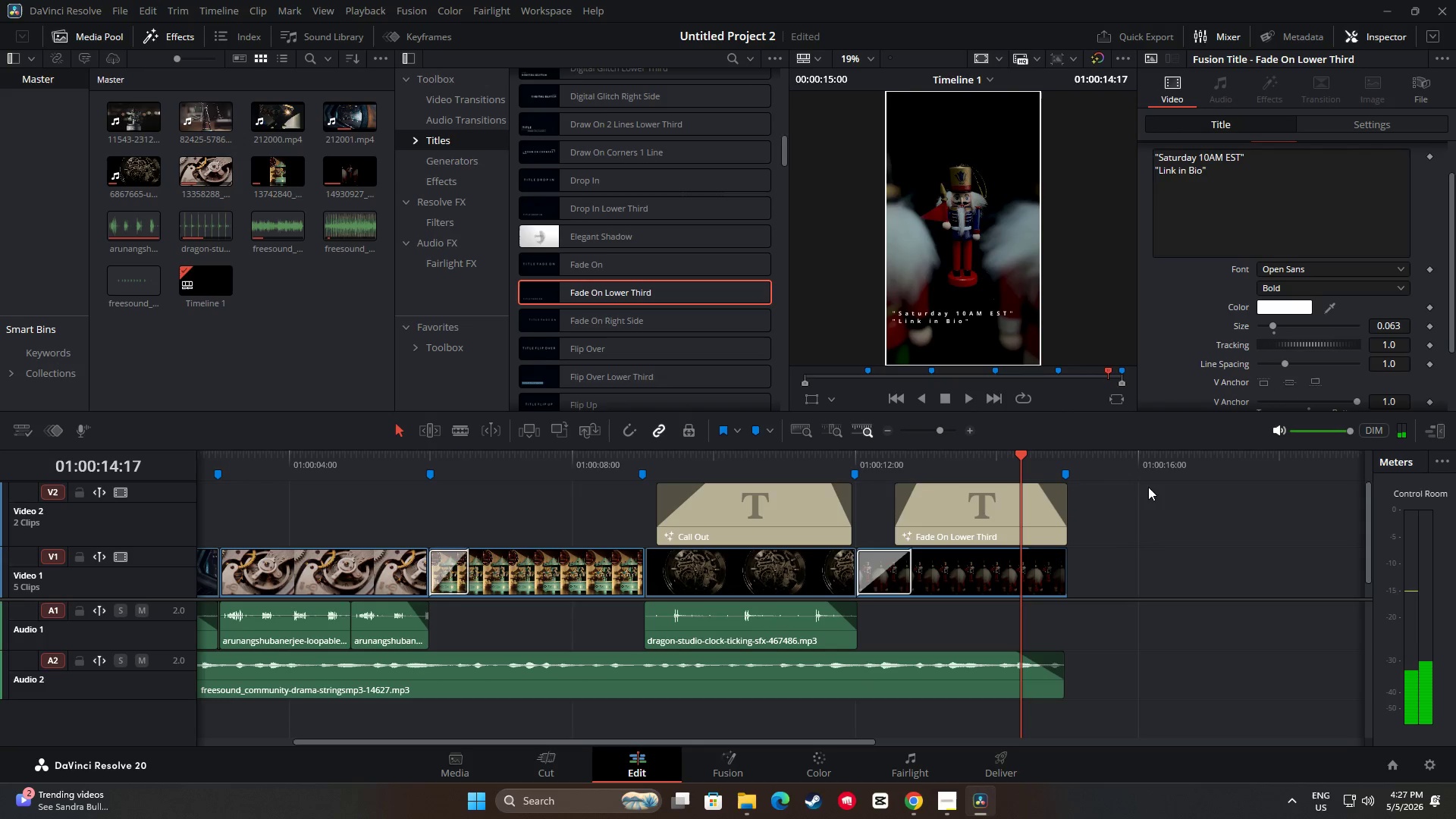 
left_click([1271, 155])
 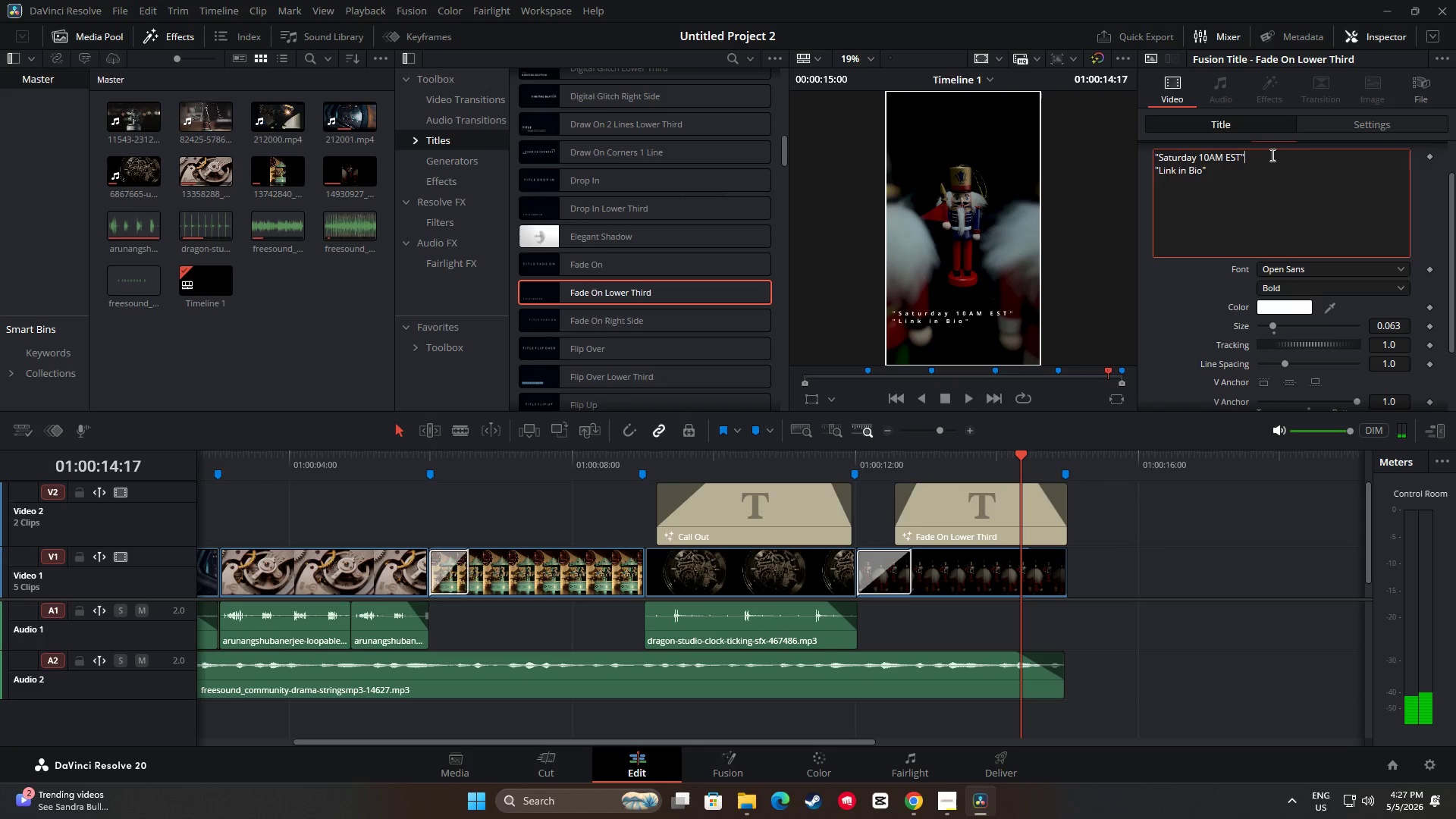 
key(Enter)
 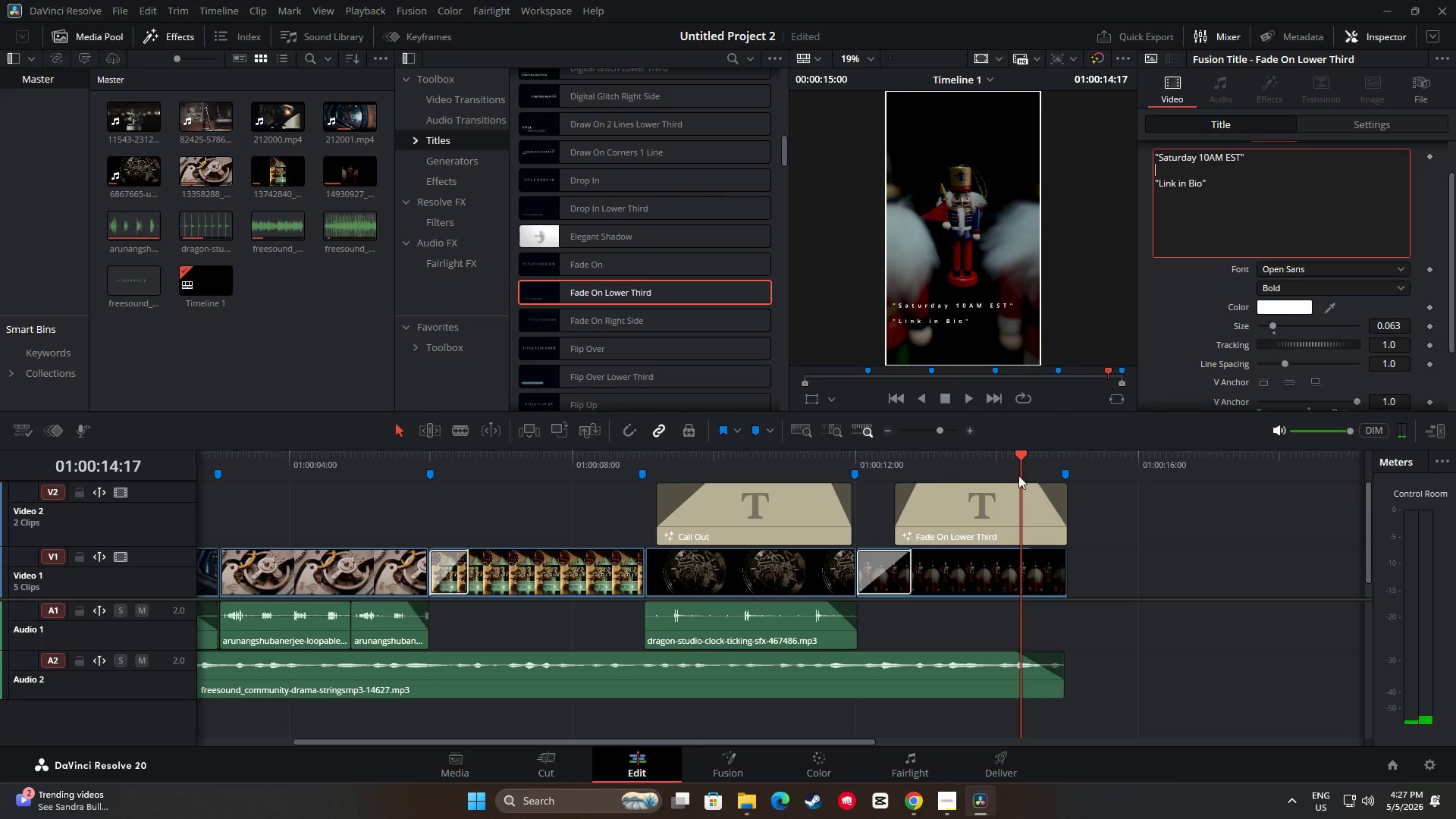 
left_click_drag(start_coordinate=[1018, 455], to_coordinate=[770, 460])
 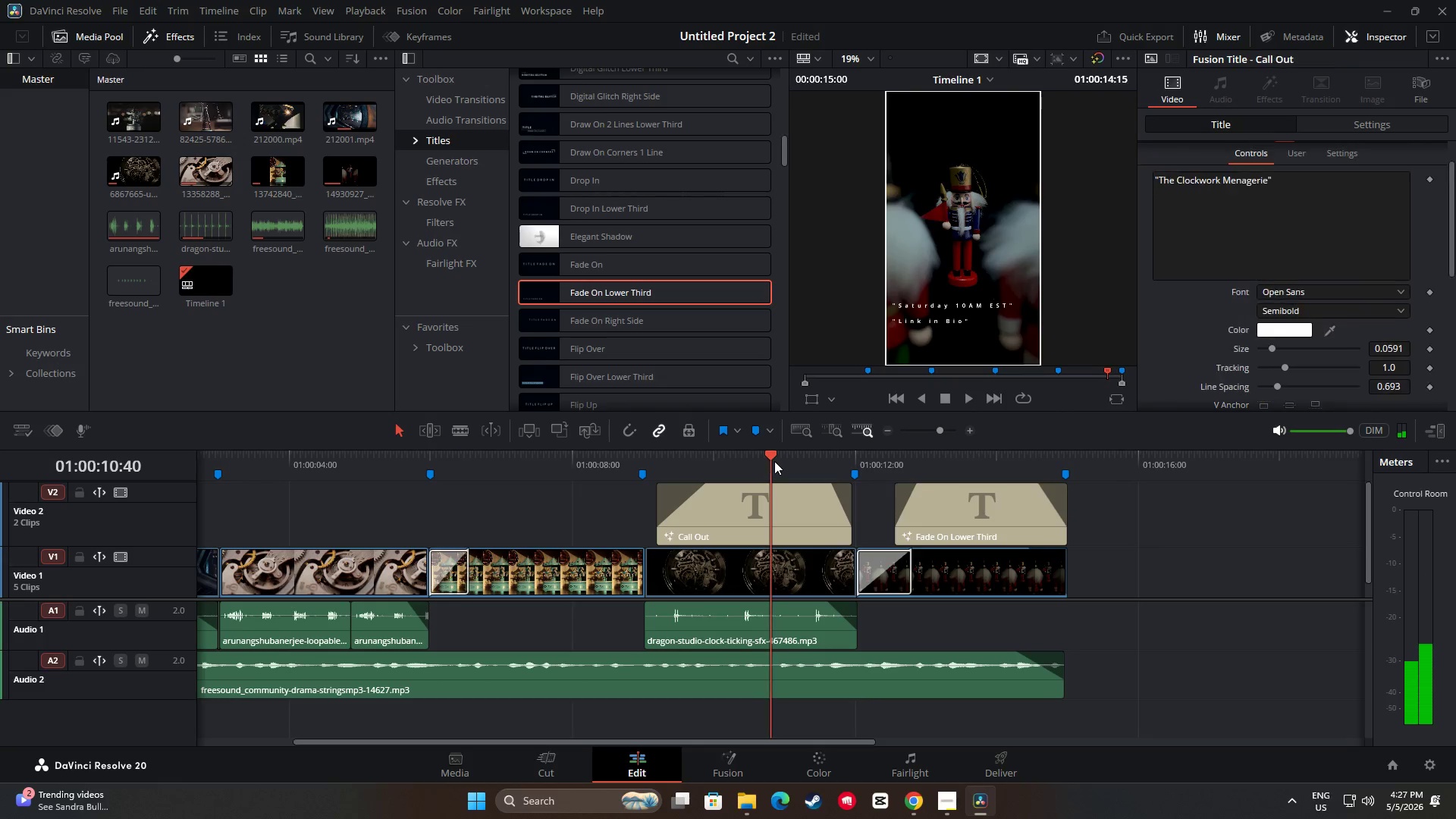 
key(Space)
 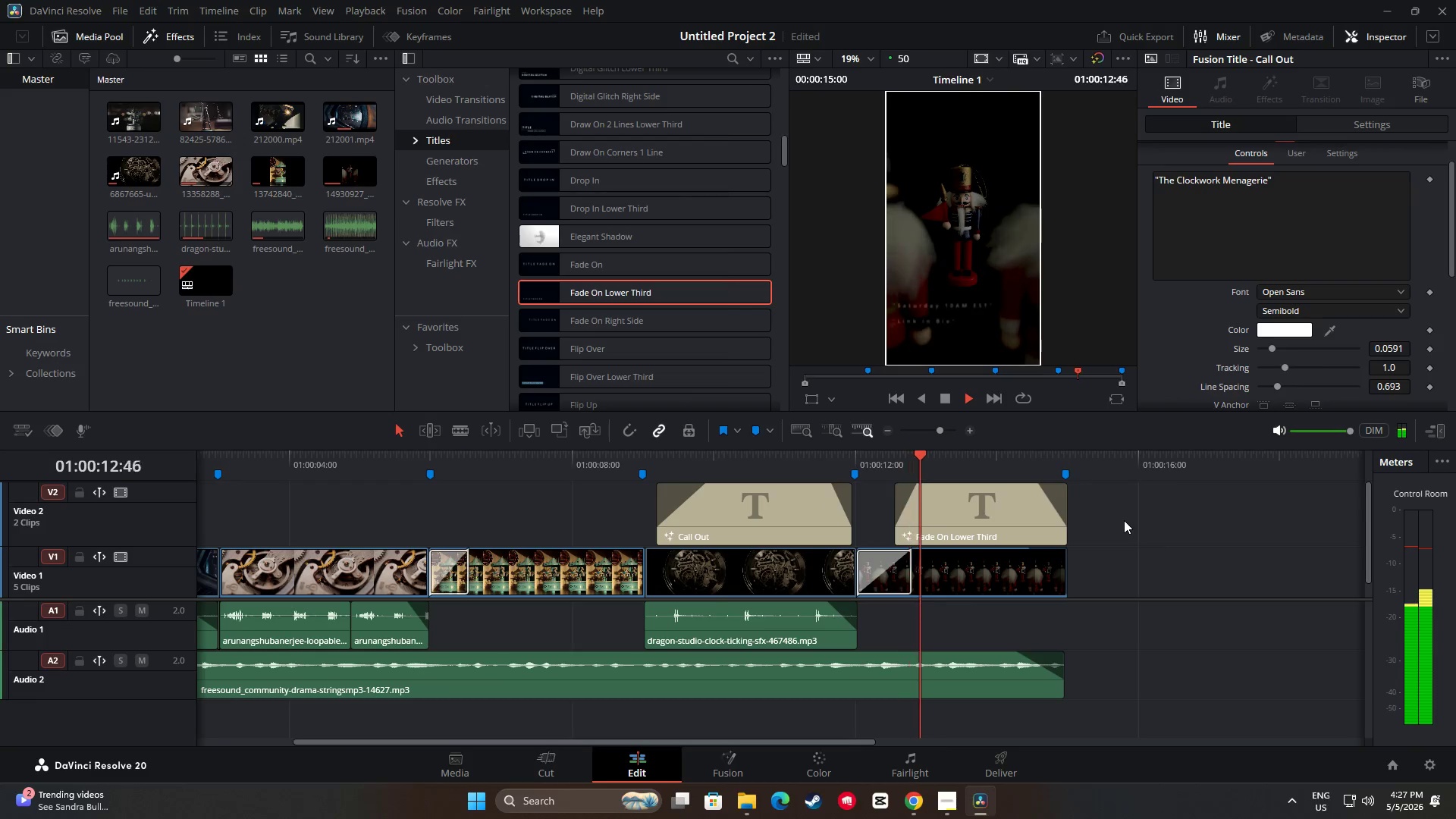 
key(Space)
 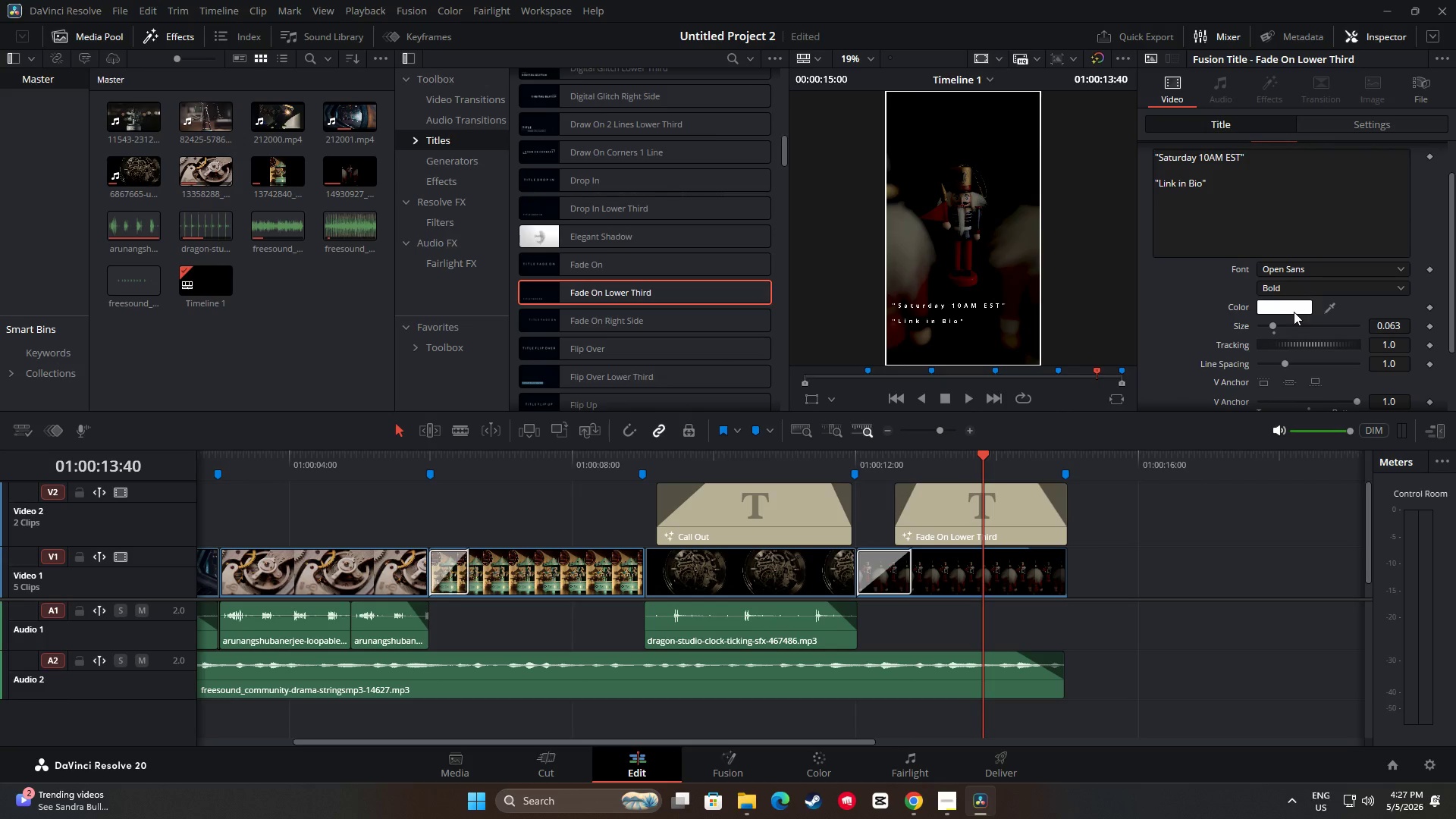 
wait(6.08)
 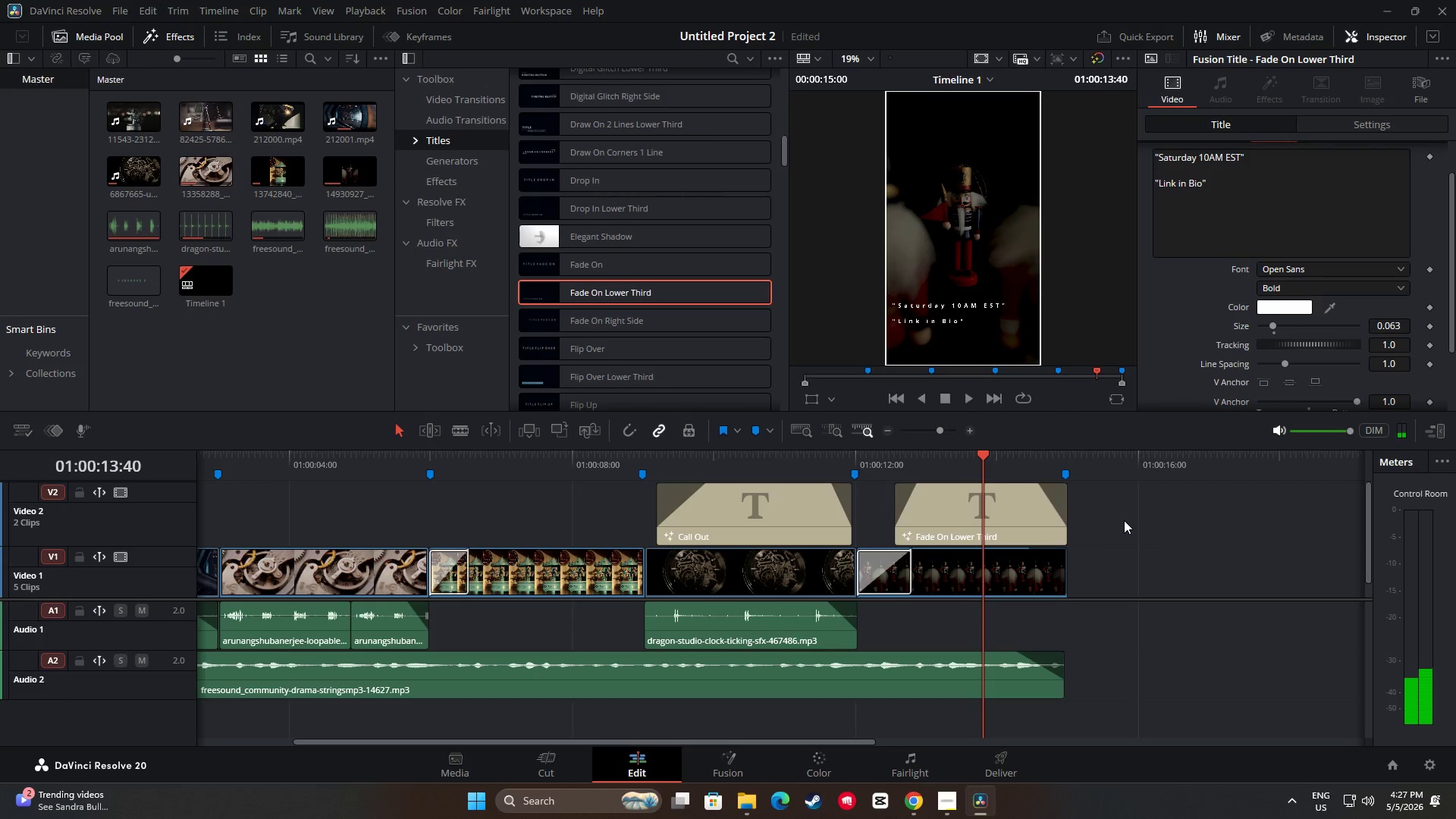 
left_click([1278, 346])
 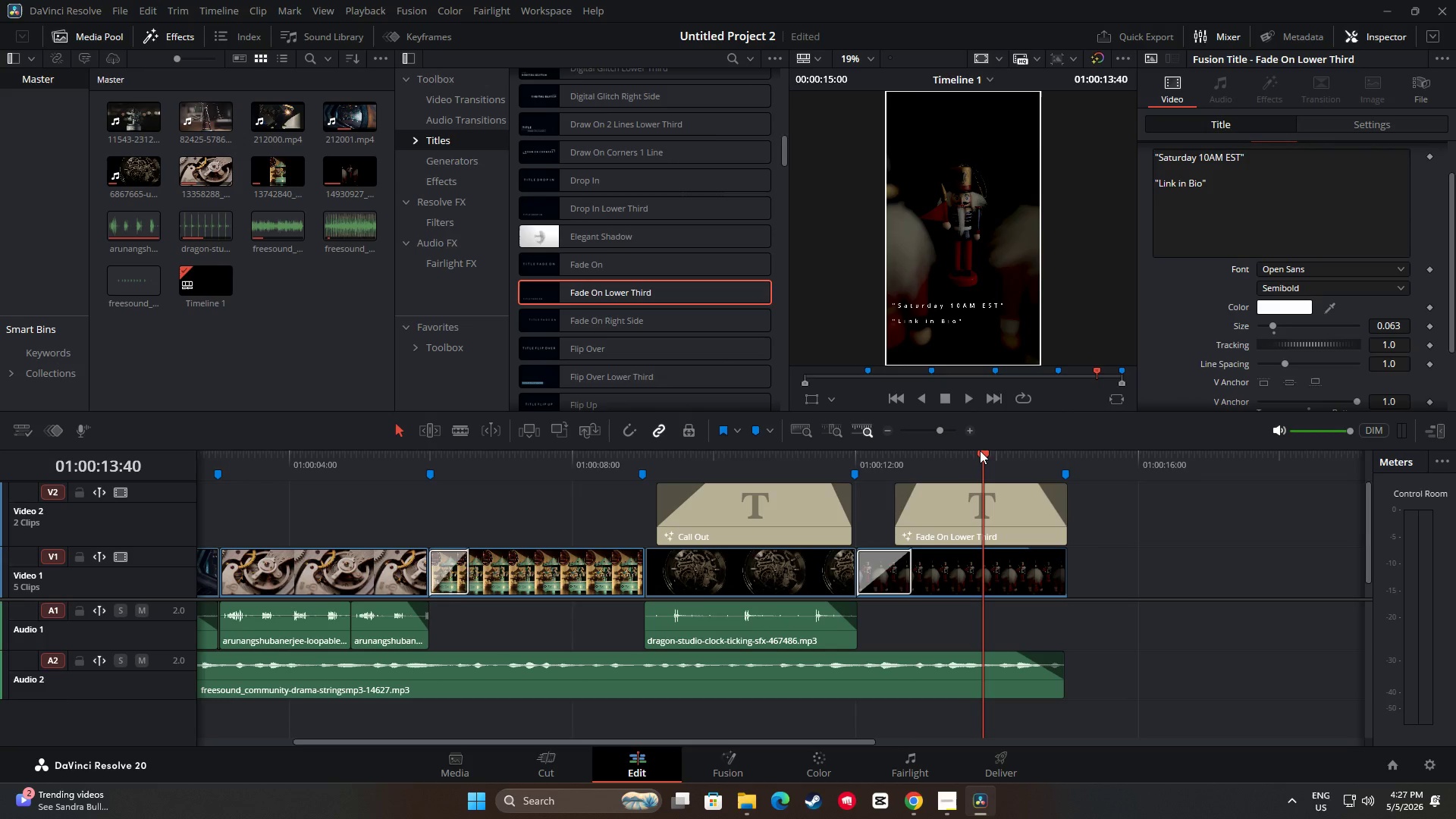 
left_click_drag(start_coordinate=[982, 453], to_coordinate=[899, 457])
 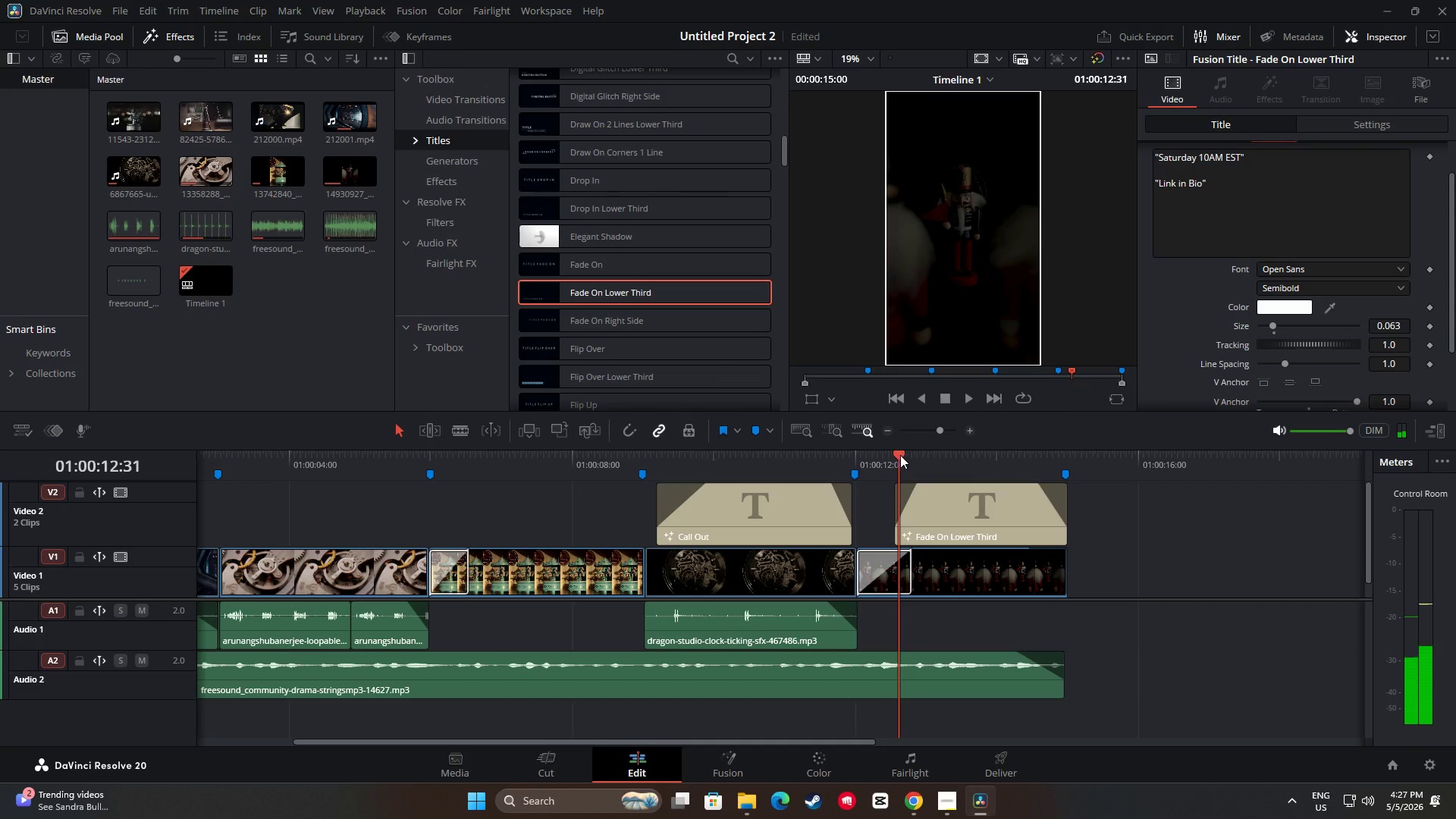 
left_click_drag(start_coordinate=[892, 453], to_coordinate=[866, 453])
 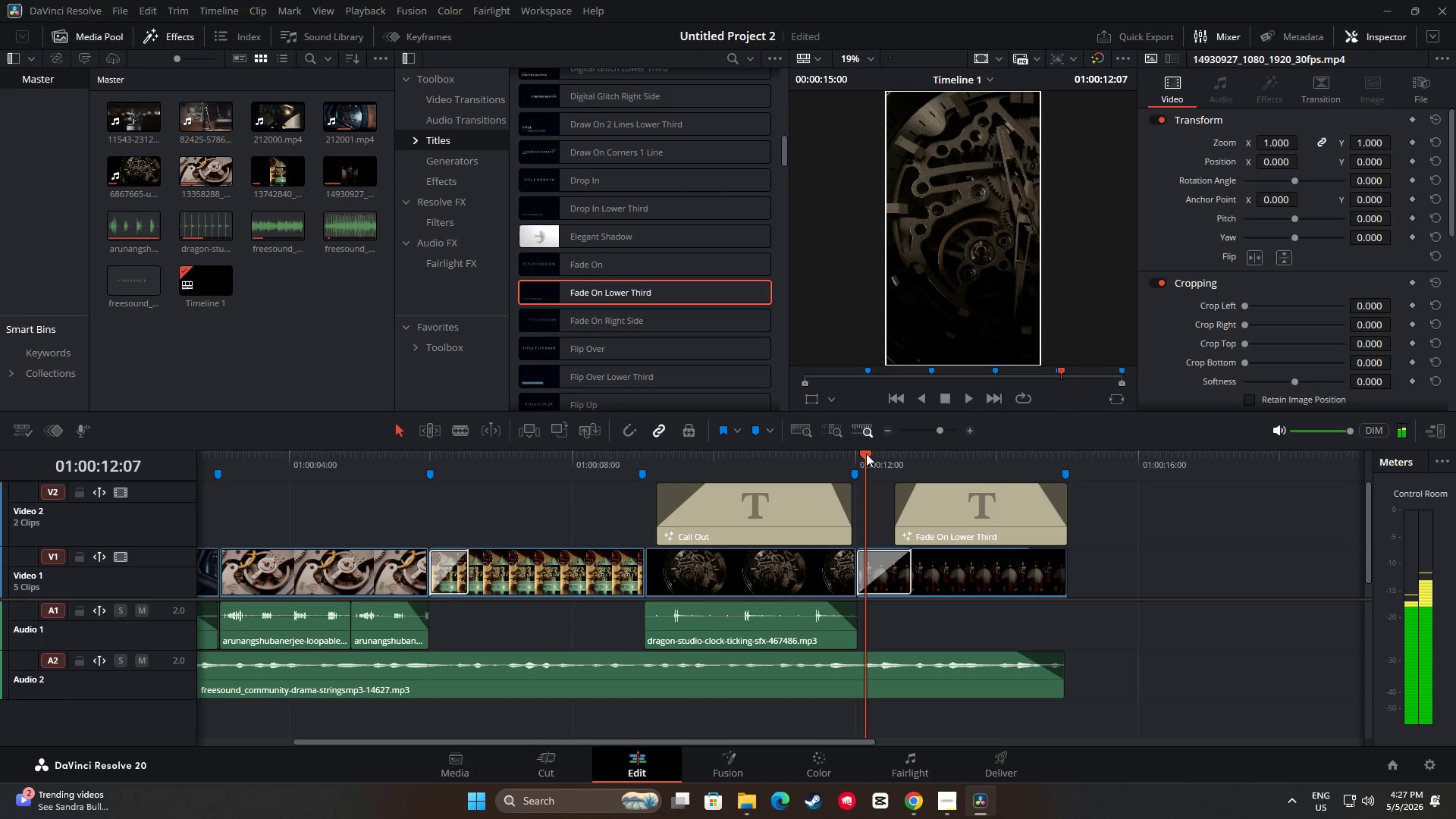 
key(Space)
 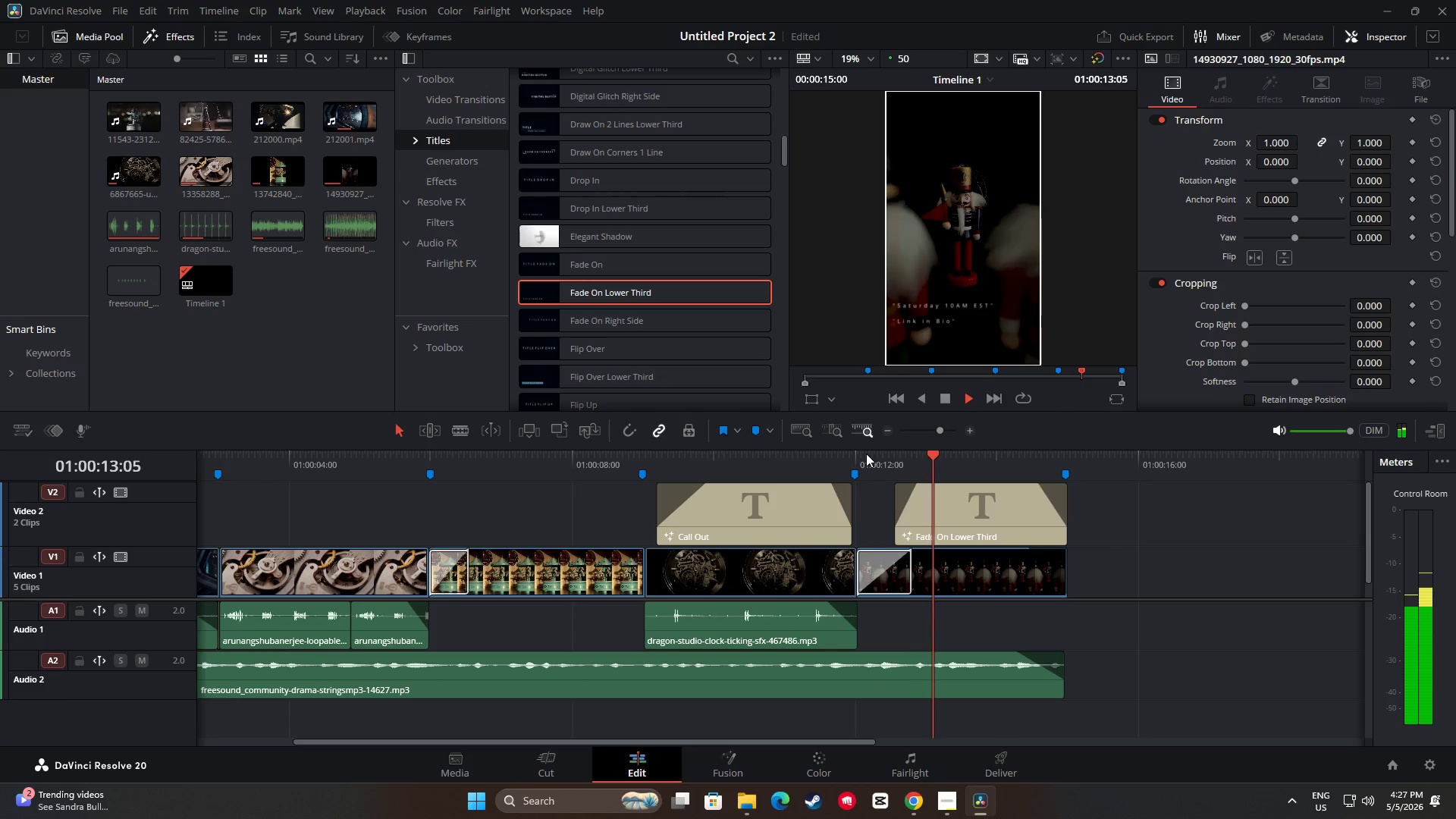 
key(Space)
 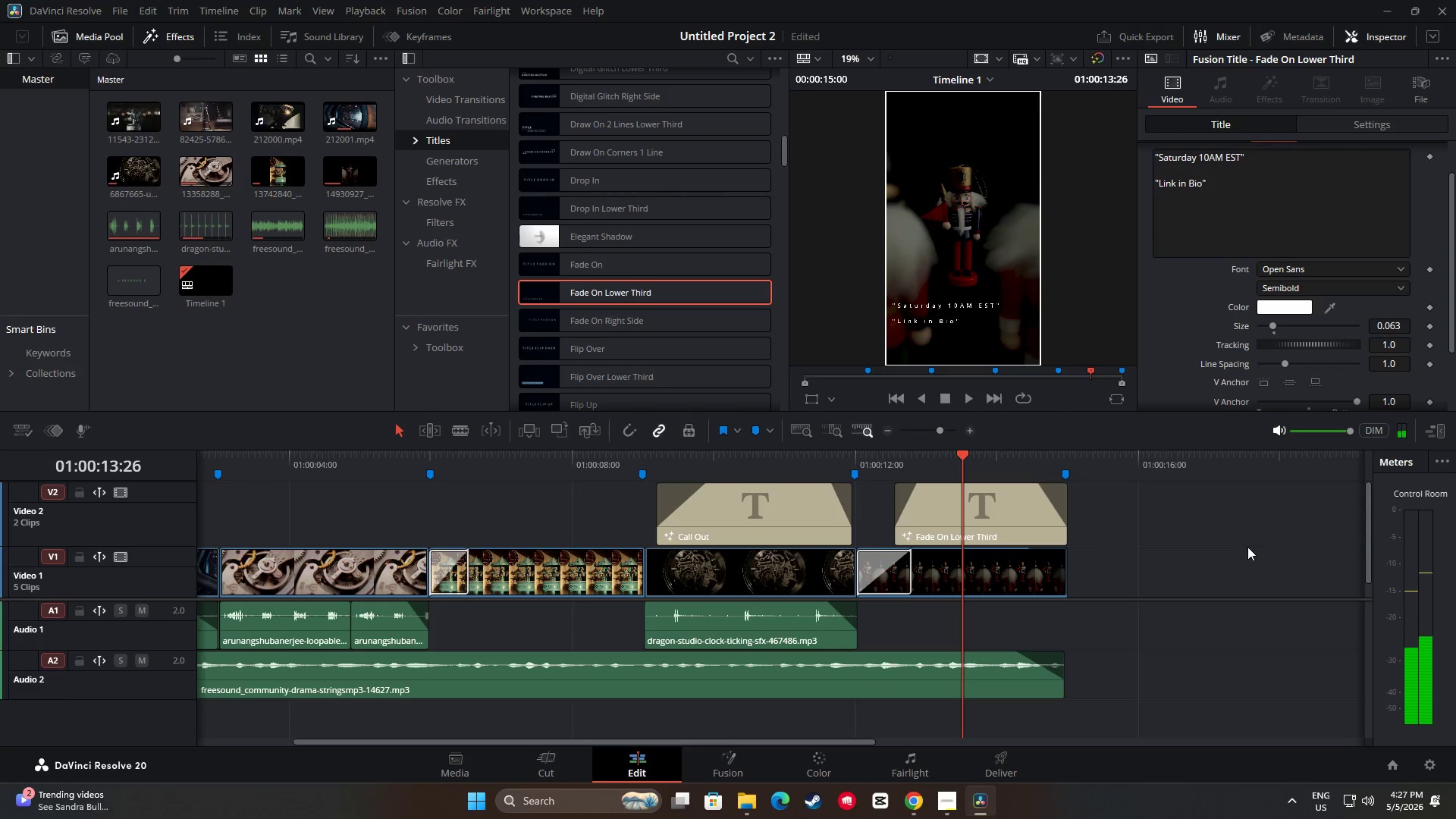 
key(Space)
 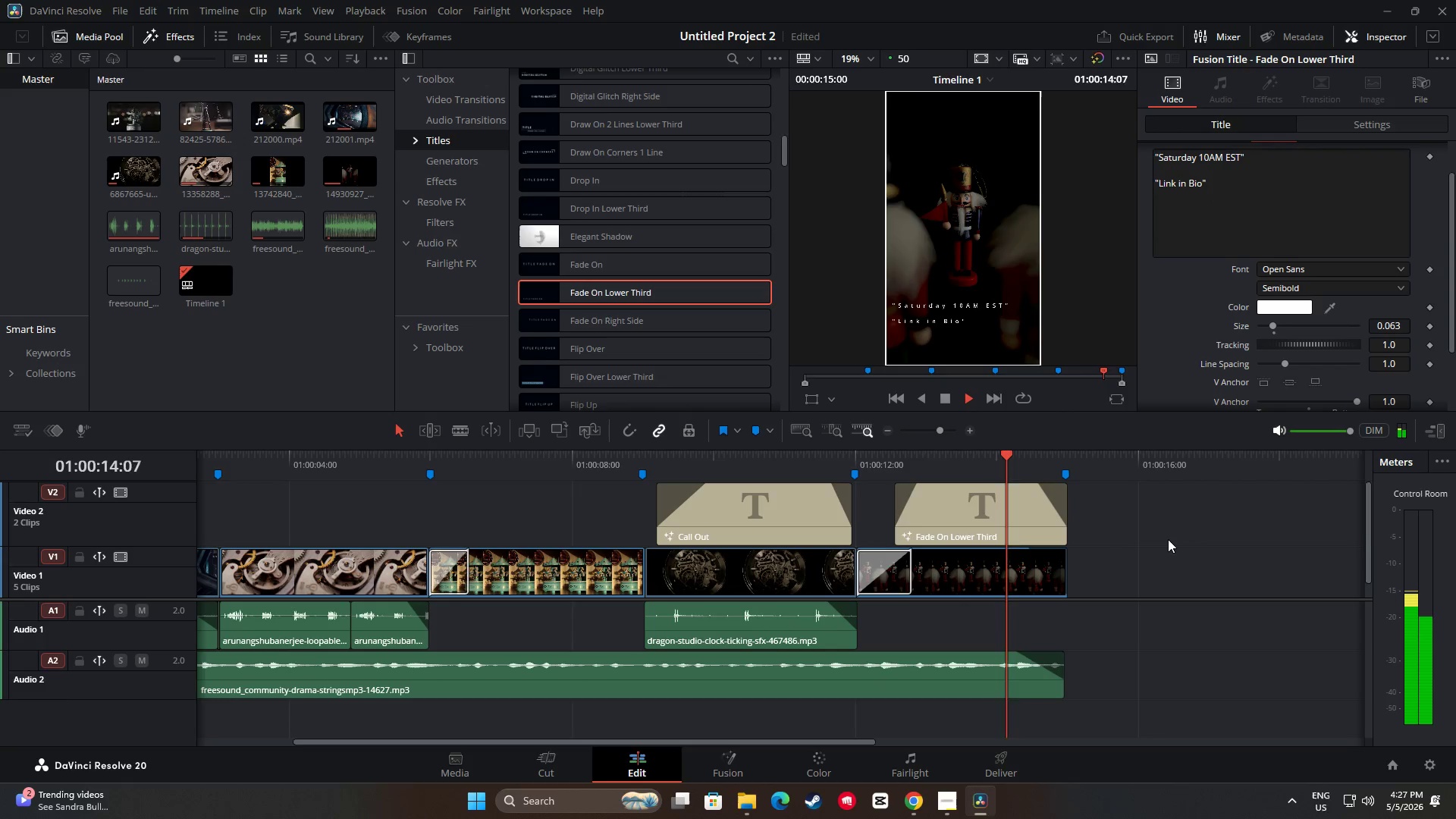 
key(Space)
 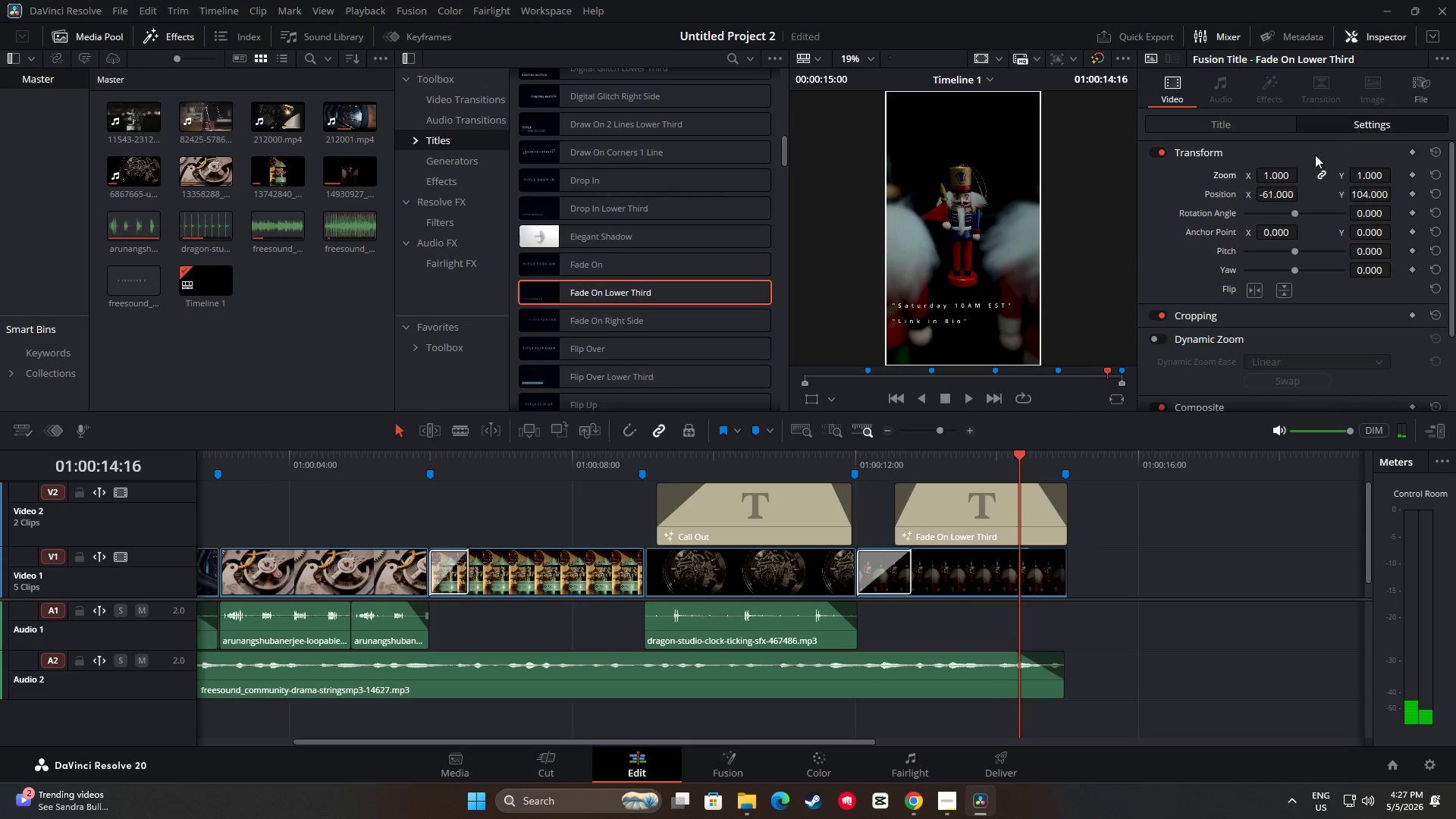 
left_click_drag(start_coordinate=[1285, 177], to_coordinate=[1270, 175])
 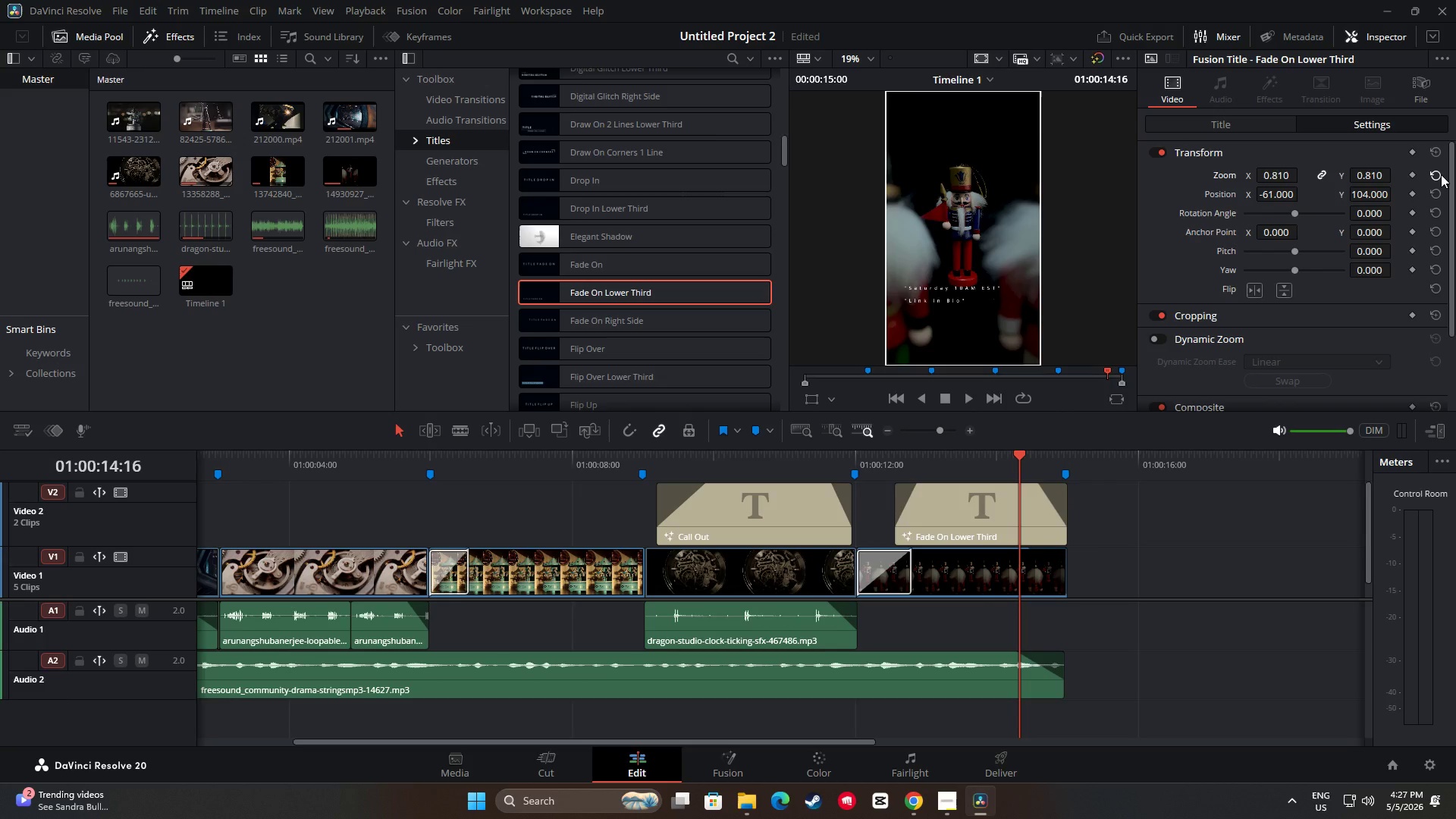 
left_click([1441, 174])
 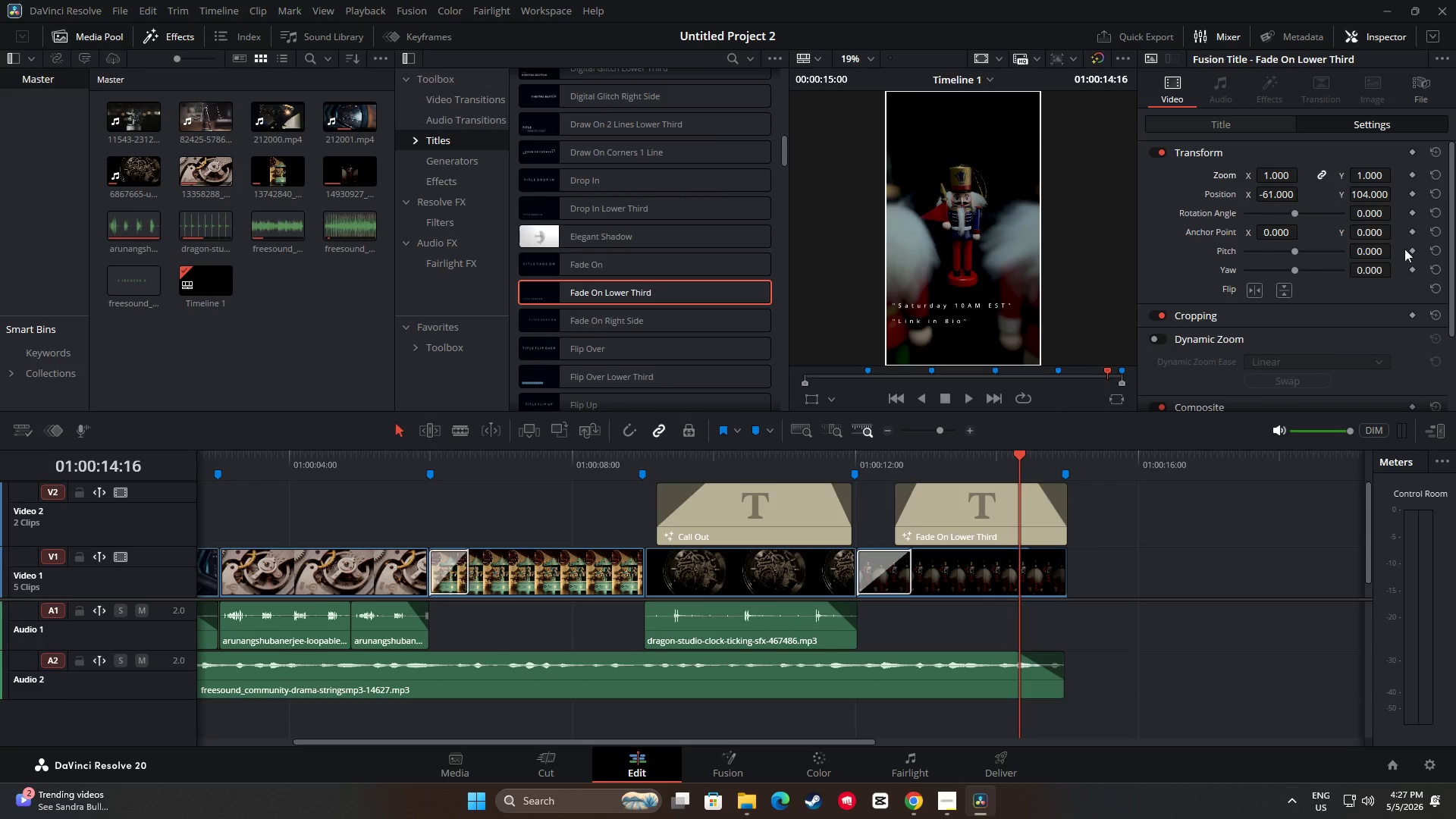 
left_click([1250, 134])
 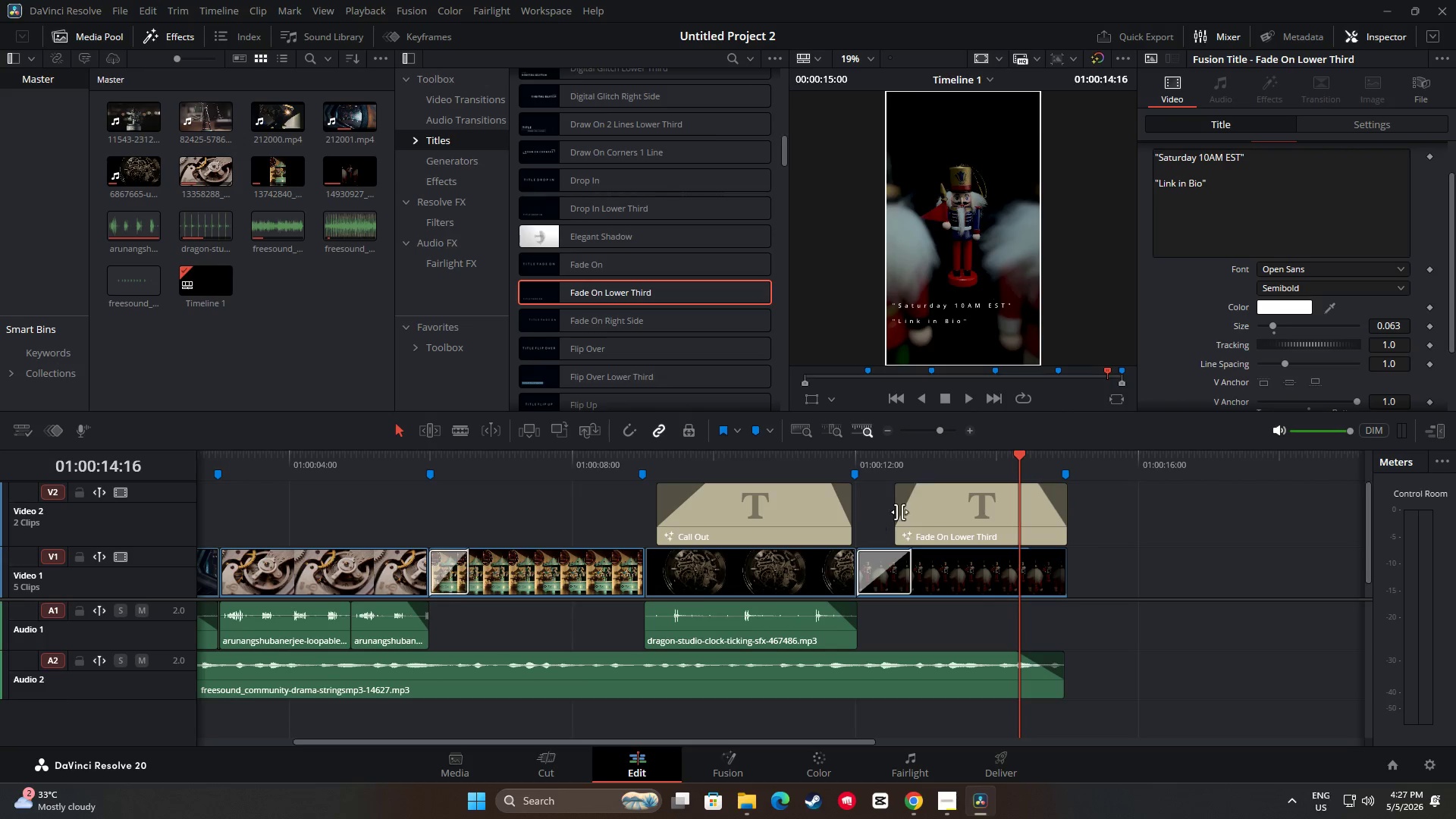 
left_click([1307, 267])
 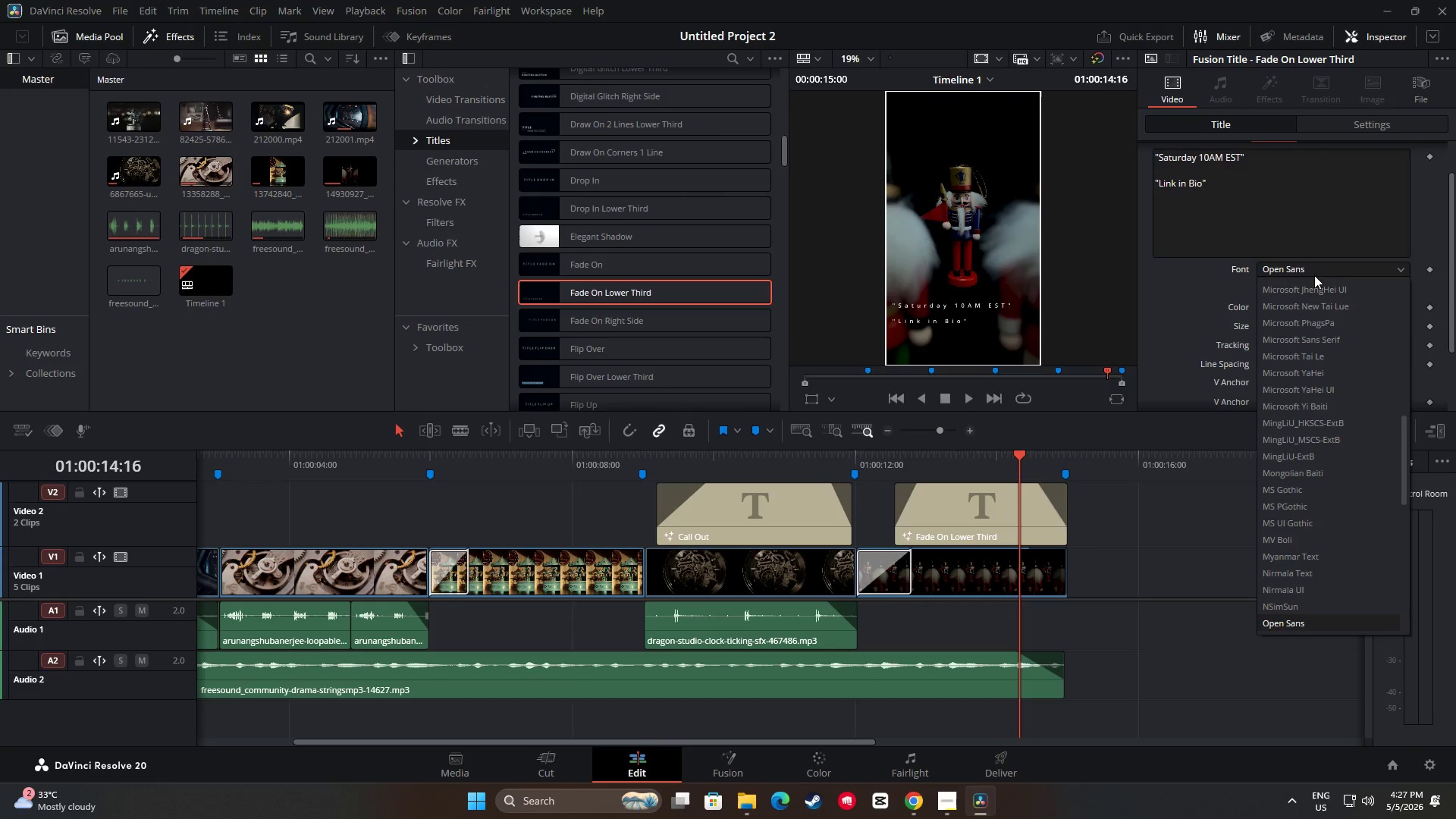 
scroll: coordinate [1354, 481], scroll_direction: down, amount: 2.0
 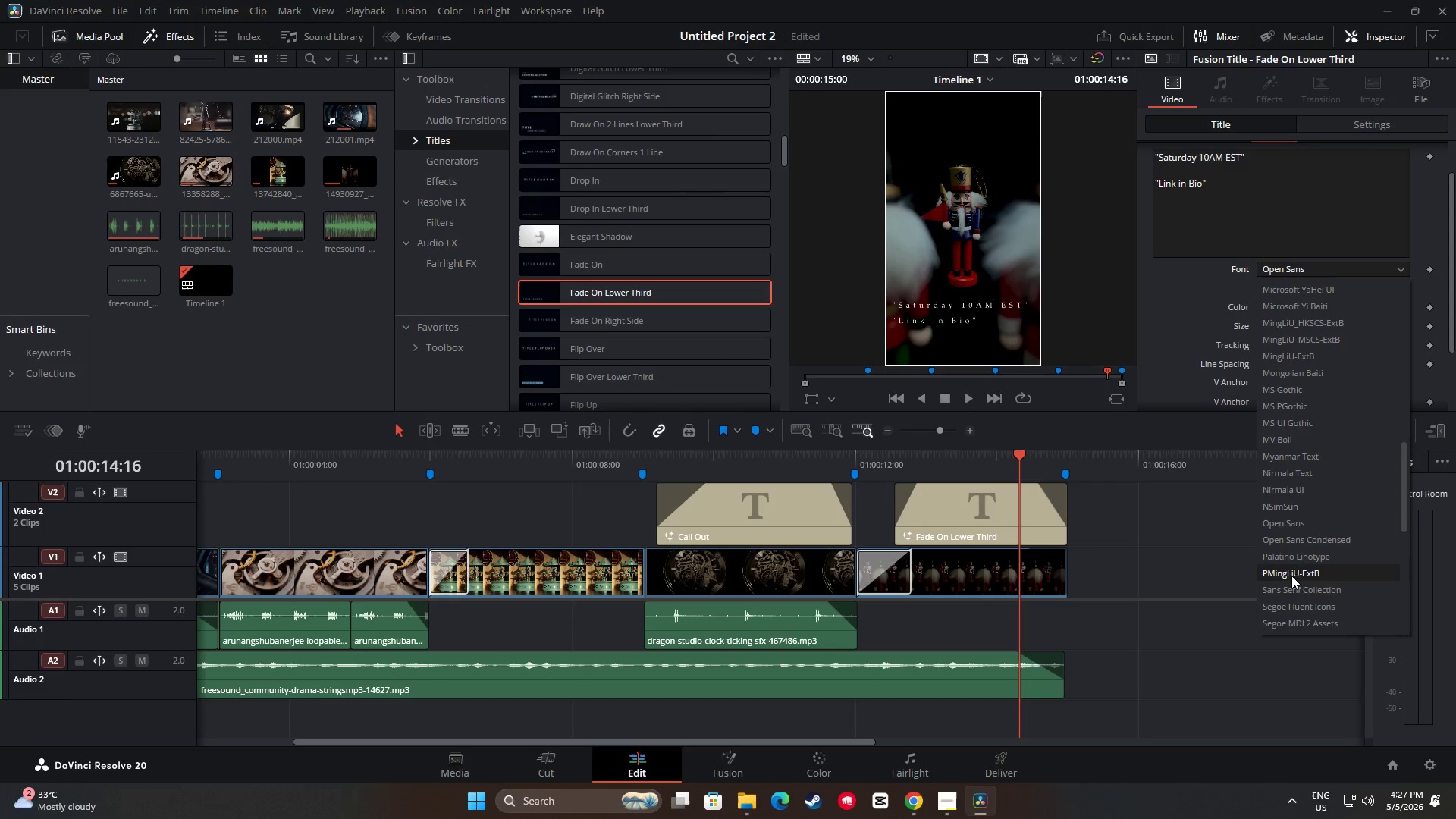 
wait(7.26)
 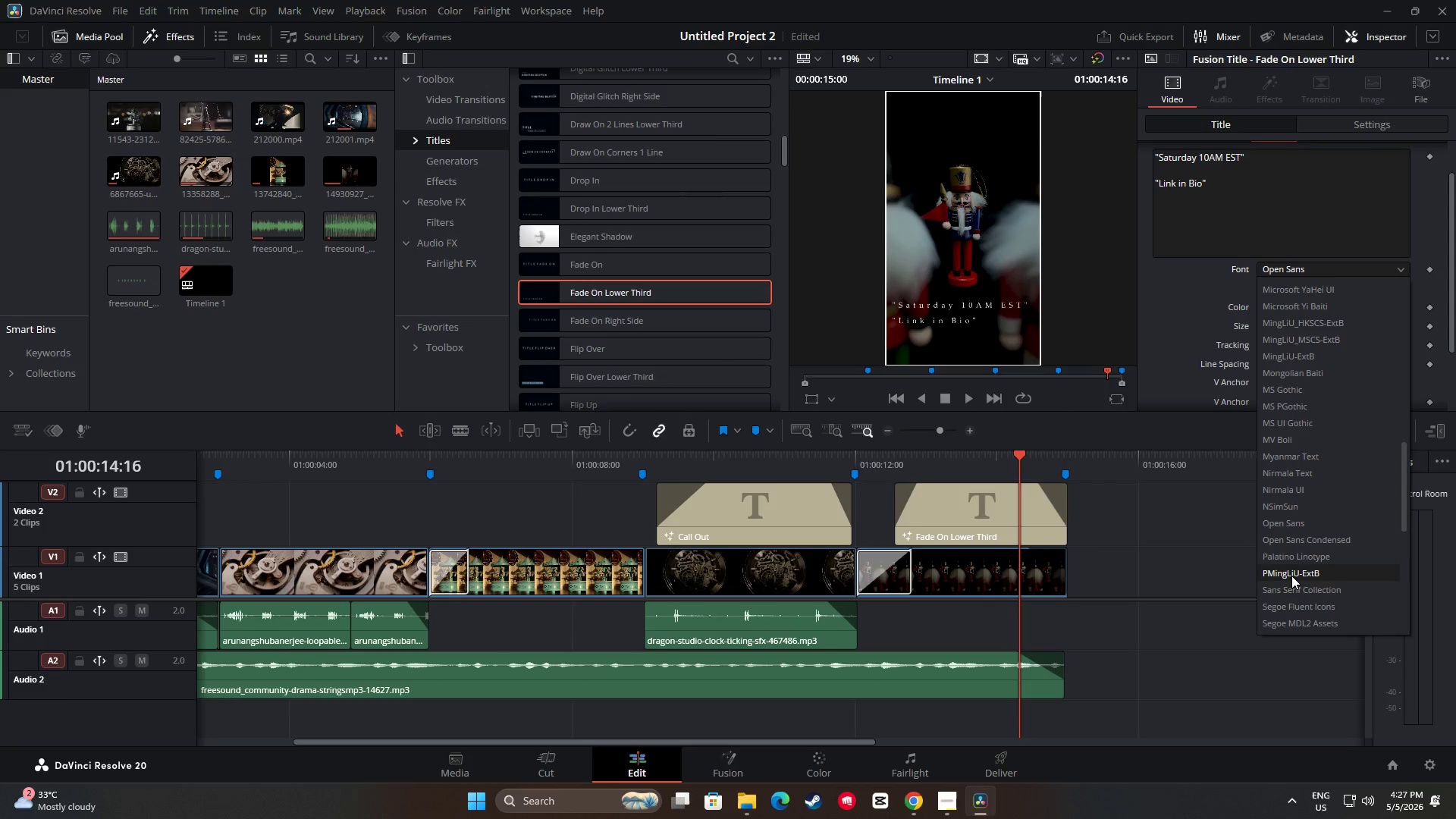 
left_click([1288, 595])
 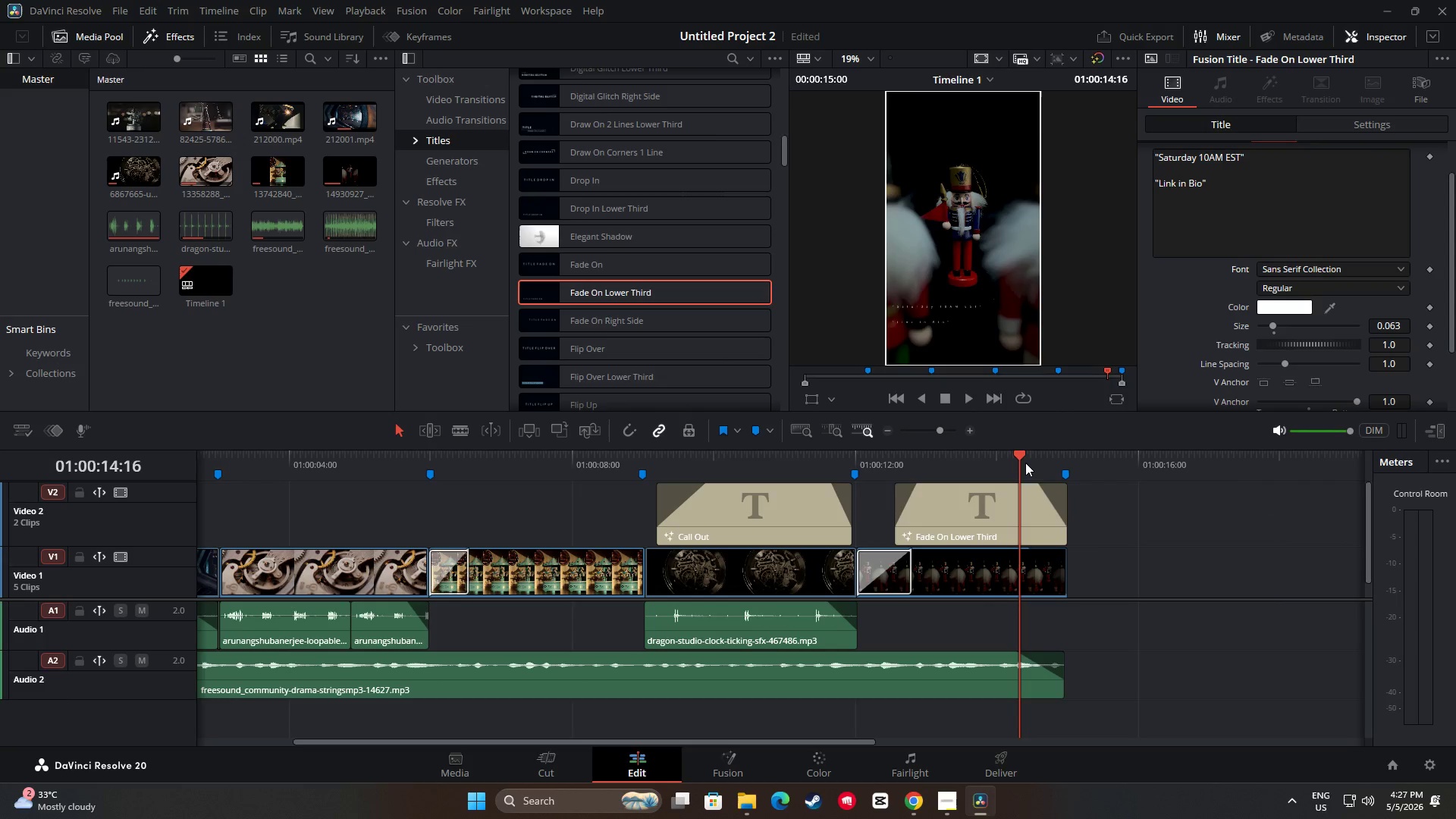 
left_click_drag(start_coordinate=[1021, 460], to_coordinate=[870, 458])
 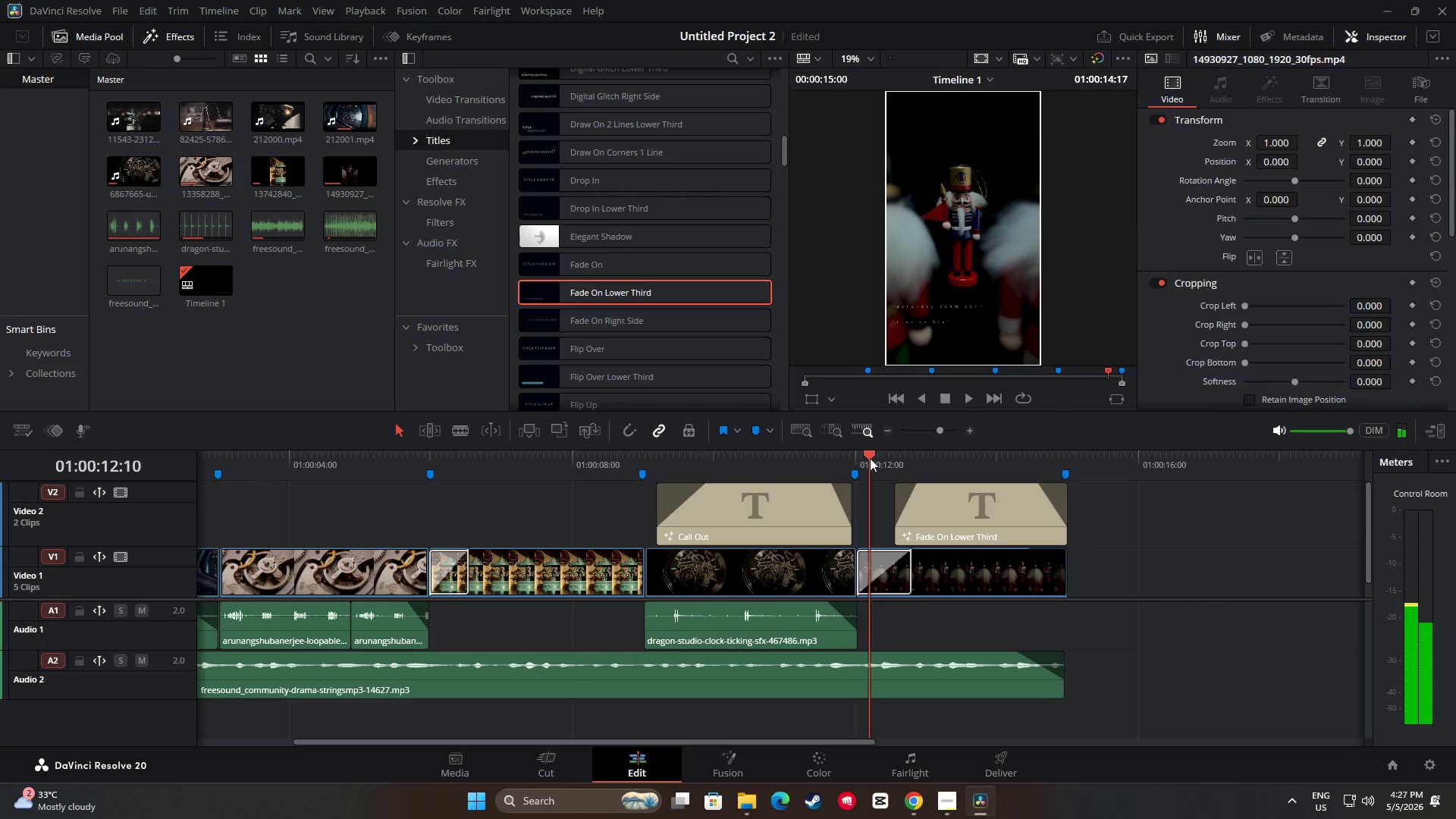 
key(Space)
 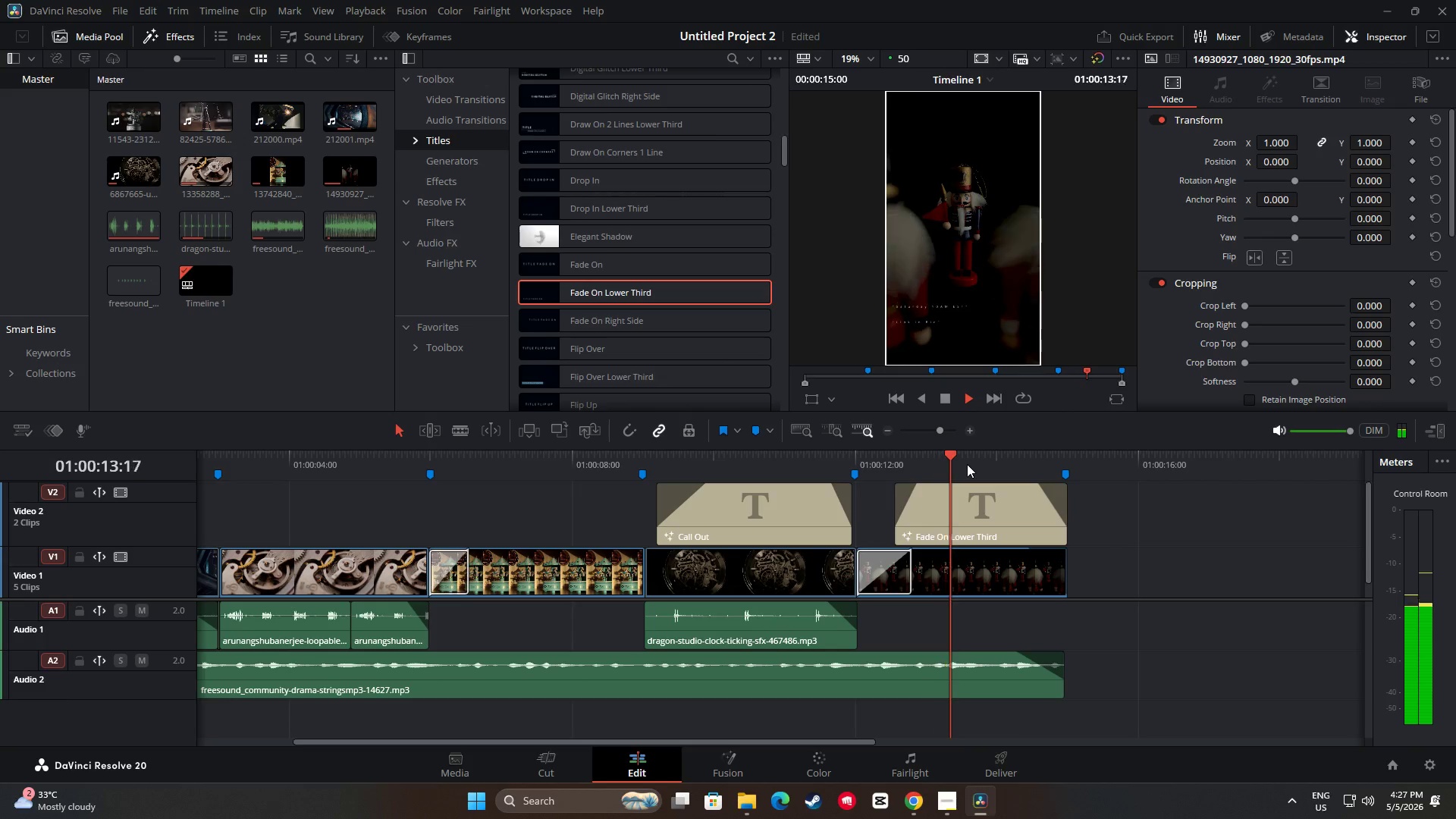 
key(Space)
 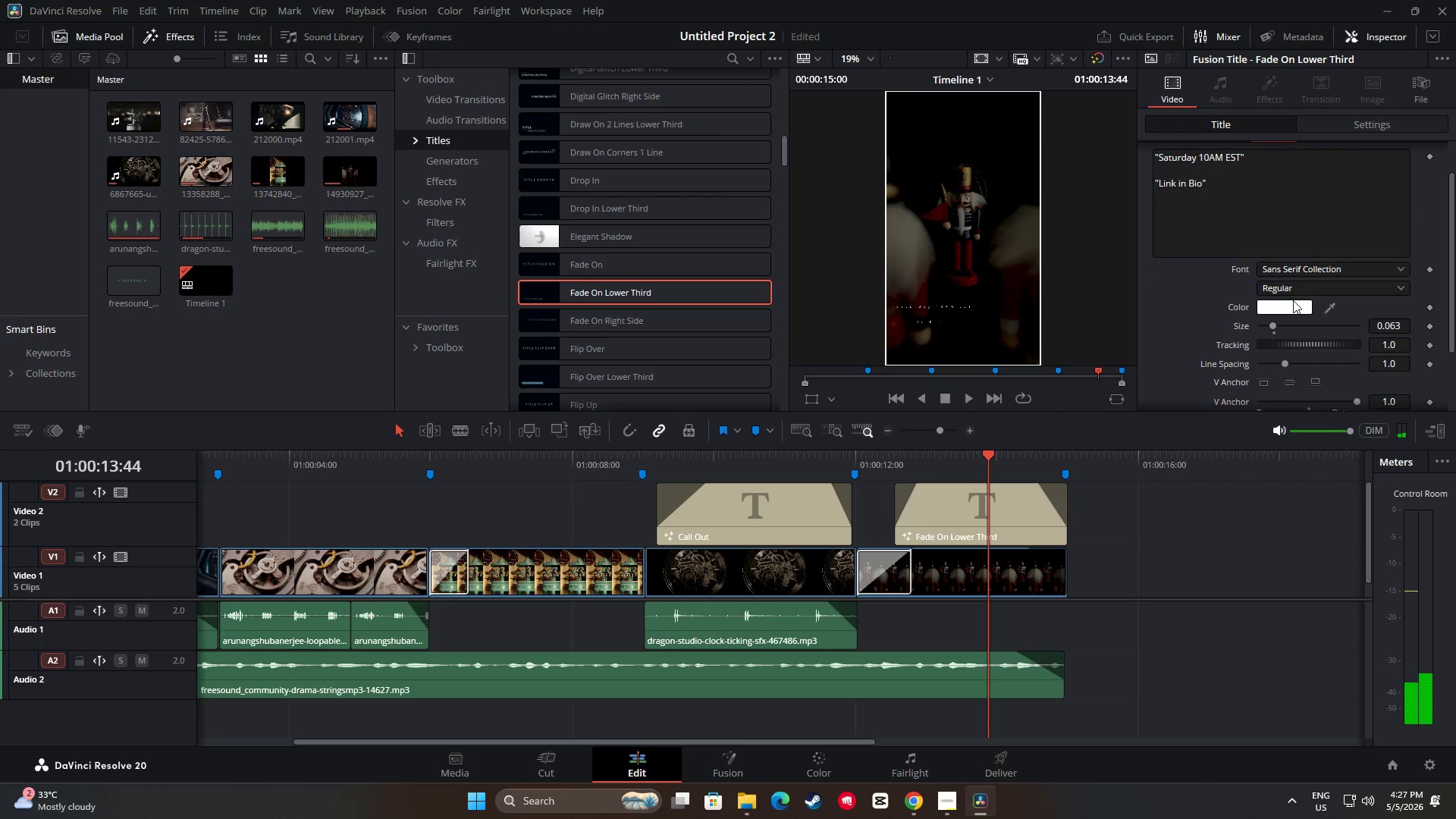 
left_click_drag(start_coordinate=[1272, 324], to_coordinate=[1289, 325])
 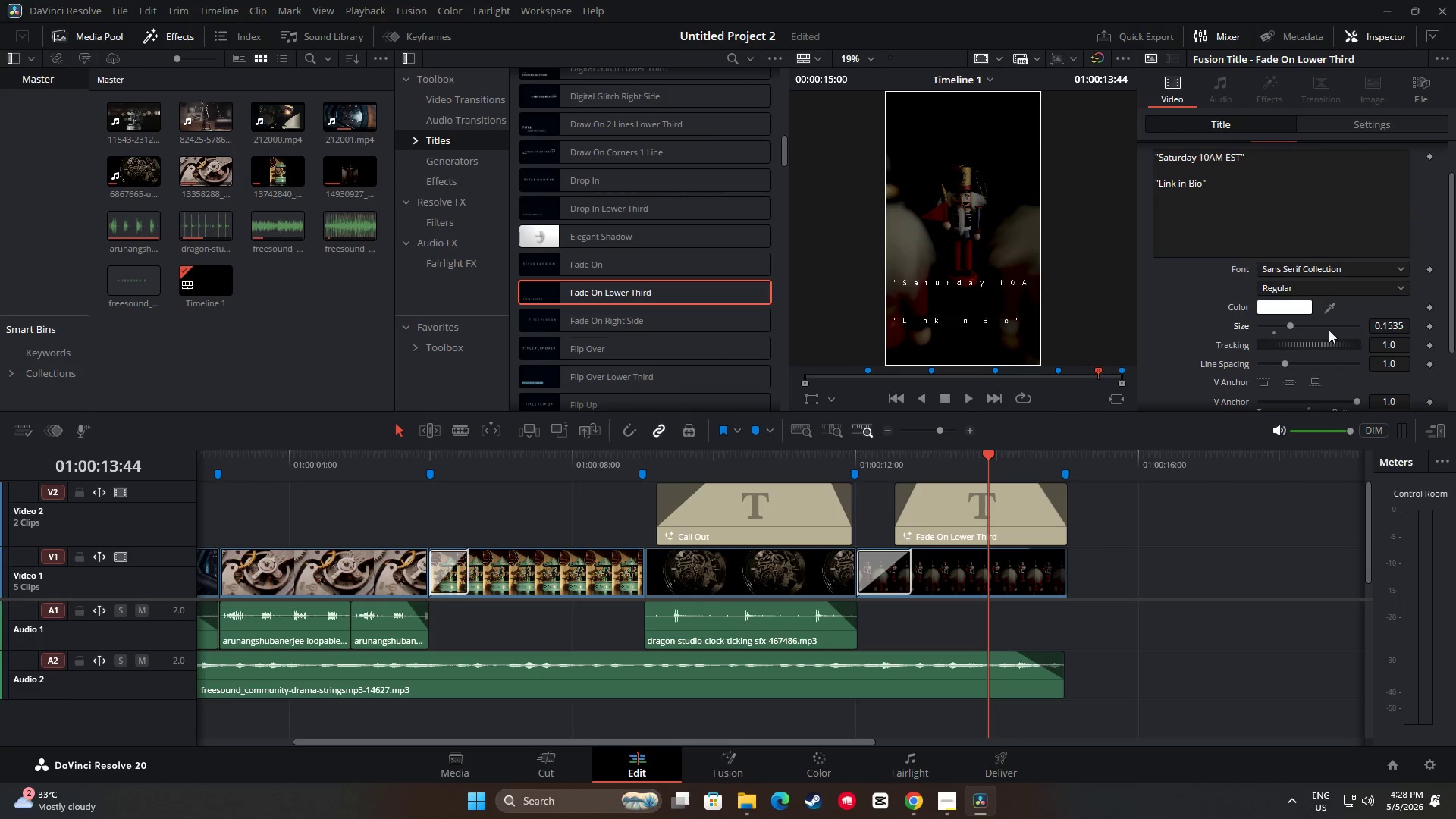 
left_click_drag(start_coordinate=[1288, 327], to_coordinate=[1273, 325])
 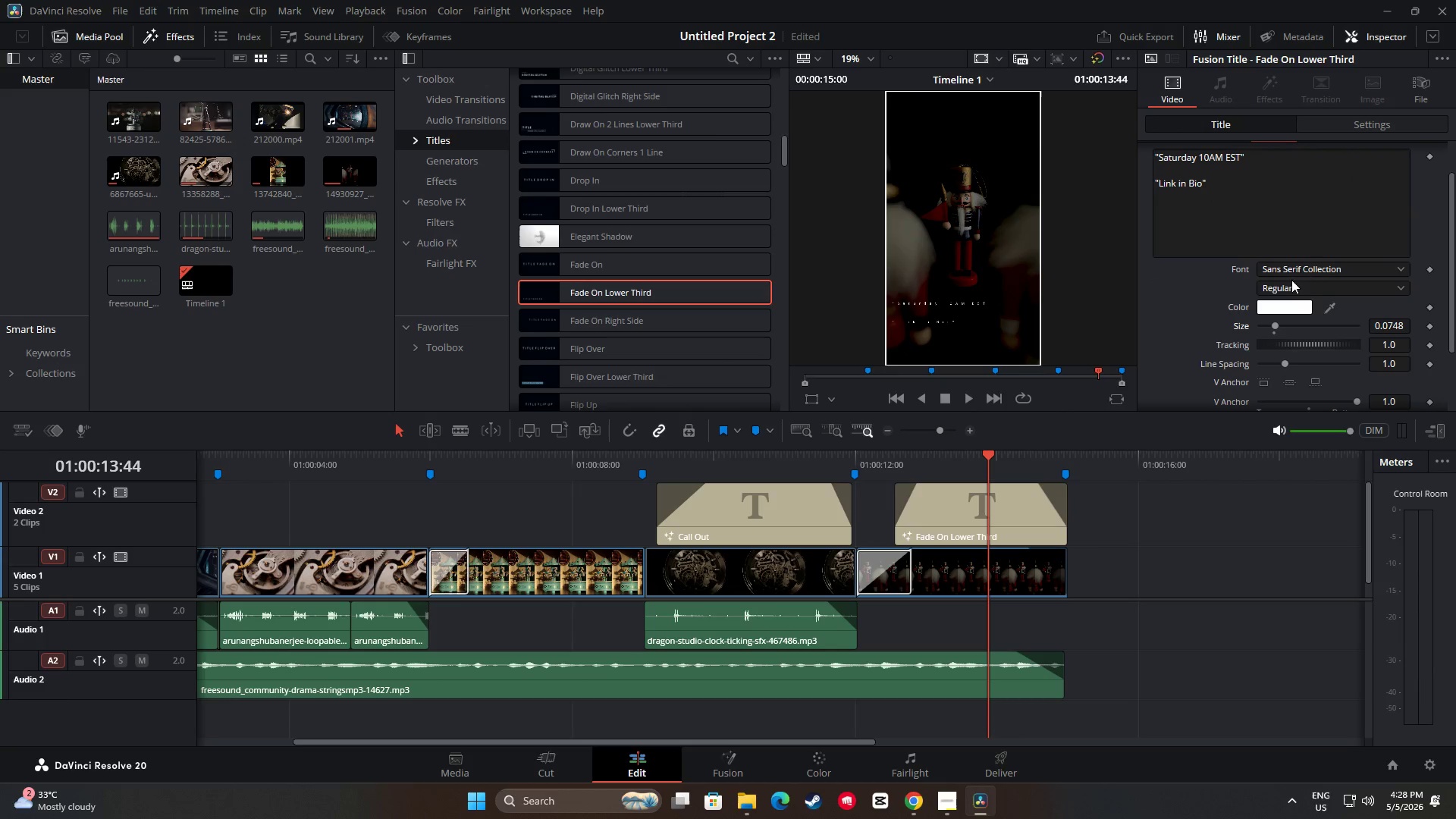 
left_click([1294, 262])
 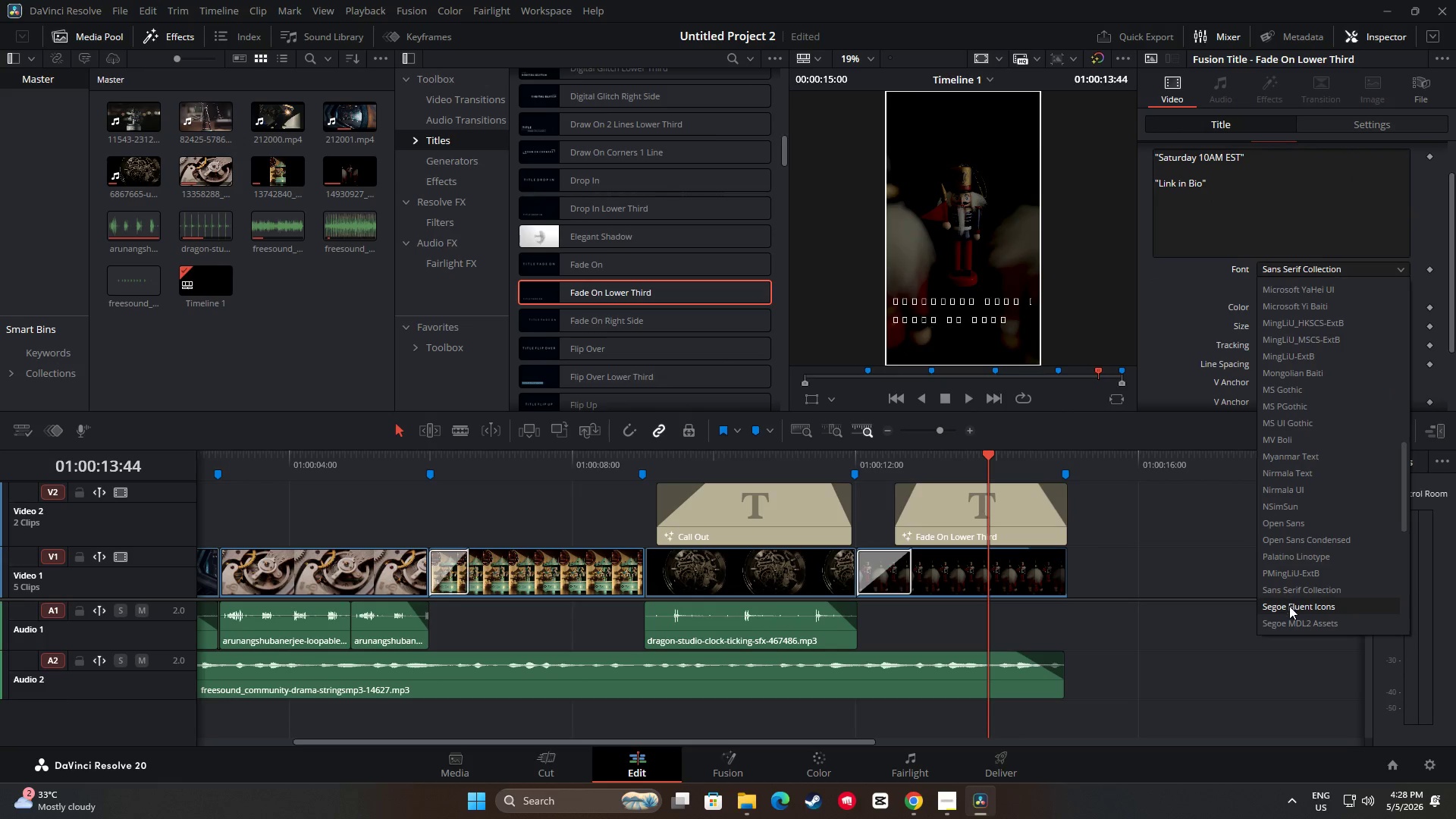 
scroll: coordinate [1309, 588], scroll_direction: down, amount: 3.0
 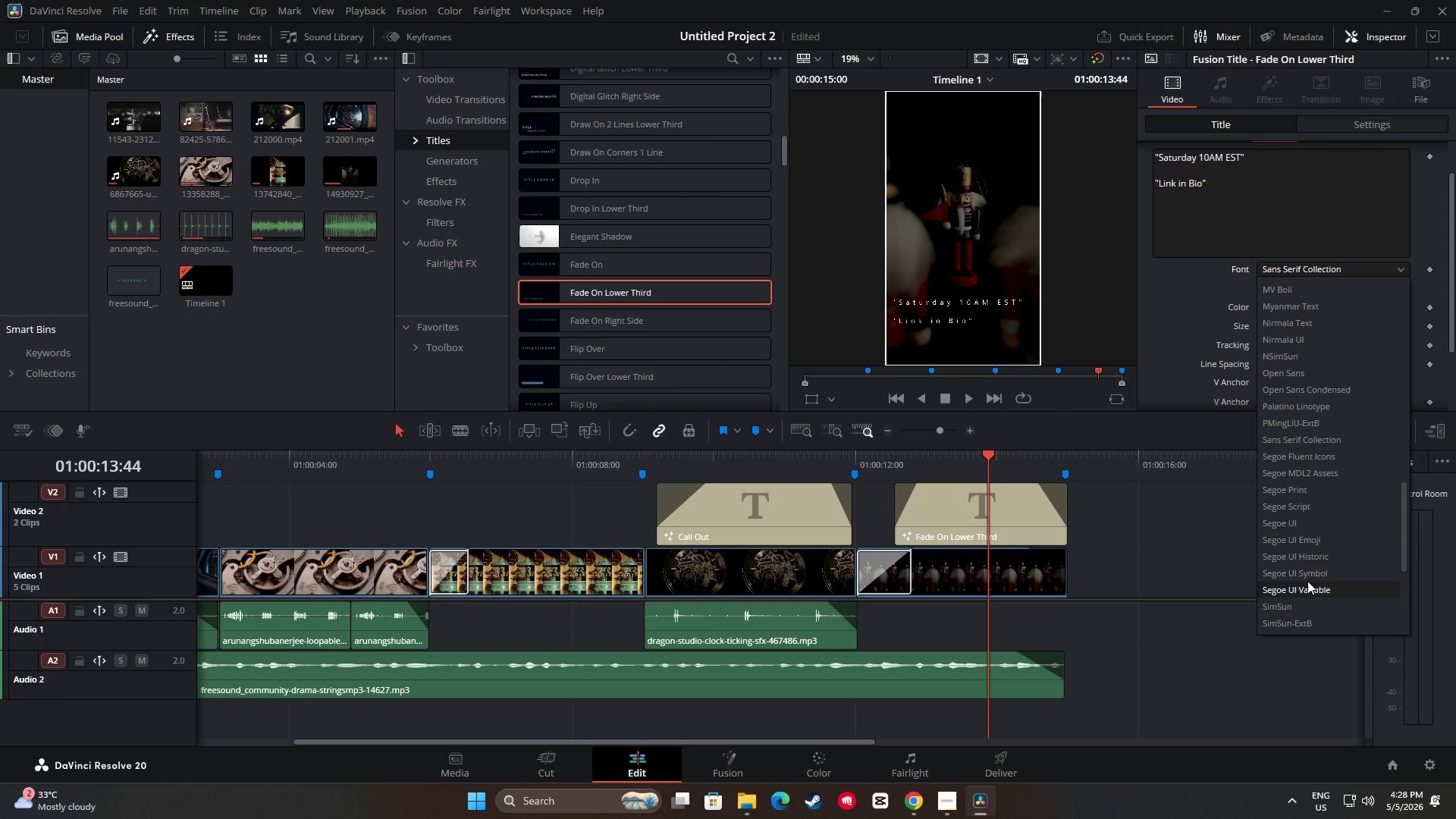 
scroll: coordinate [1316, 567], scroll_direction: up, amount: 1.0
 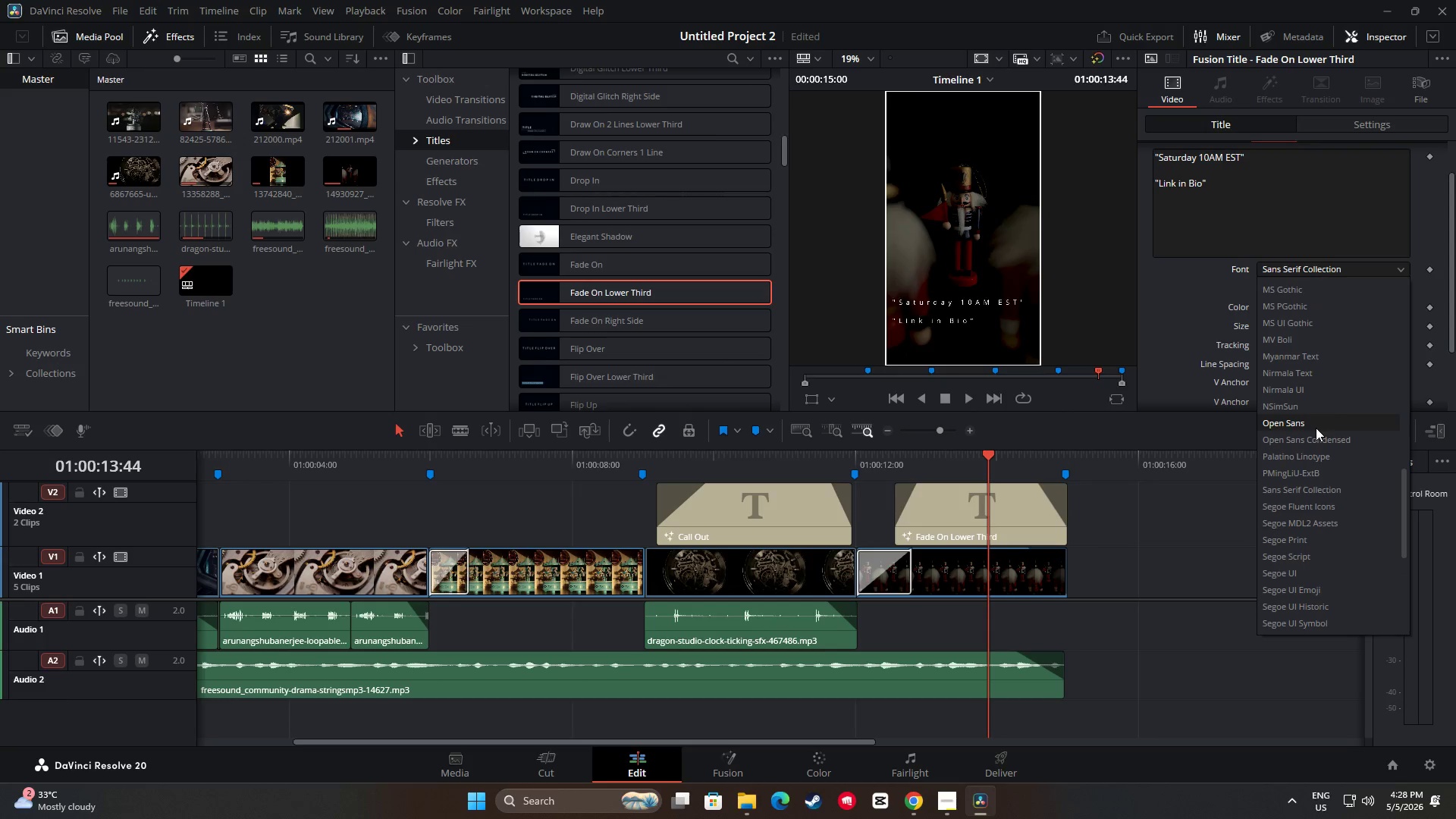 
left_click([1315, 427])
 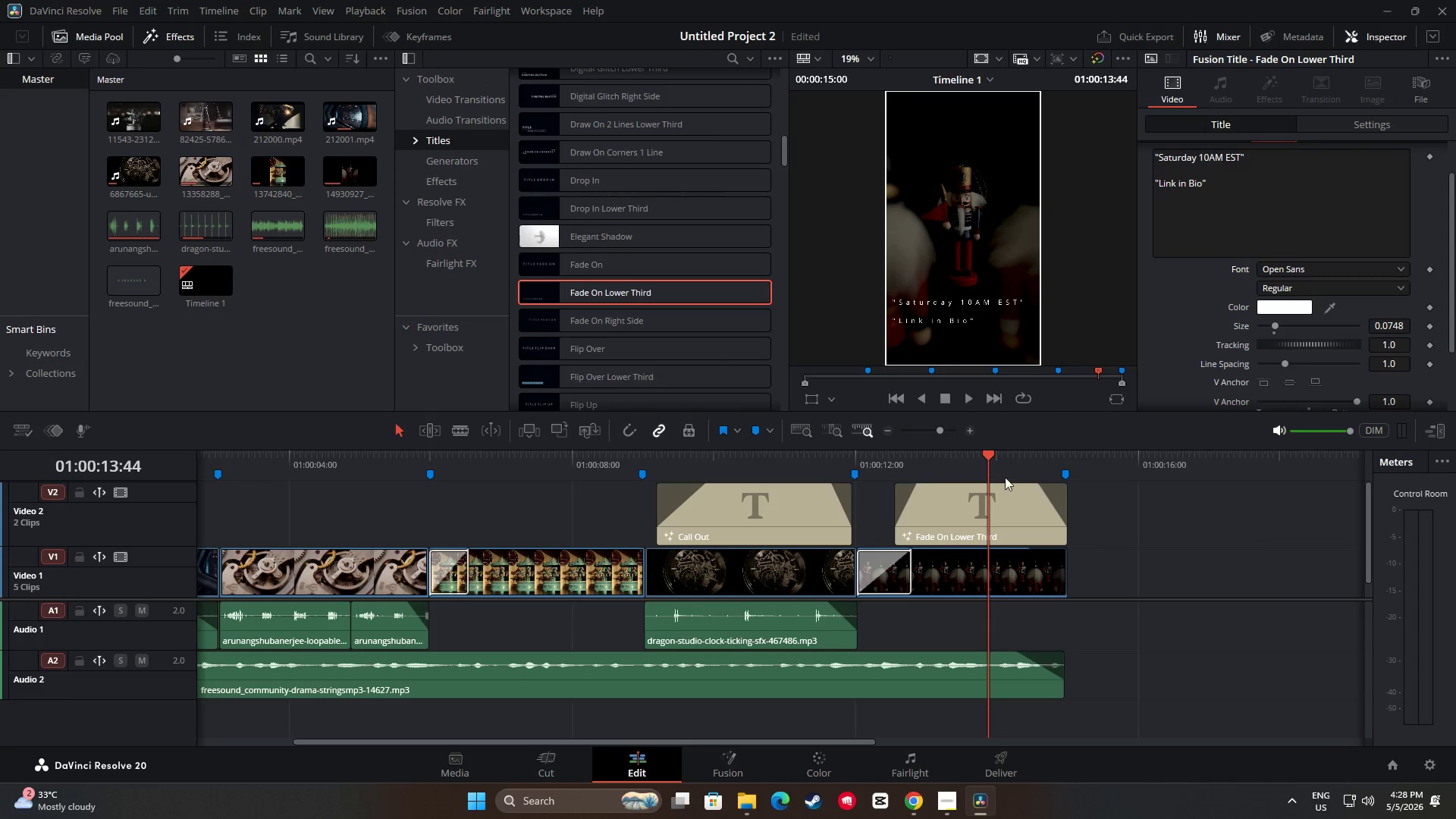 
left_click_drag(start_coordinate=[987, 455], to_coordinate=[831, 453])
 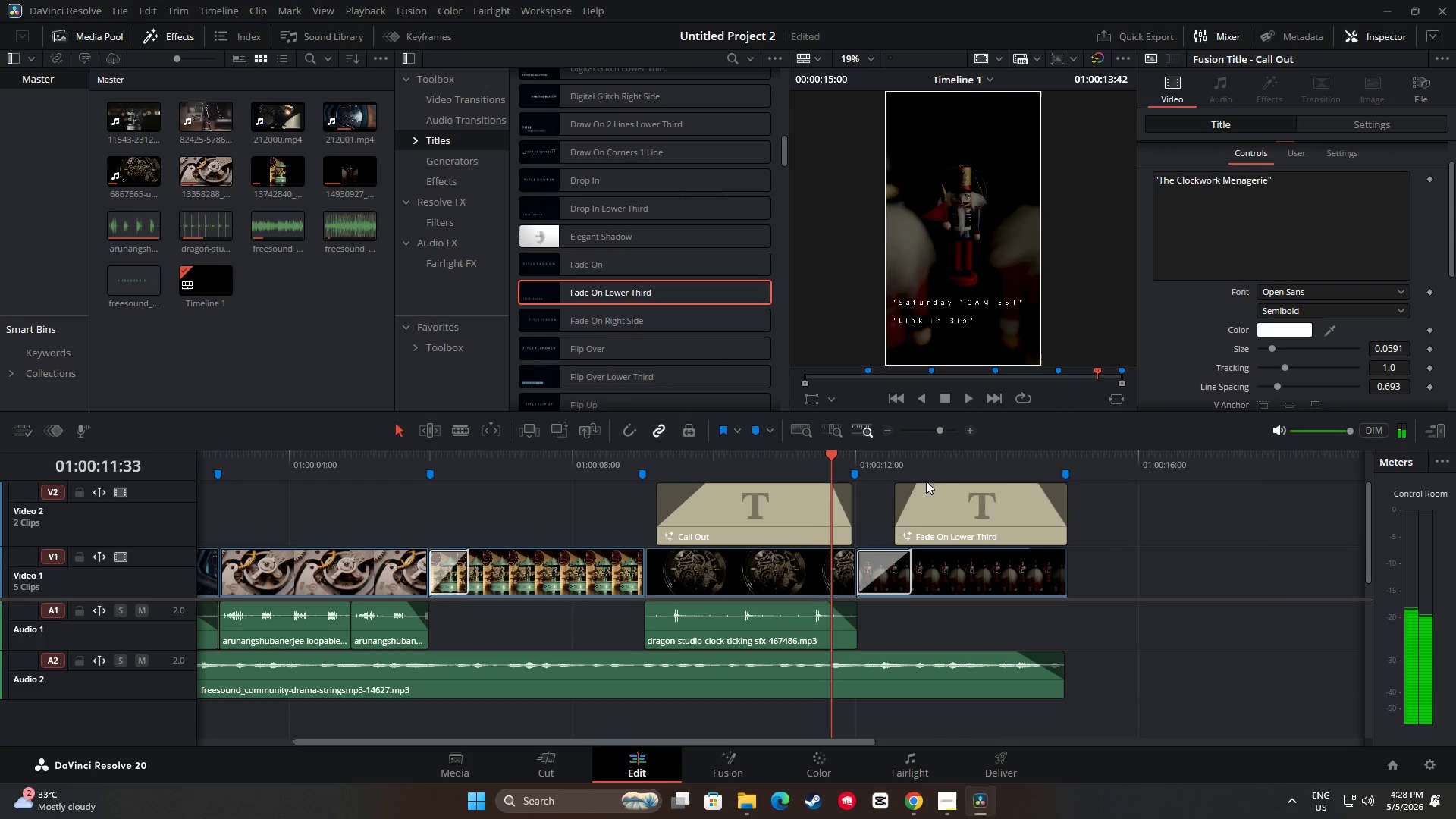 
key(Space)
 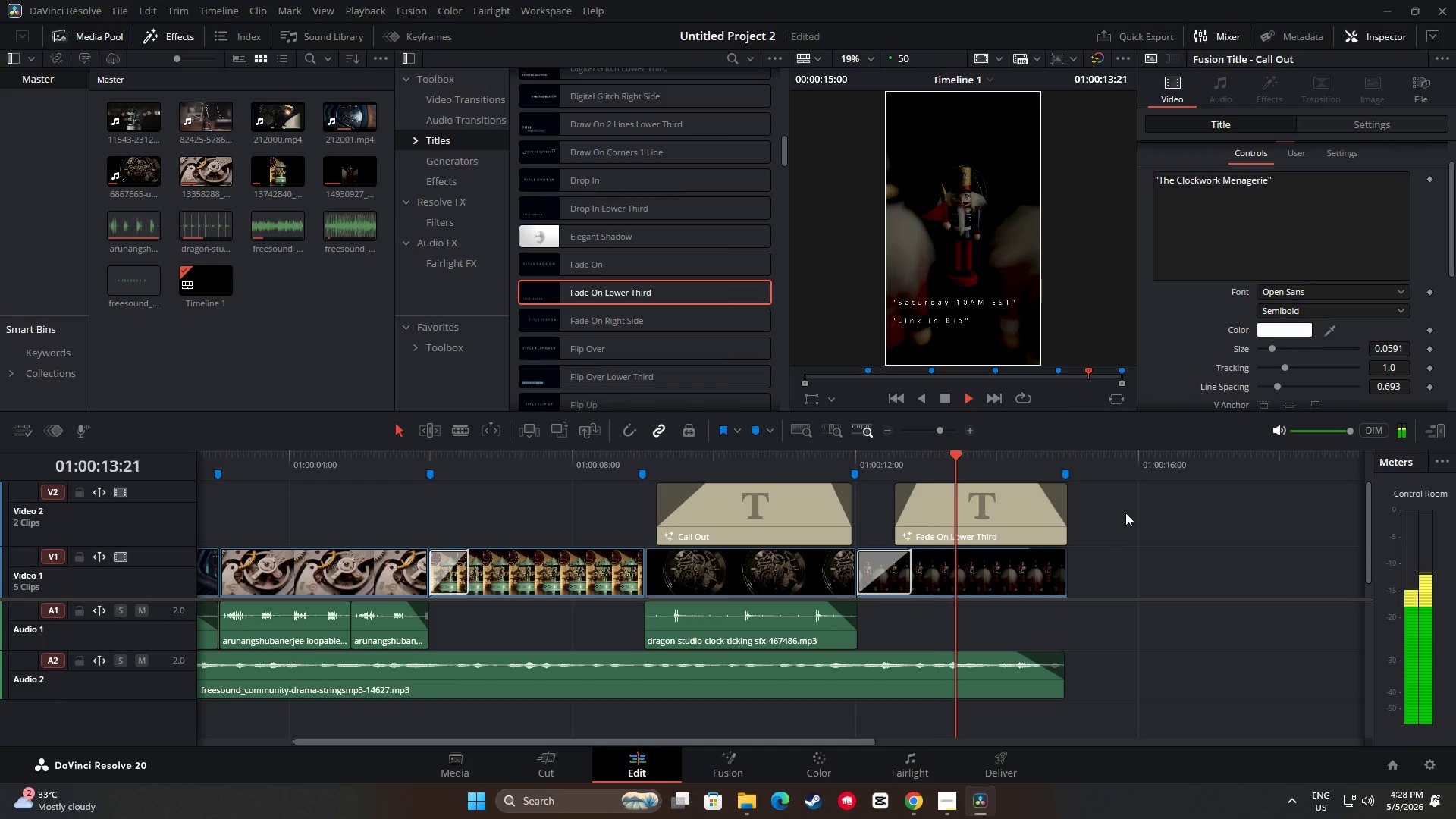 
key(Space)
 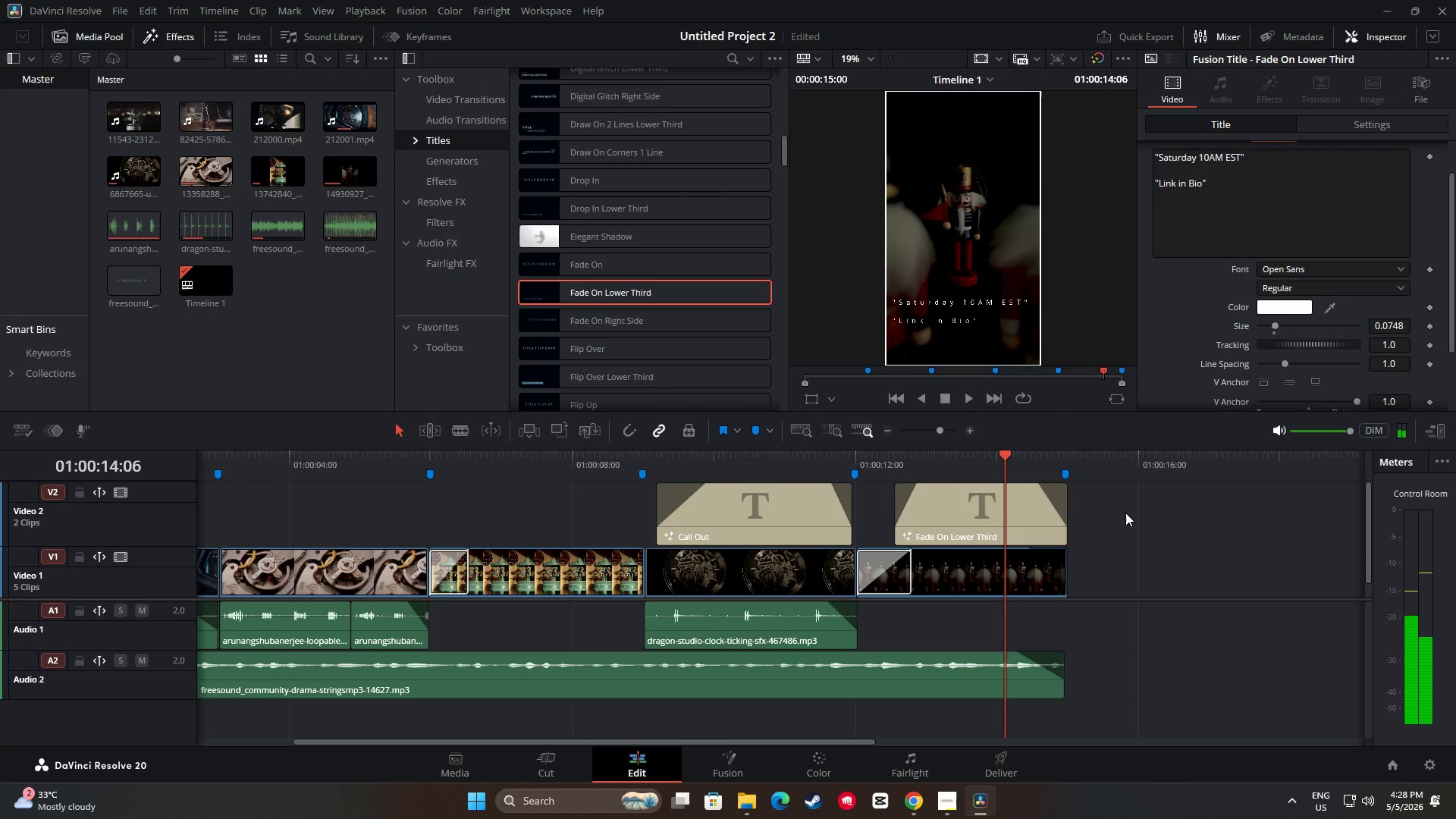 
key(Space)
 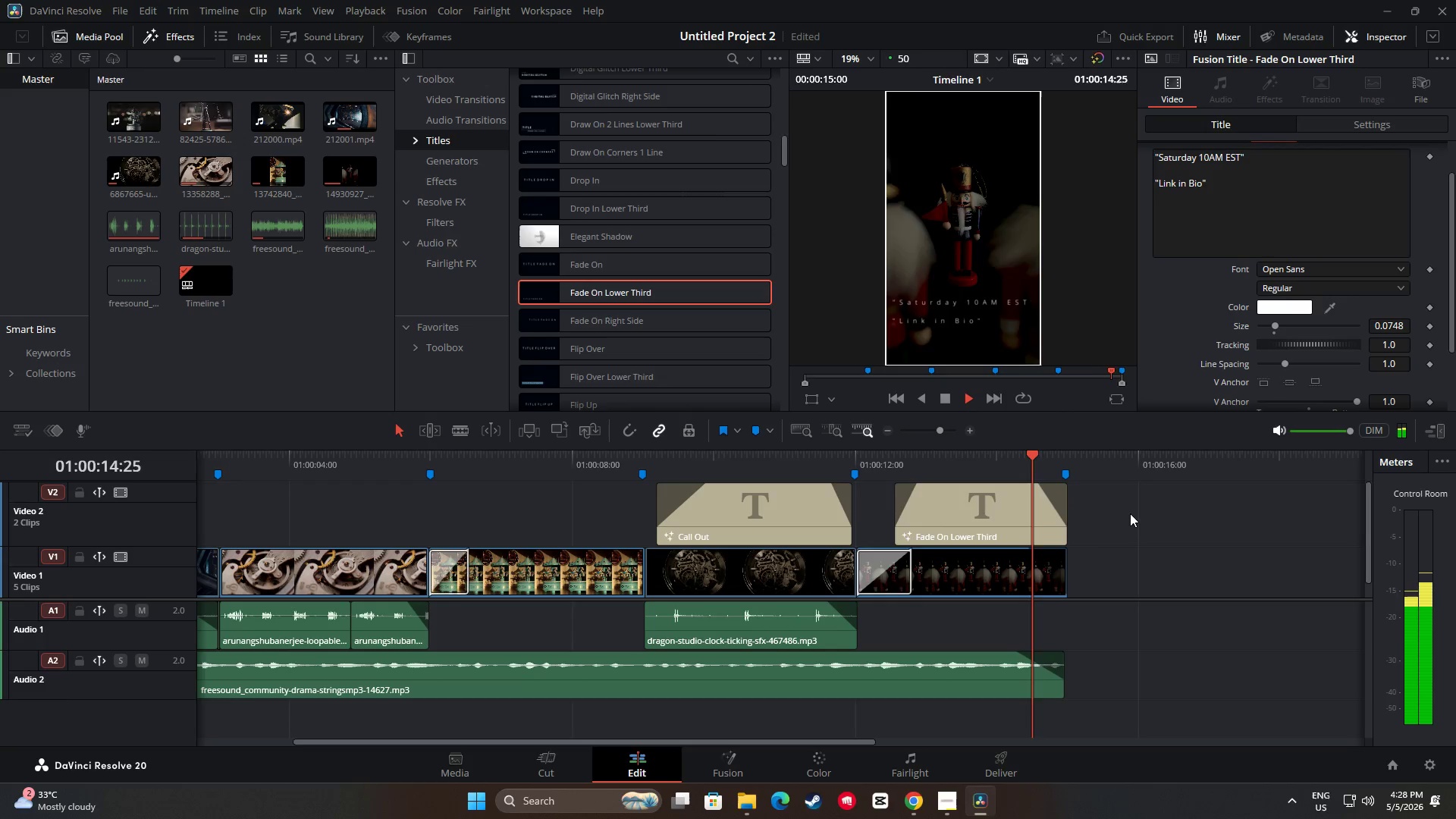 
key(Space)
 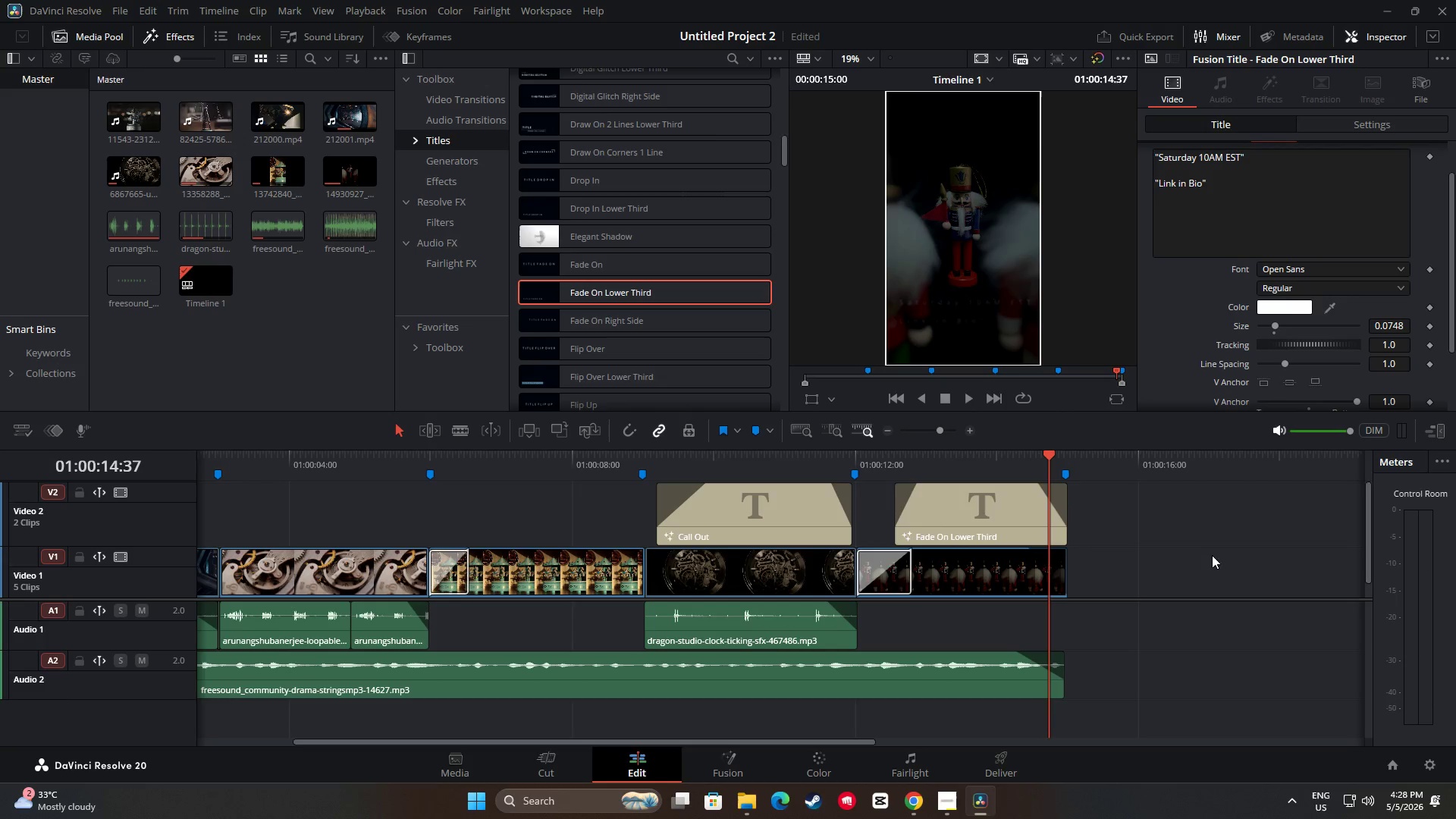 
wait(5.88)
 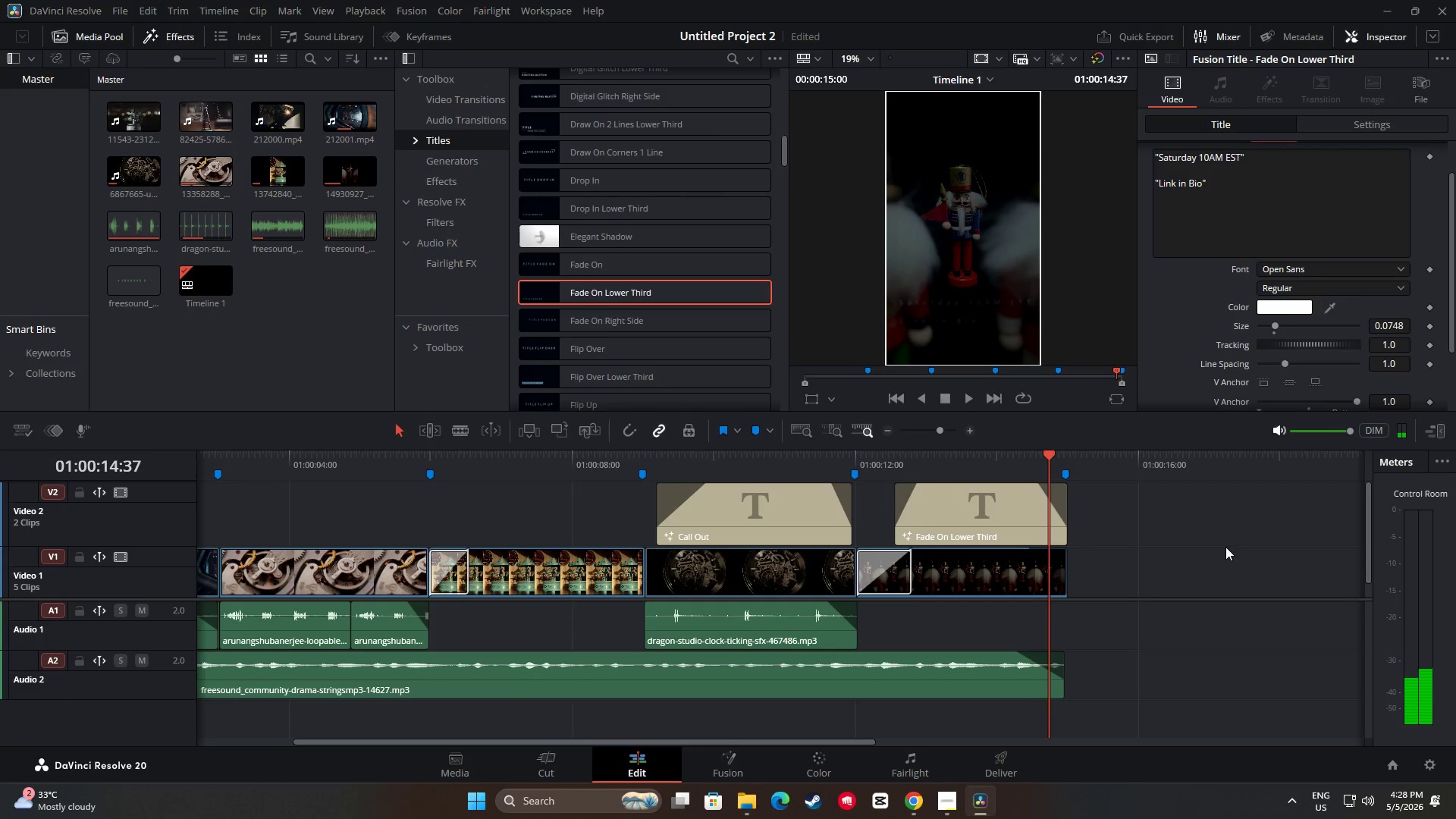 
left_click([985, 526])
 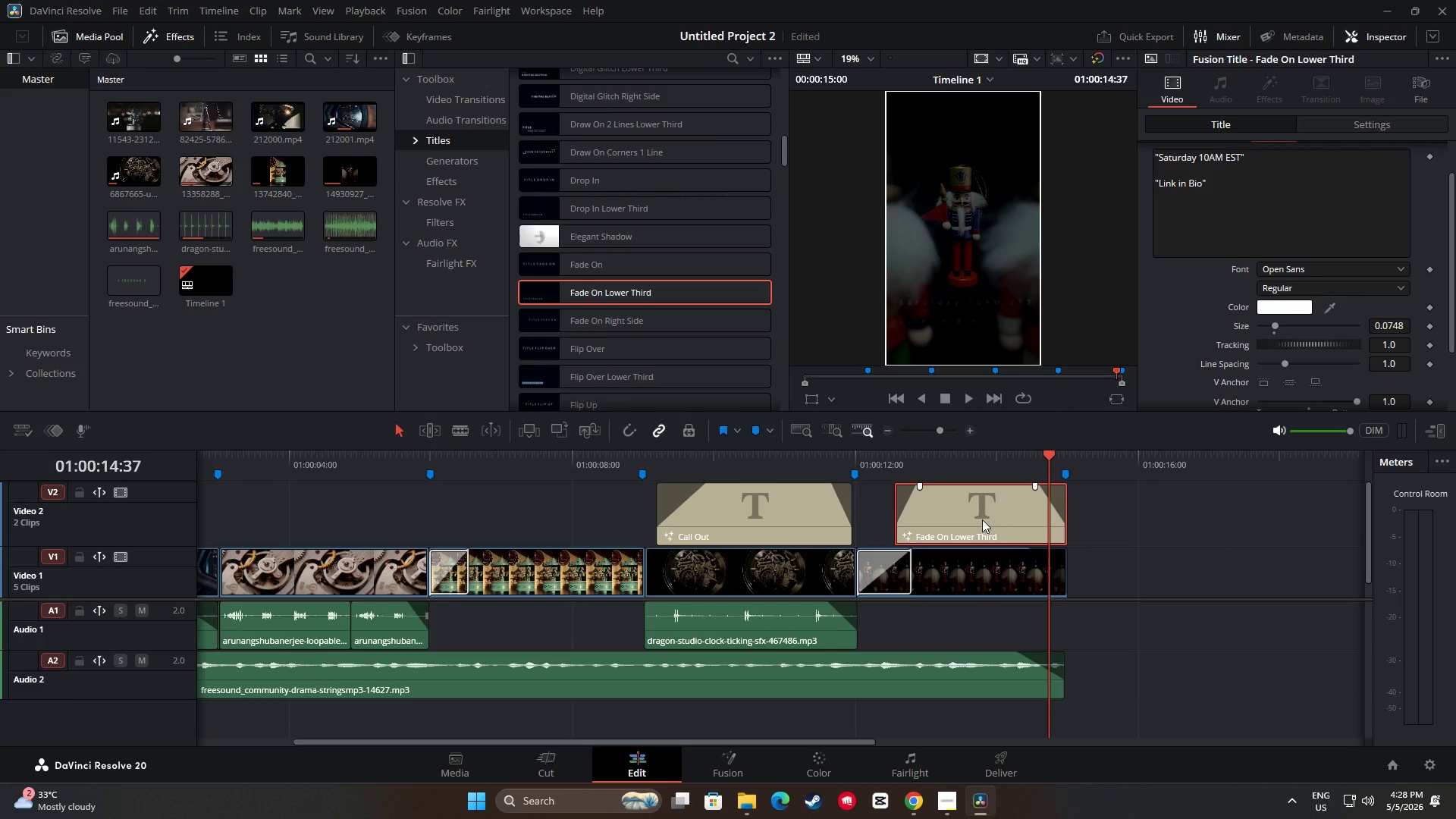 
key(Backspace)
 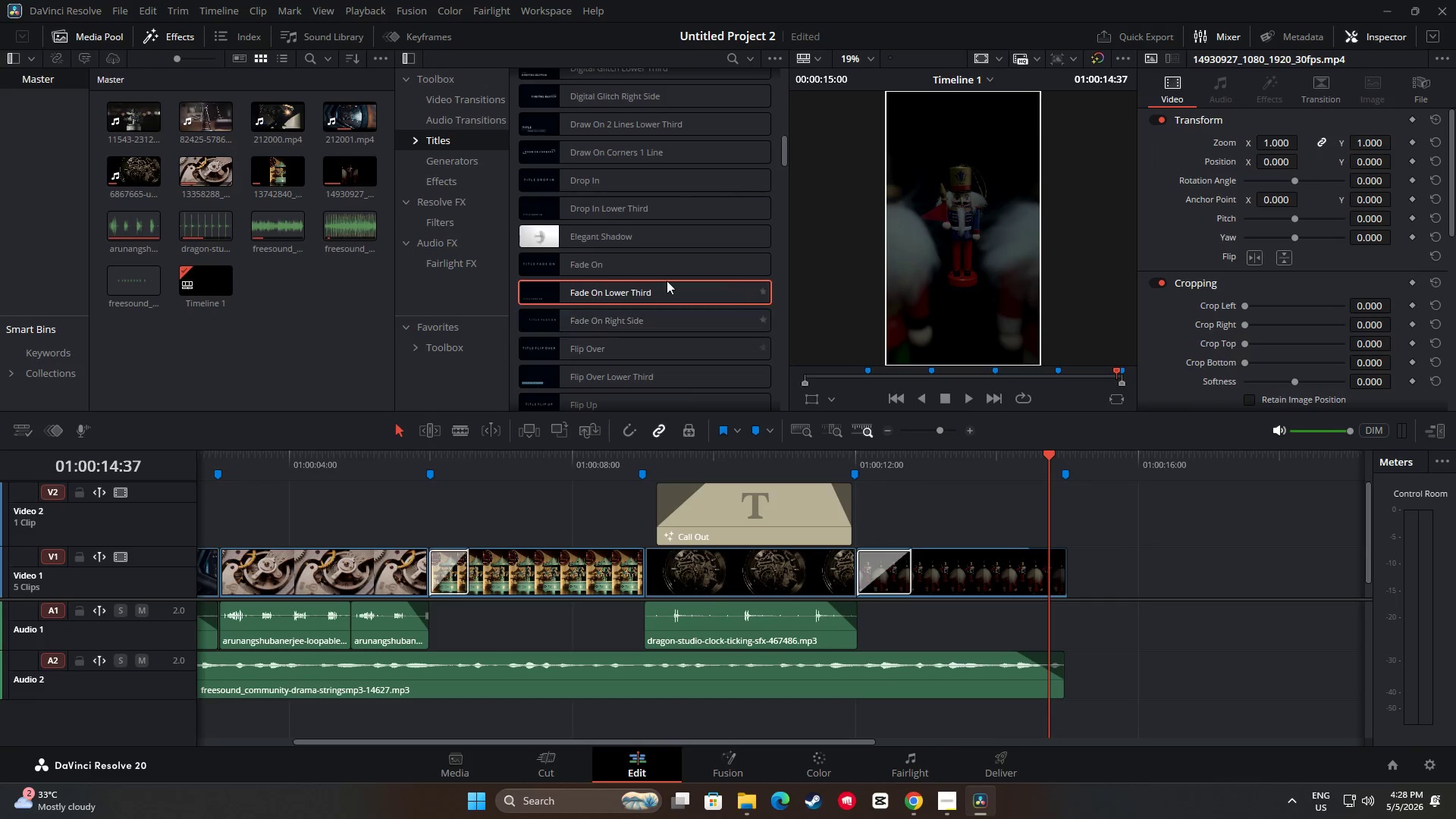 
left_click([652, 262])
 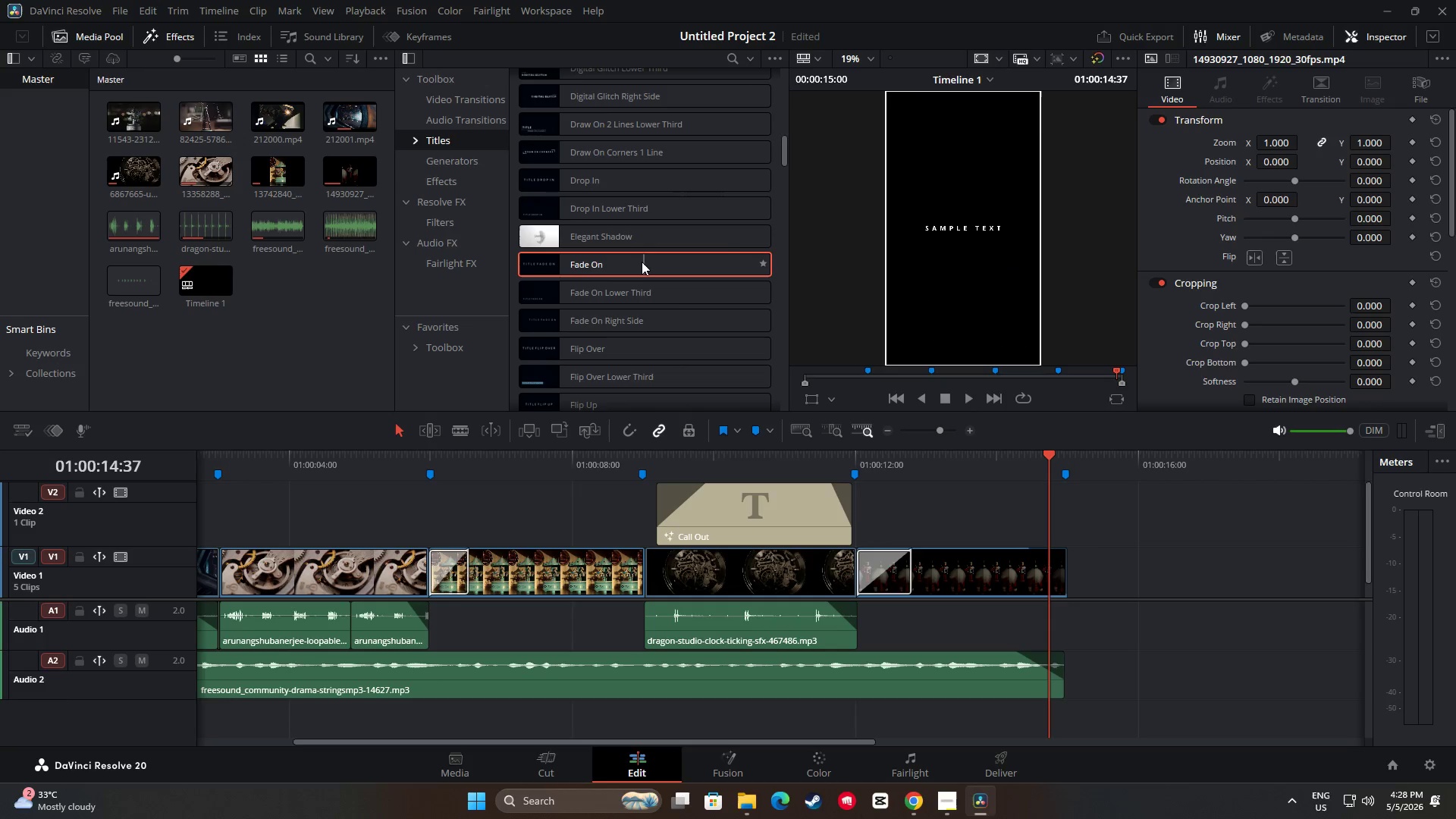 
left_click_drag(start_coordinate=[639, 262], to_coordinate=[908, 510])
 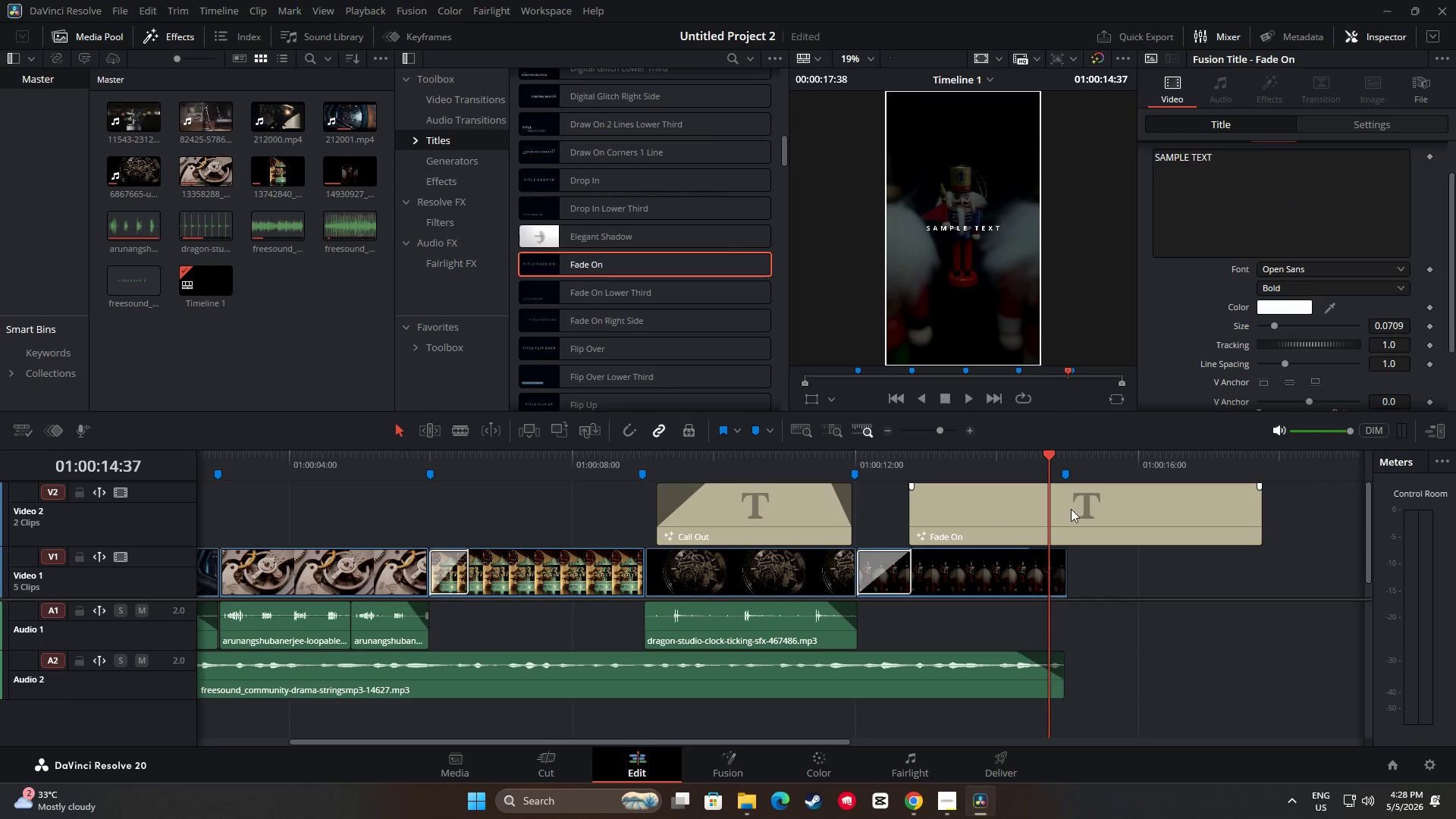 
left_click_drag(start_coordinate=[1103, 514], to_coordinate=[1084, 513])
 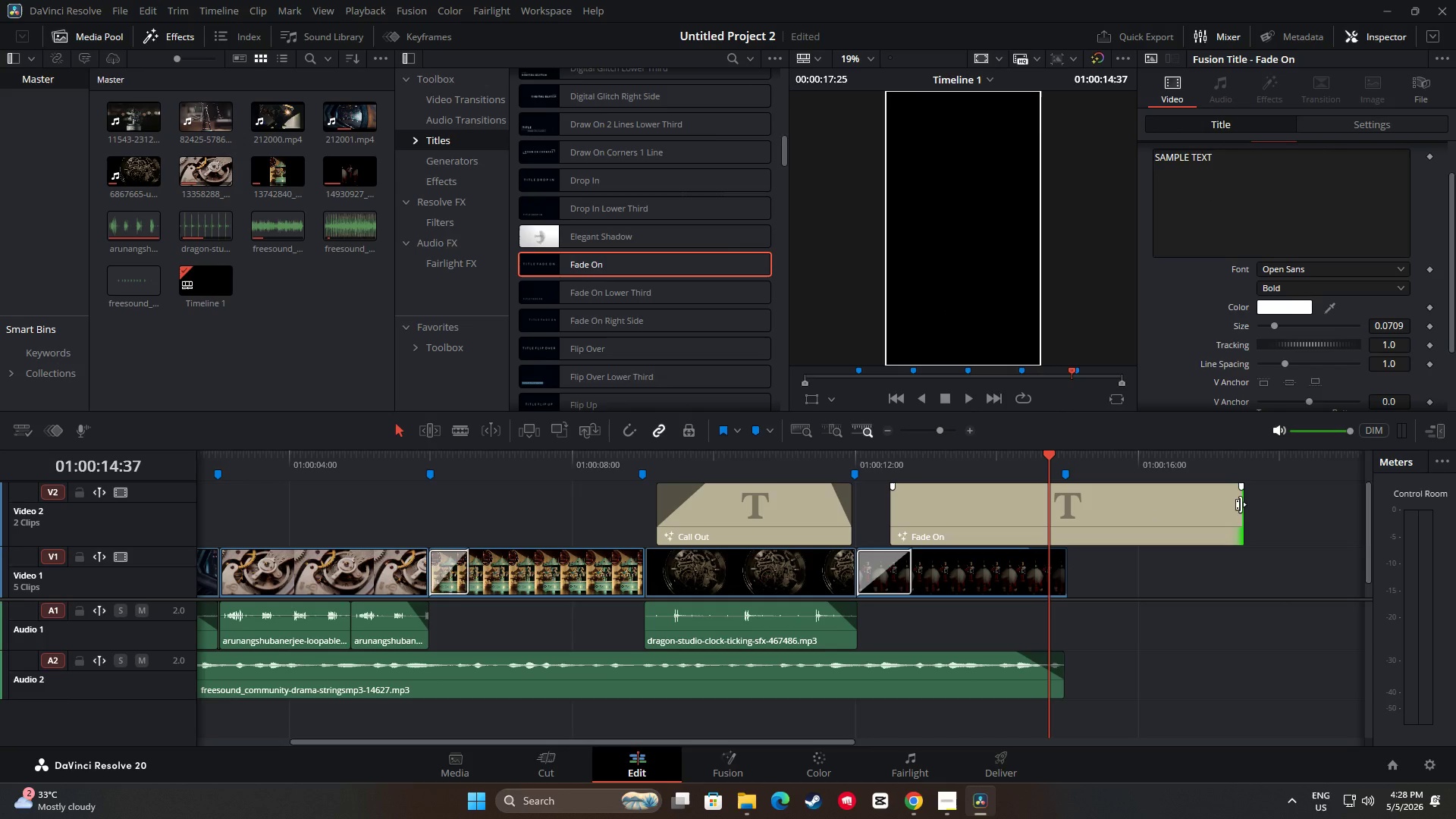 
left_click([1216, 506])
 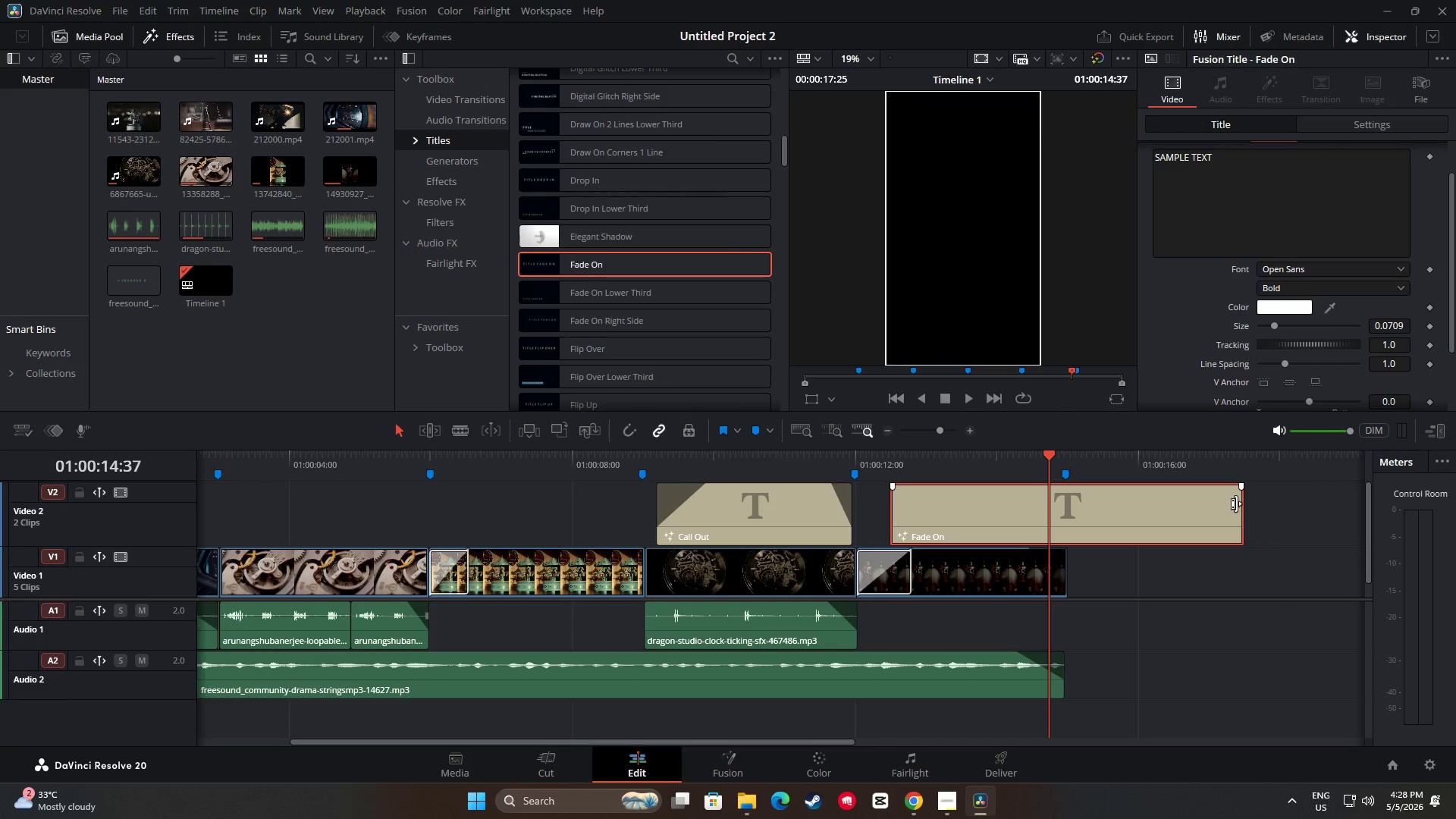 
left_click_drag(start_coordinate=[1236, 504], to_coordinate=[1058, 507])
 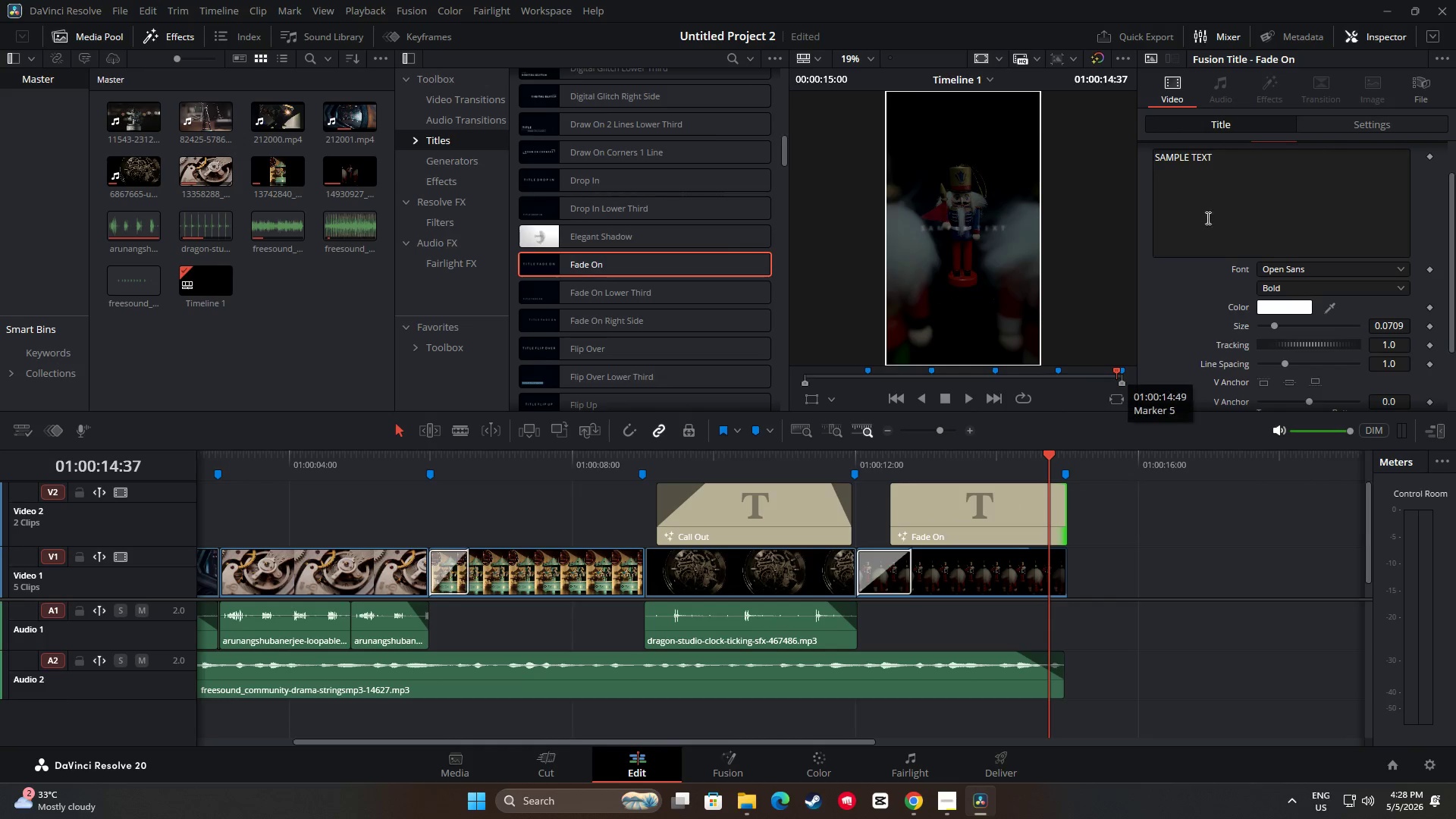 
left_click_drag(start_coordinate=[1232, 155], to_coordinate=[1137, 158])
 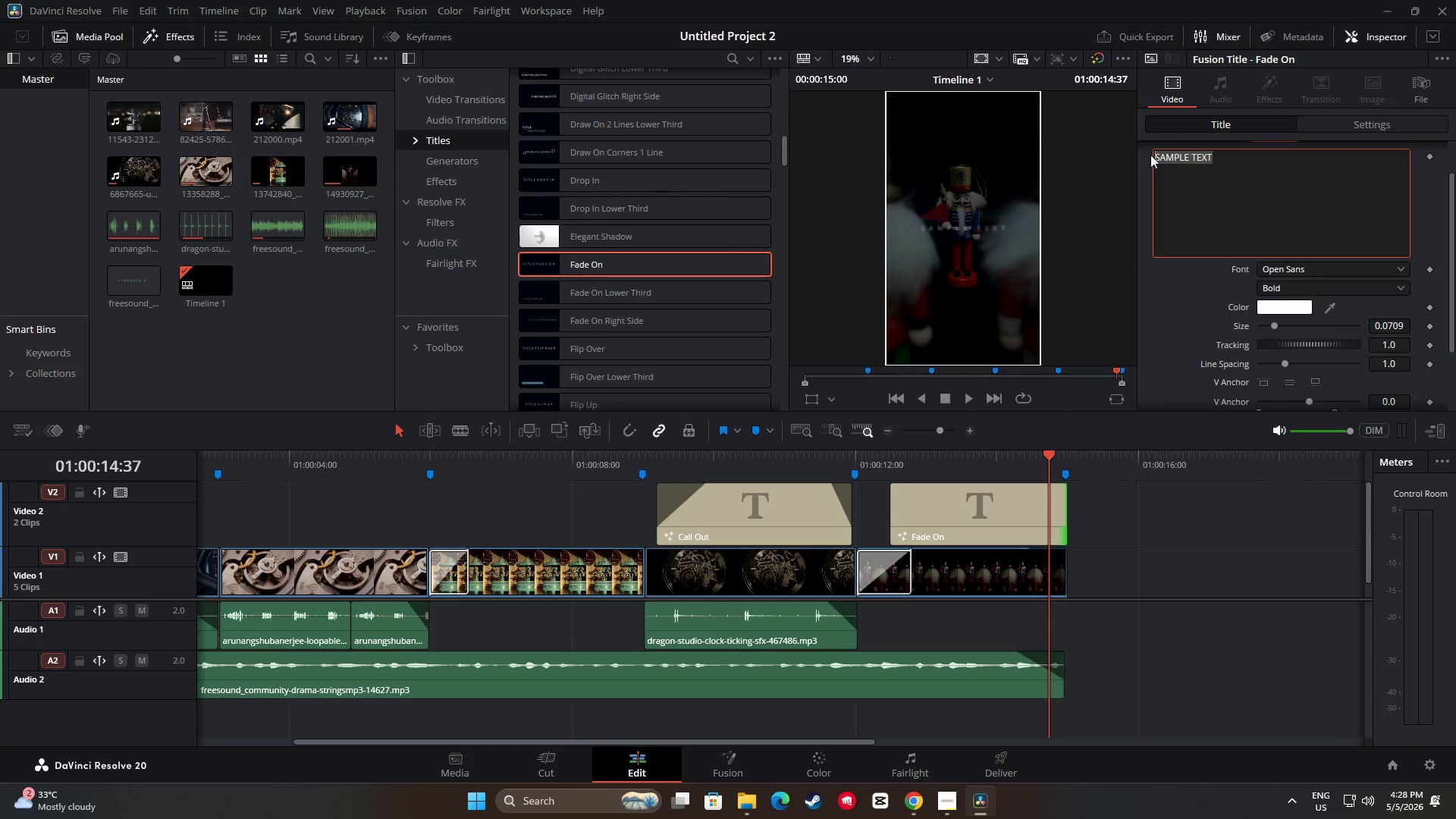 
type(saturday)
 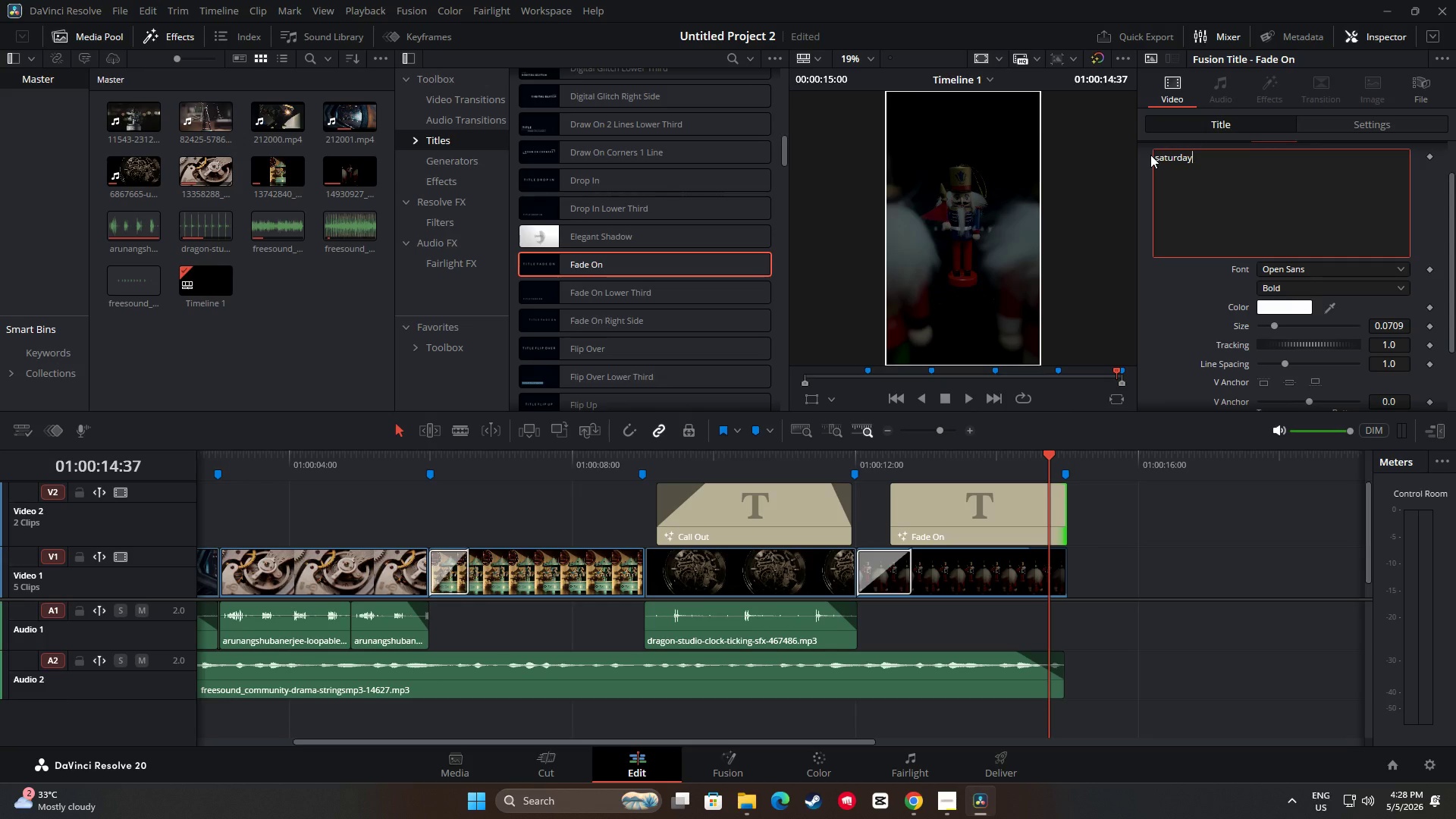 
key(ArrowLeft)
 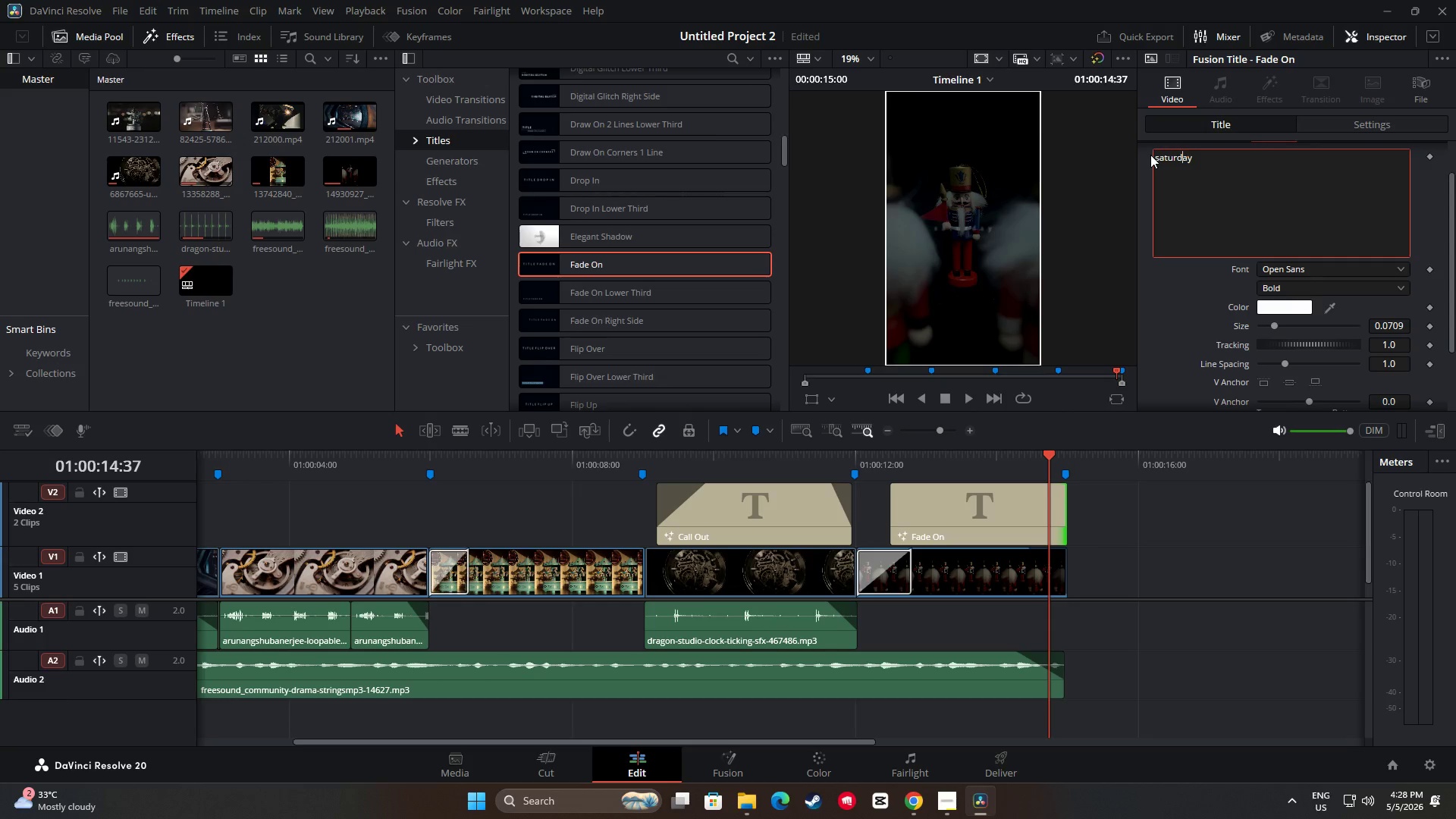 
key(ArrowLeft)
 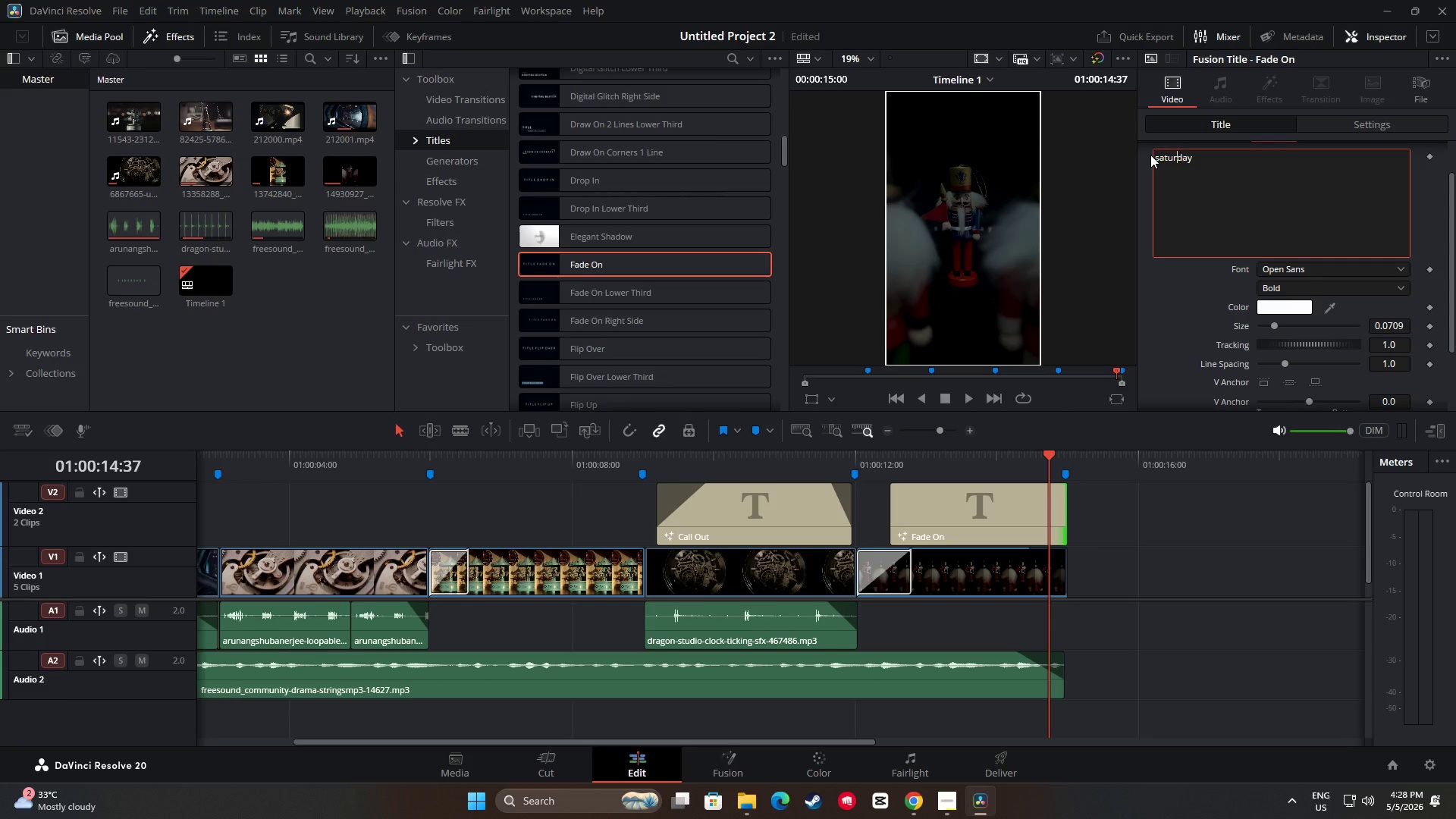 
key(ArrowLeft)
 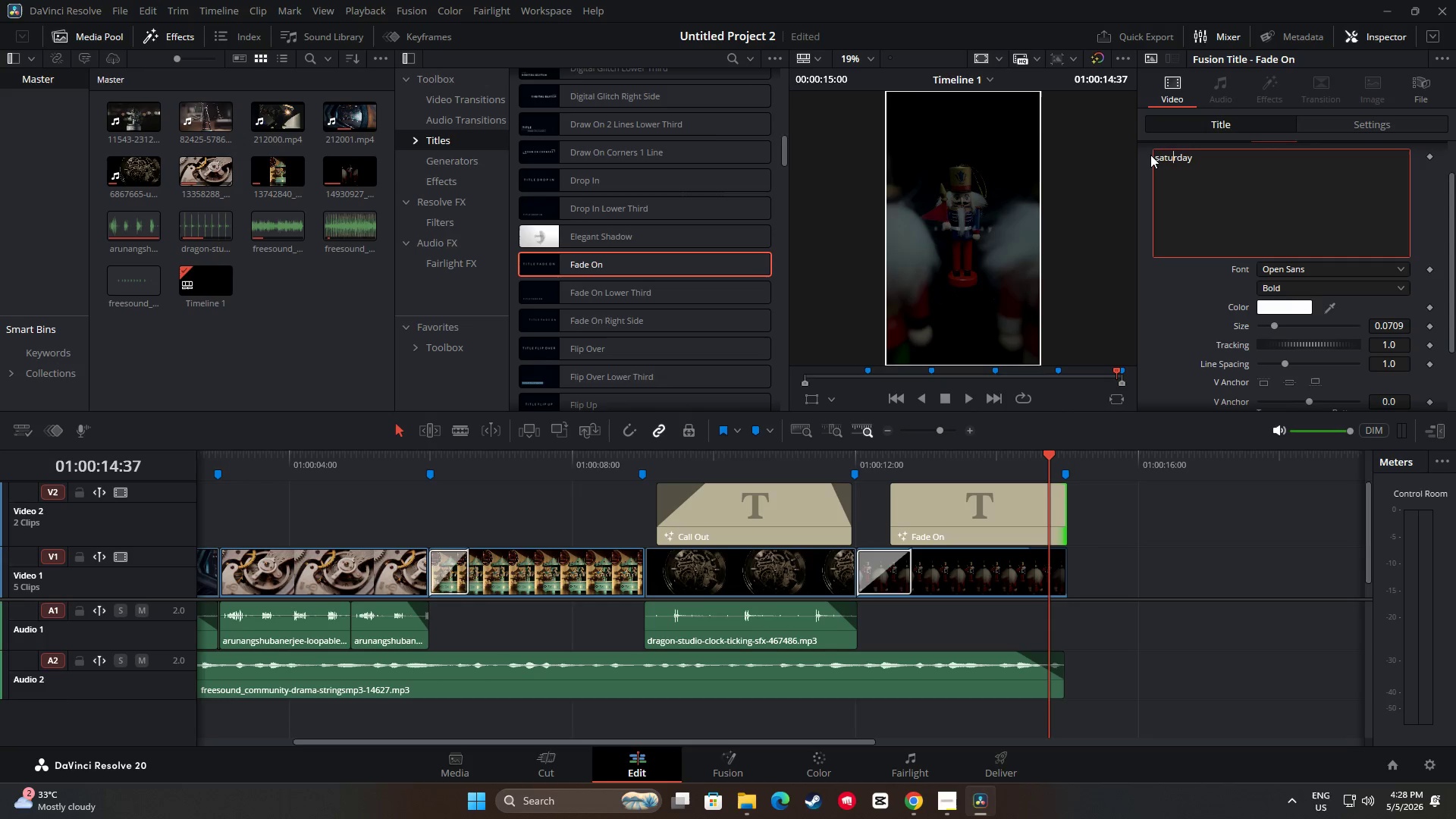 
key(ArrowLeft)
 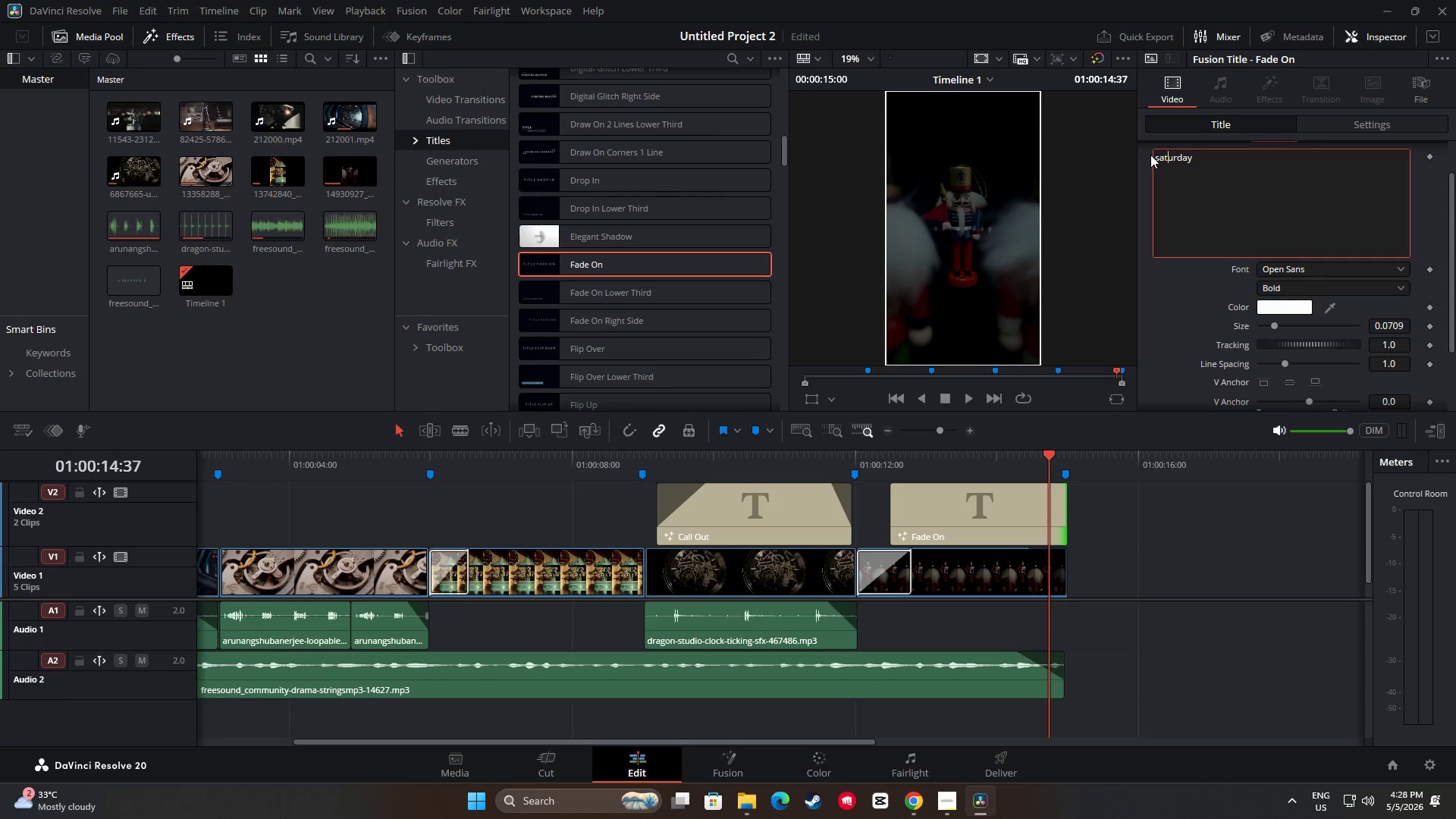 
key(ArrowLeft)
 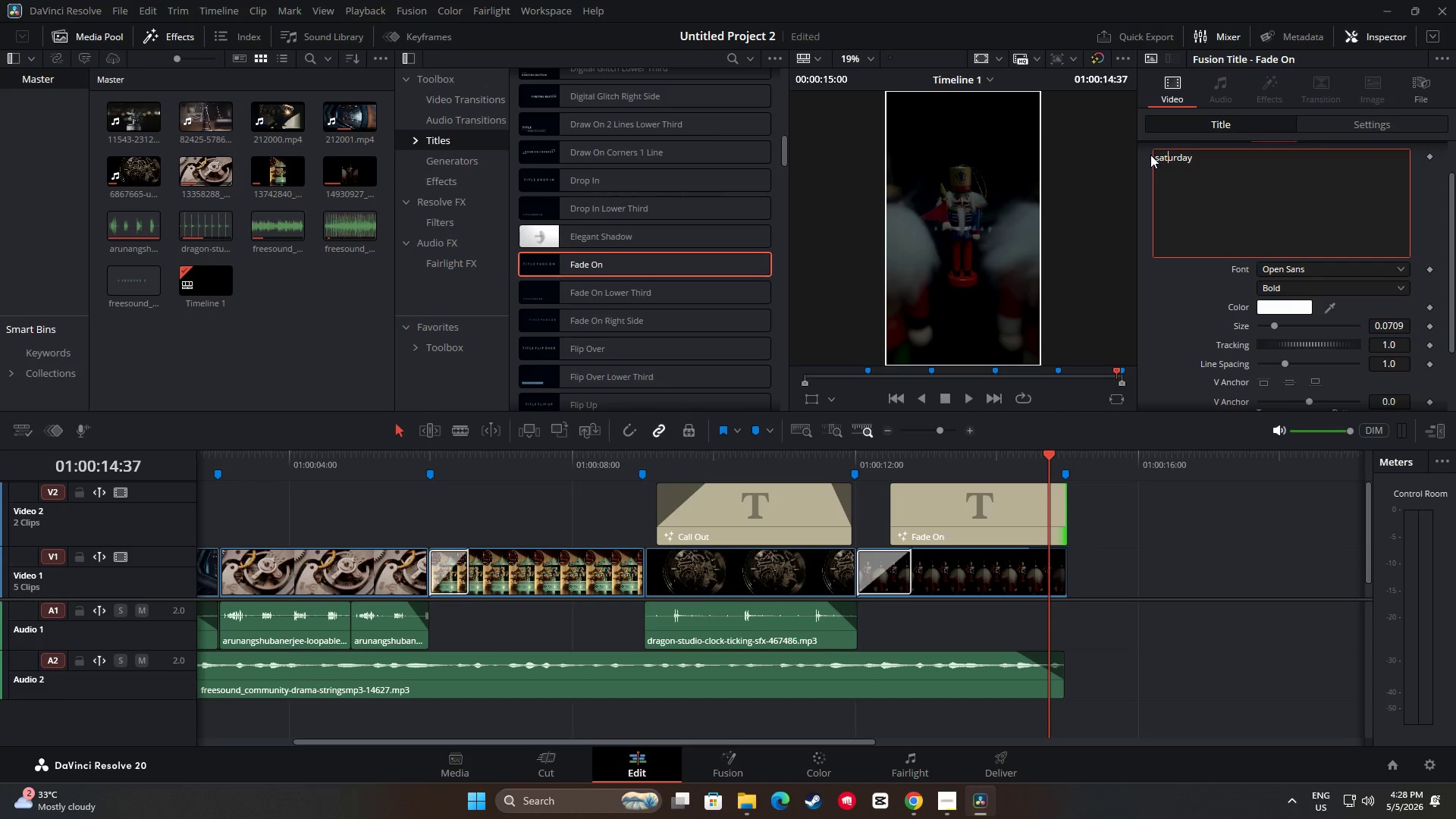 
key(ArrowLeft)
 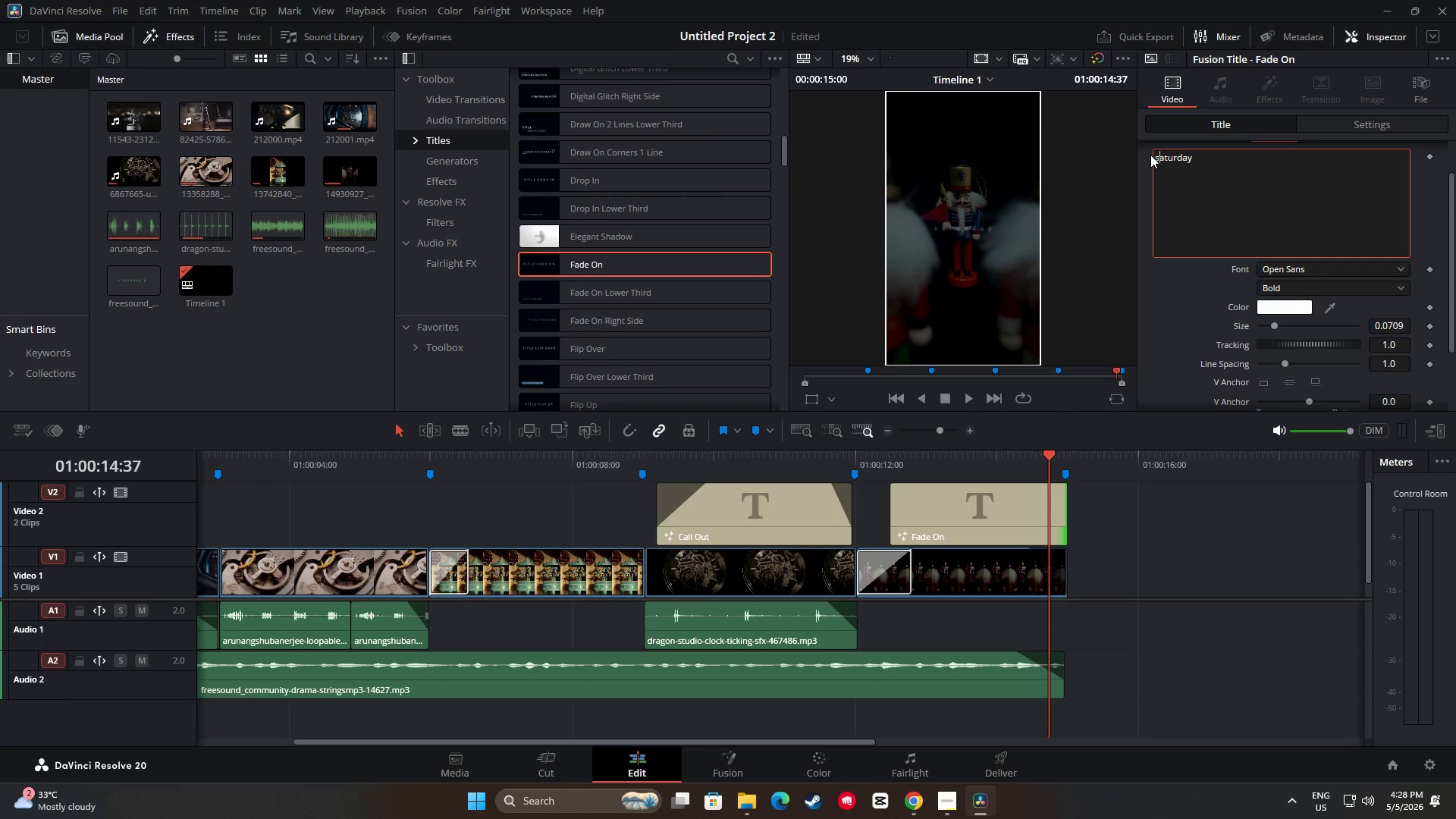 
key(ArrowLeft)
 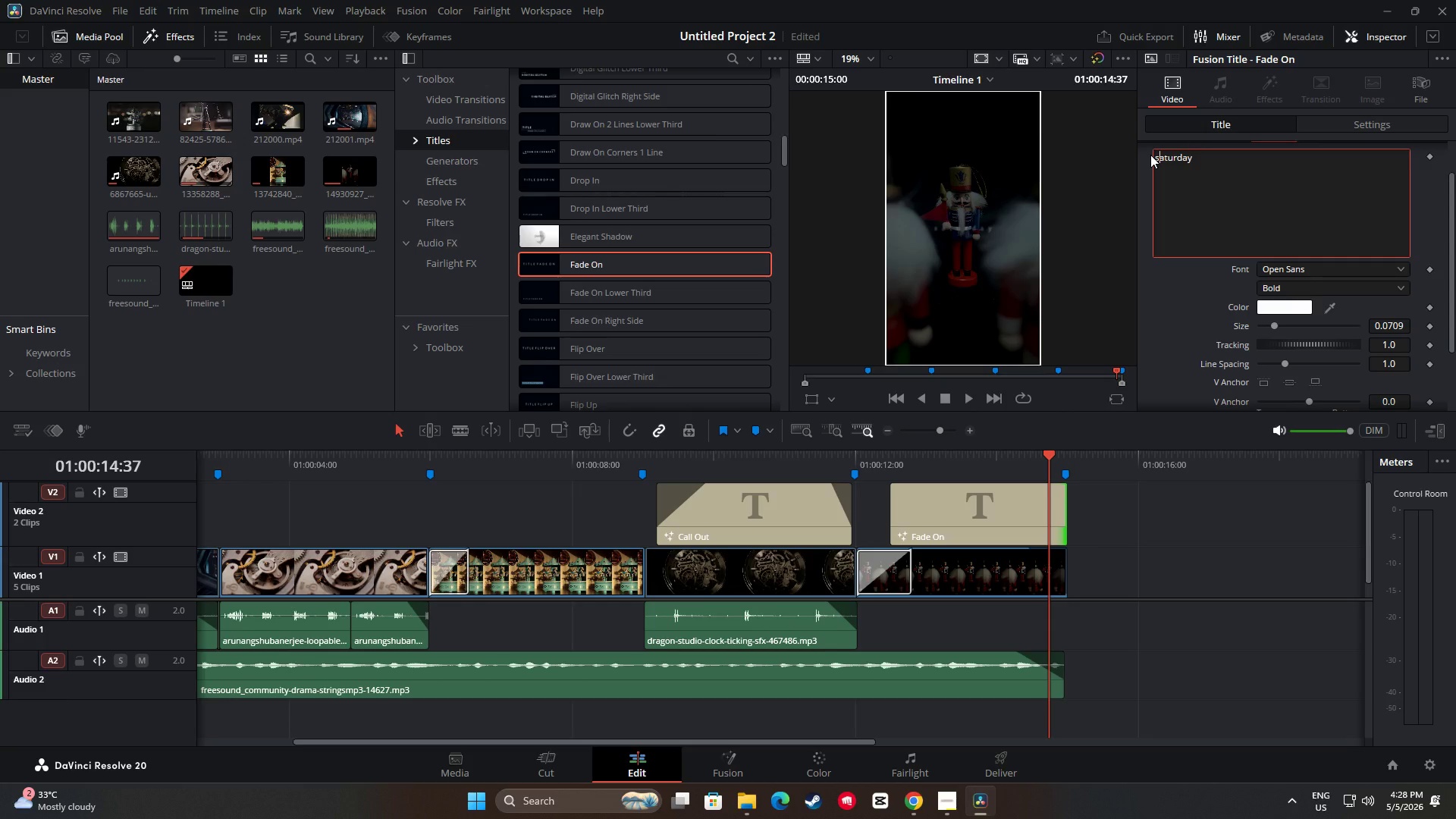 
key(Backspace)
 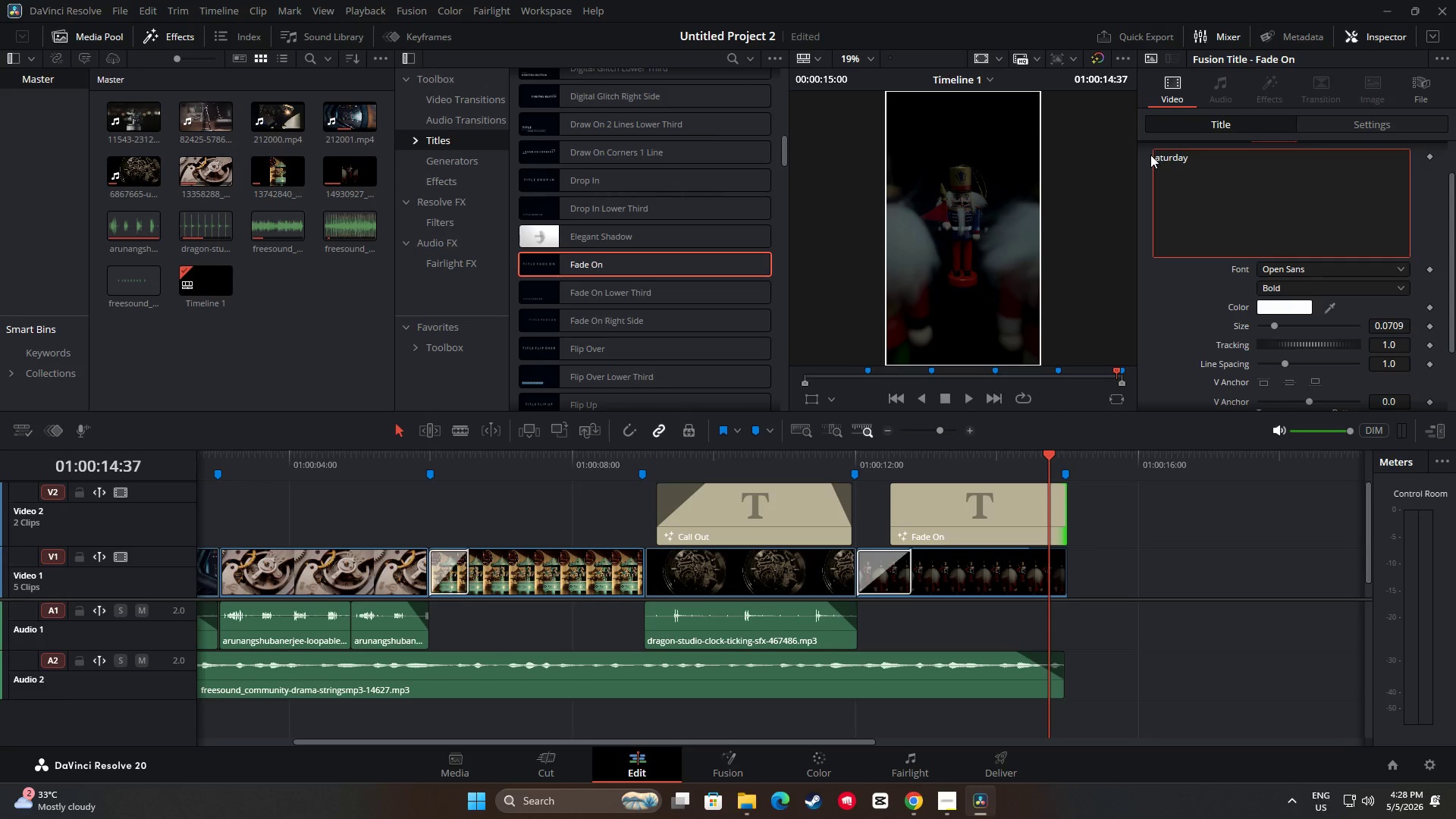 
key(Shift+ShiftLeft)
 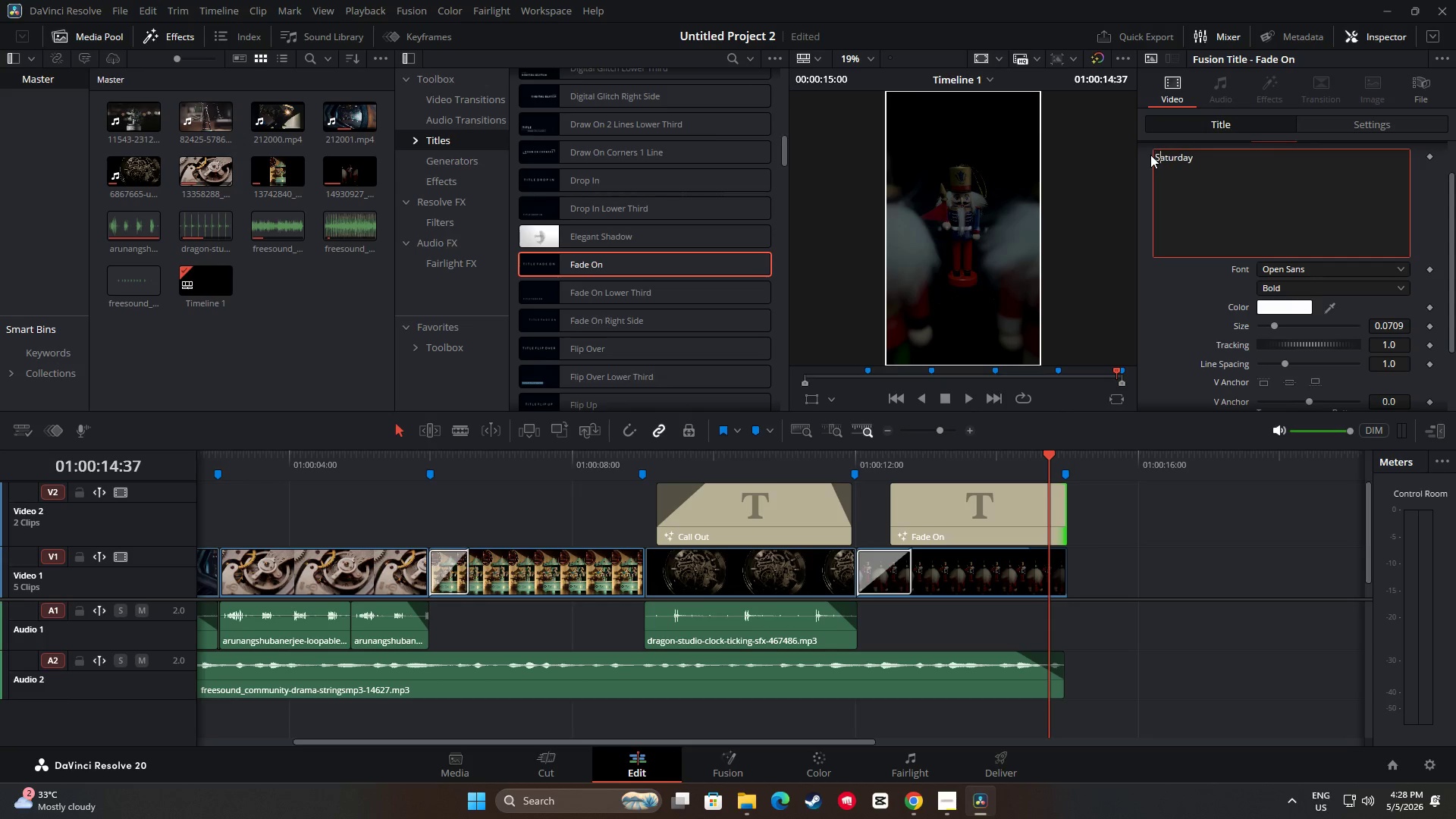 
key(Shift+S)
 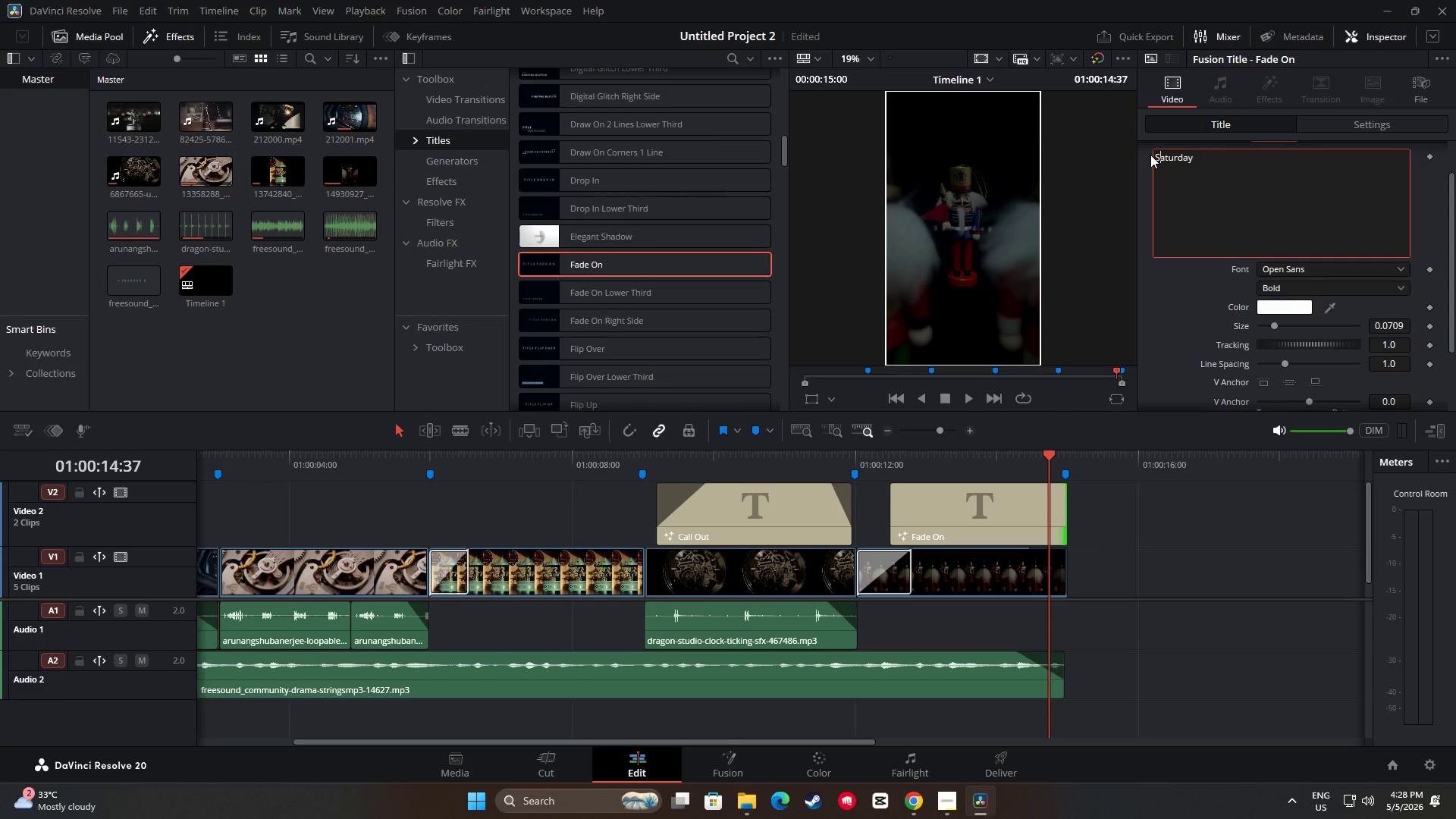 
key(ArrowRight)
 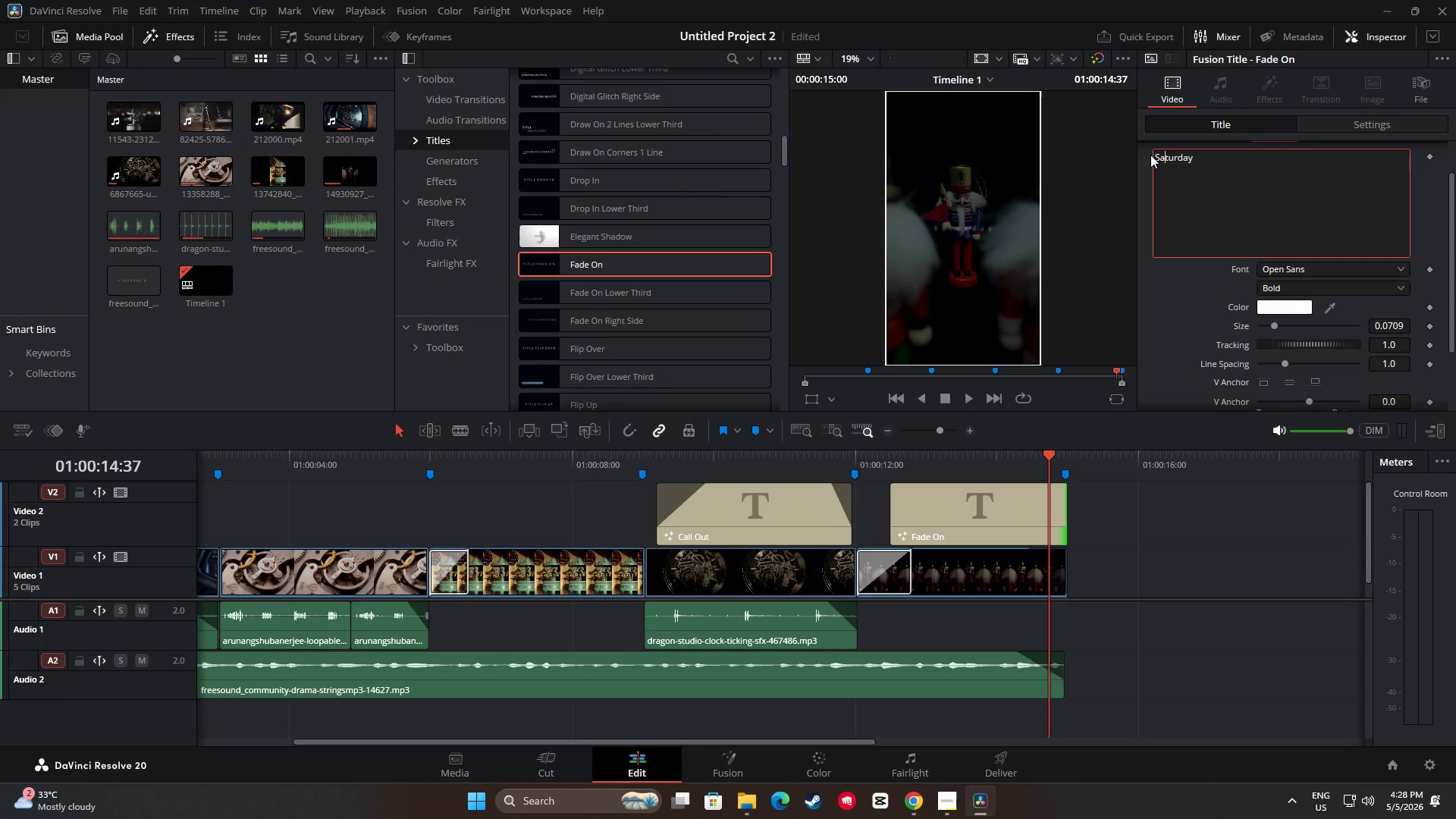 
key(ArrowRight)
 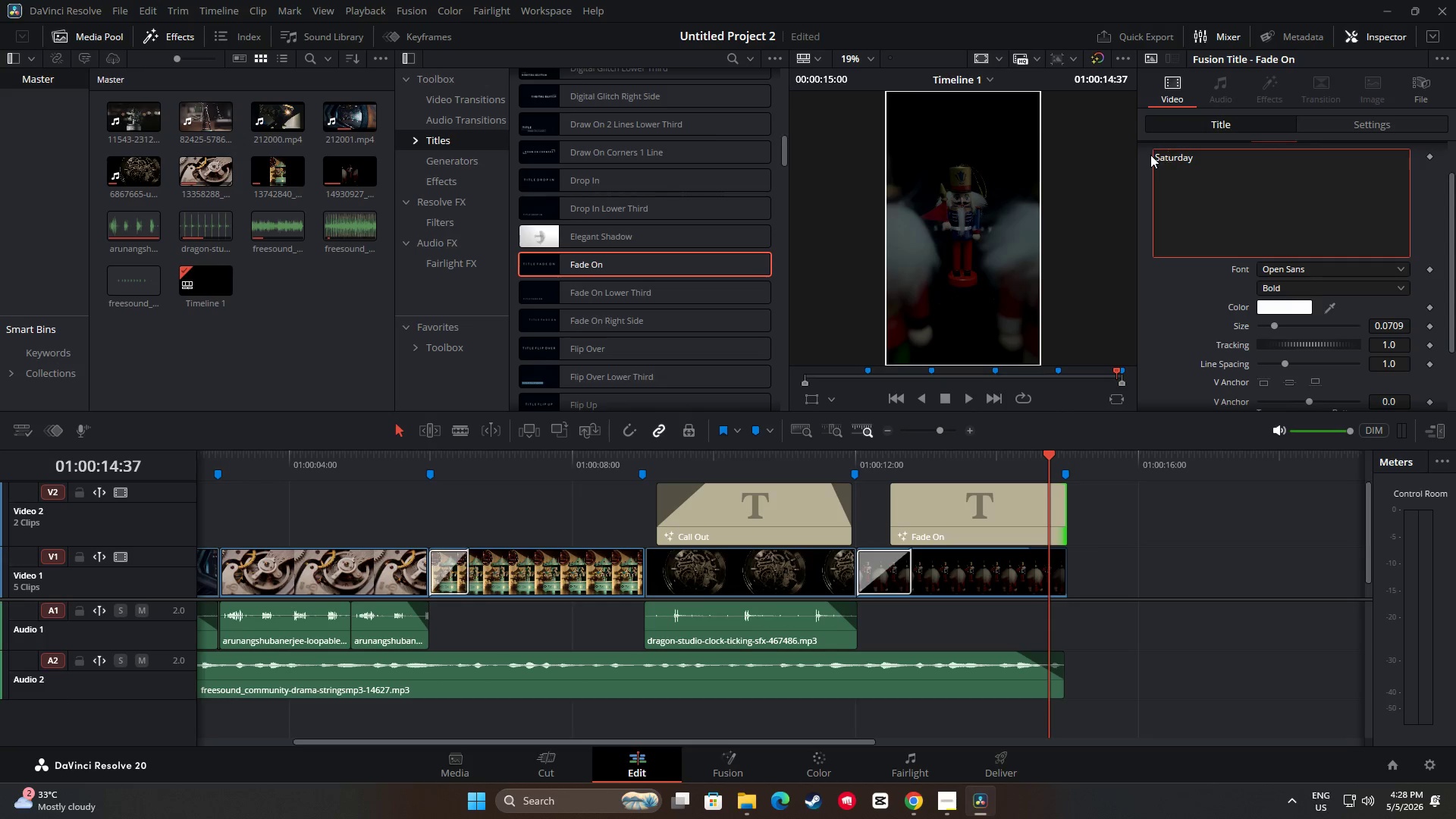 
key(ArrowRight)
 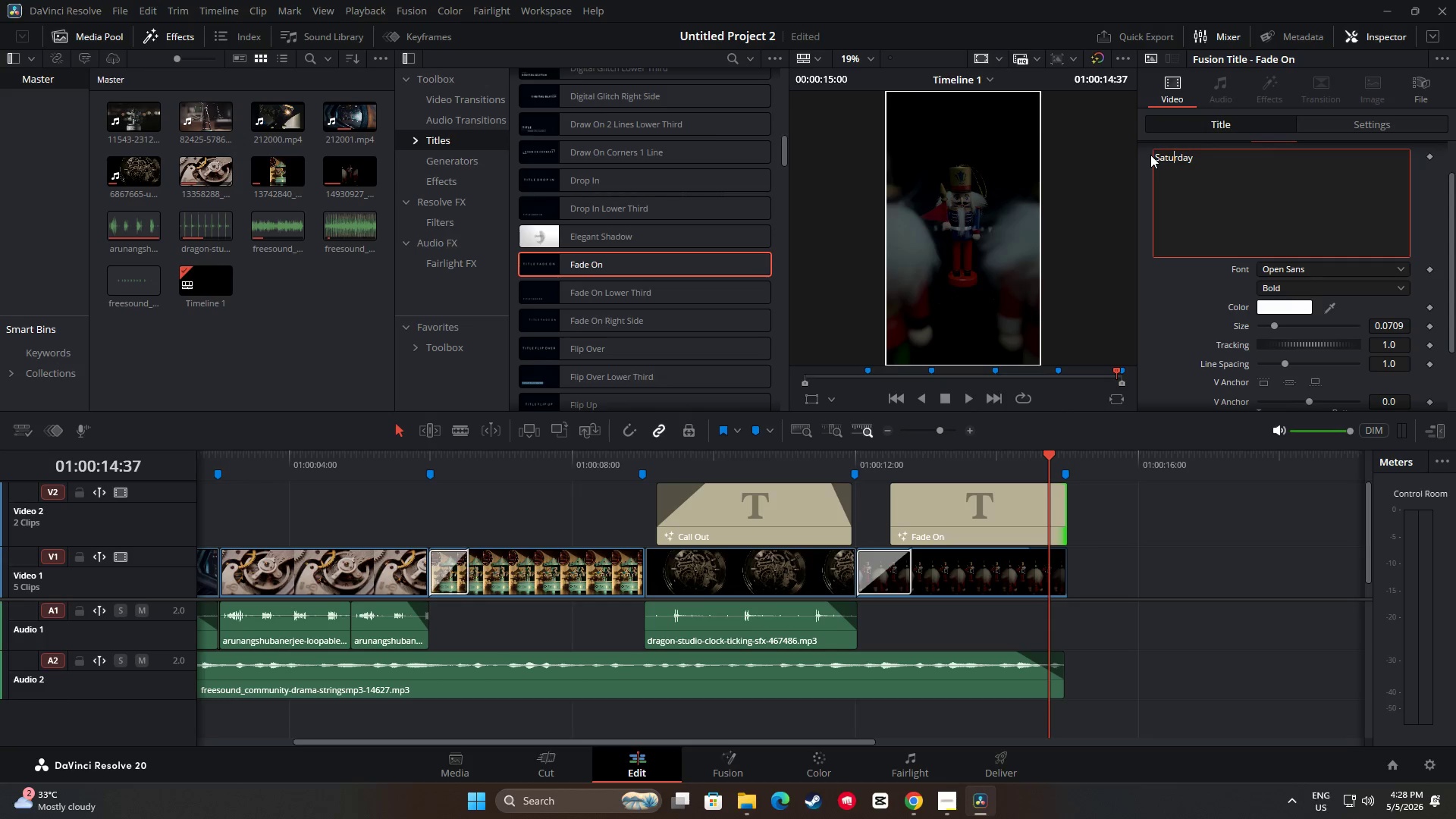 
key(ArrowRight)
 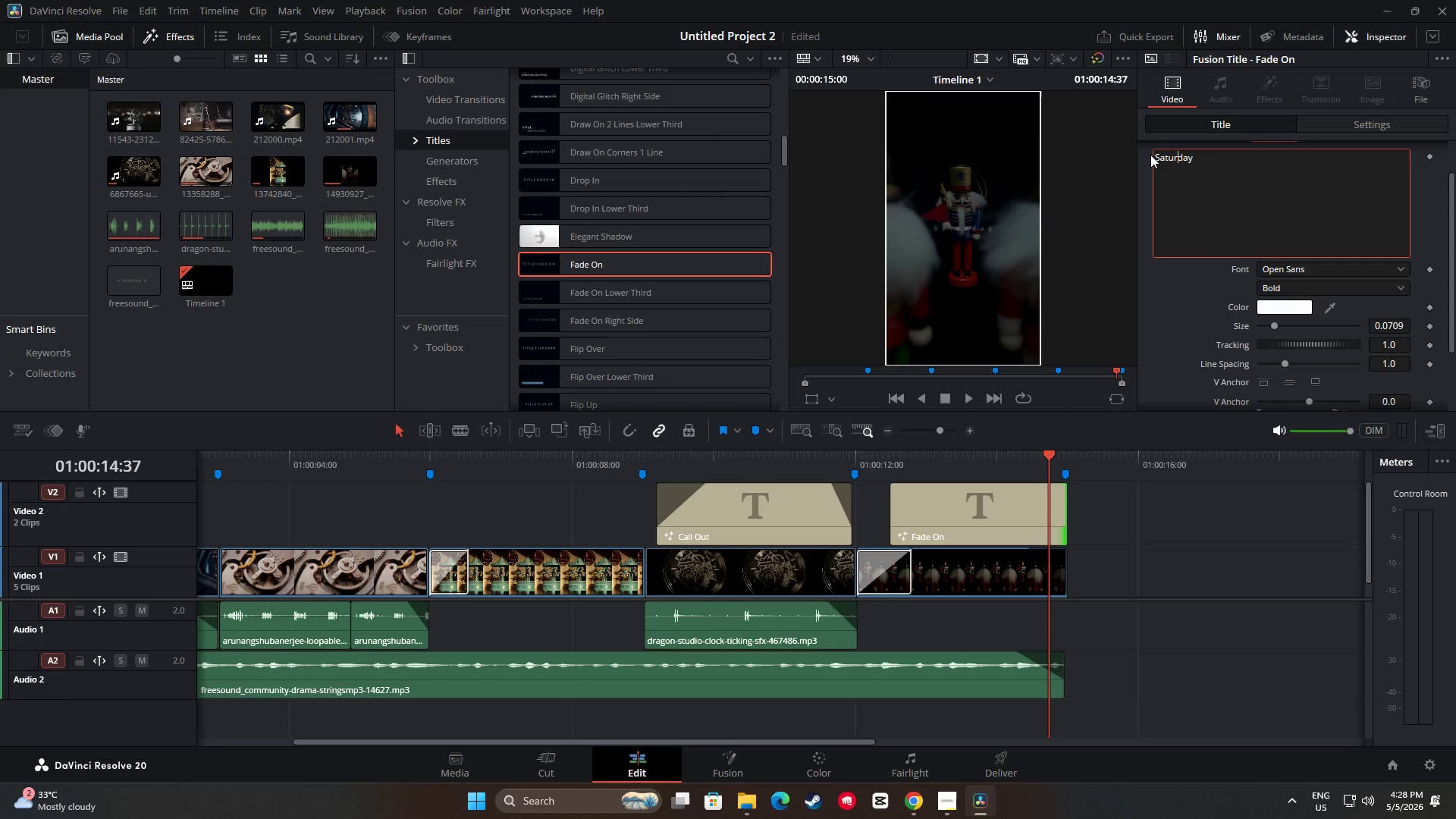 
key(ArrowRight)
 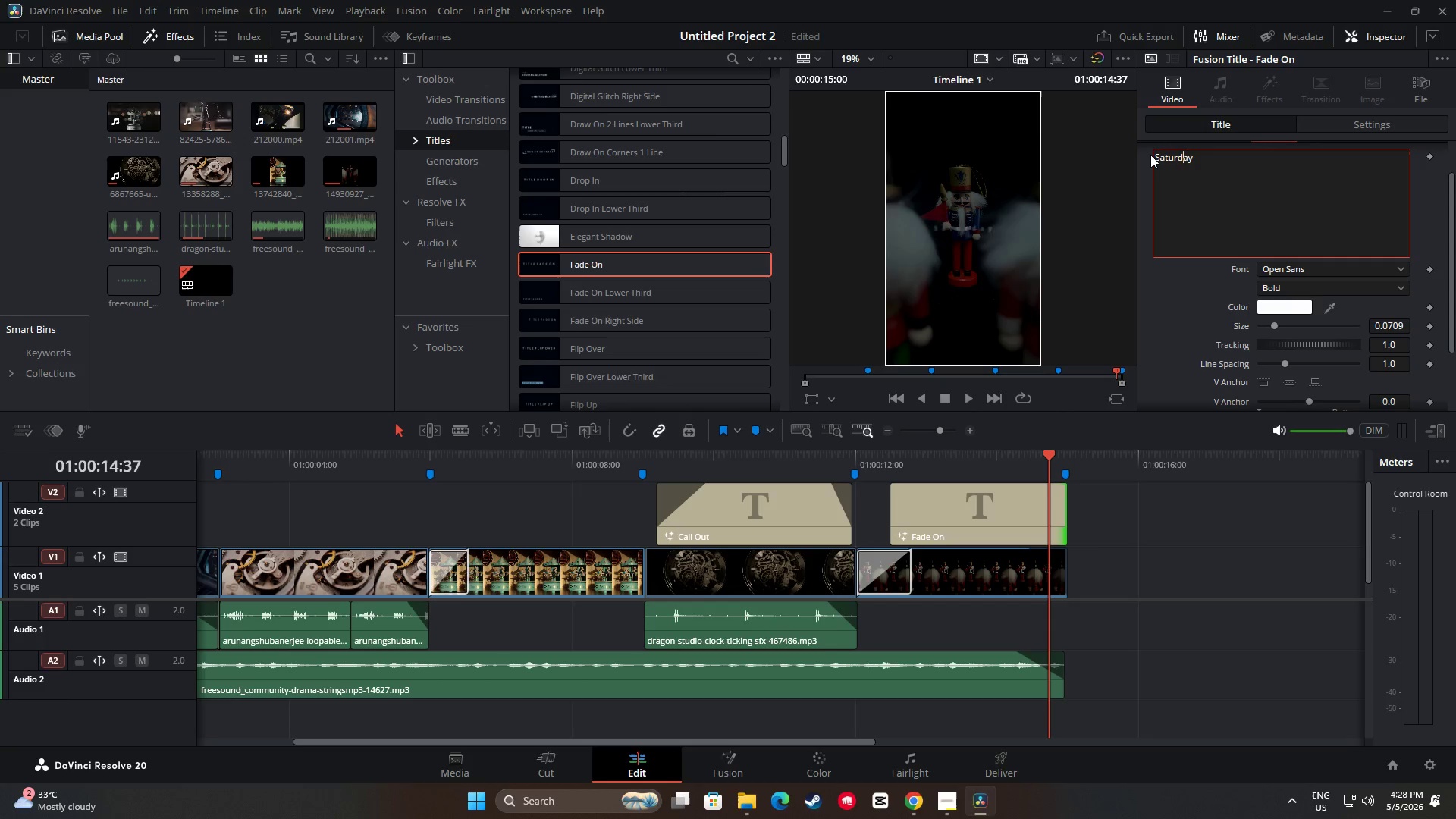 
key(ArrowRight)
 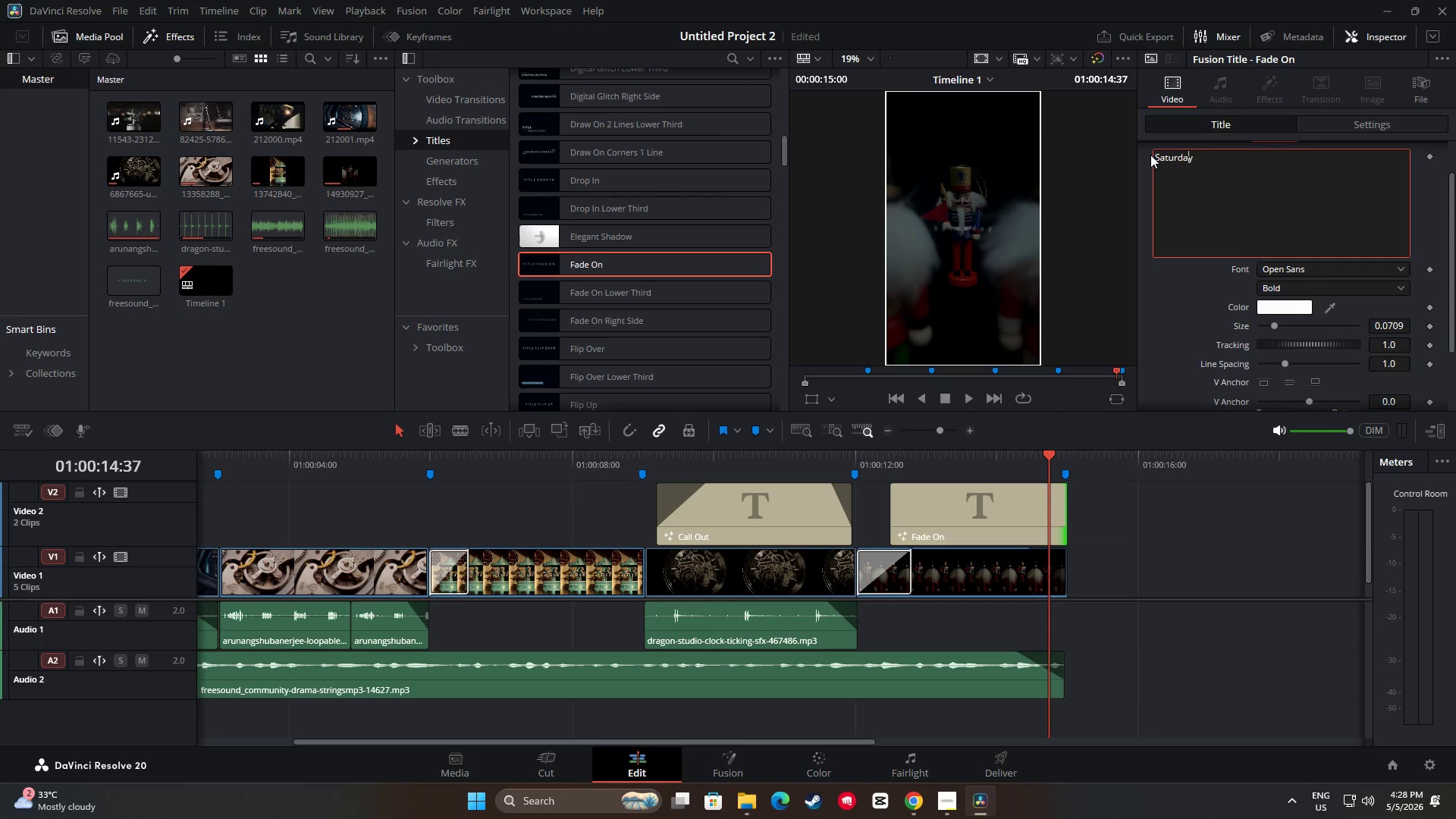 
key(ArrowRight)
 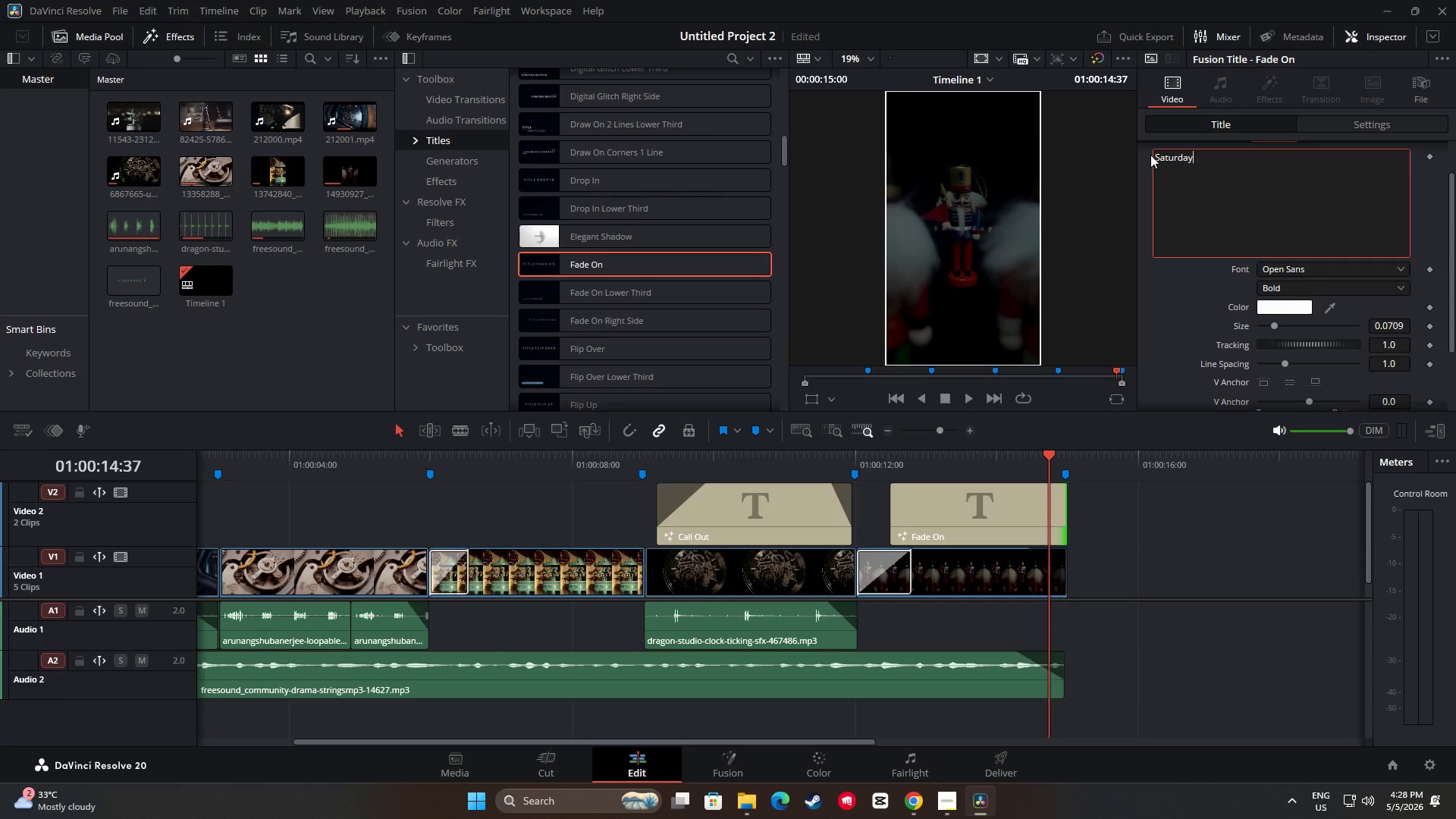 
type( 10AM)
key(Backspace)
type(M EST)
 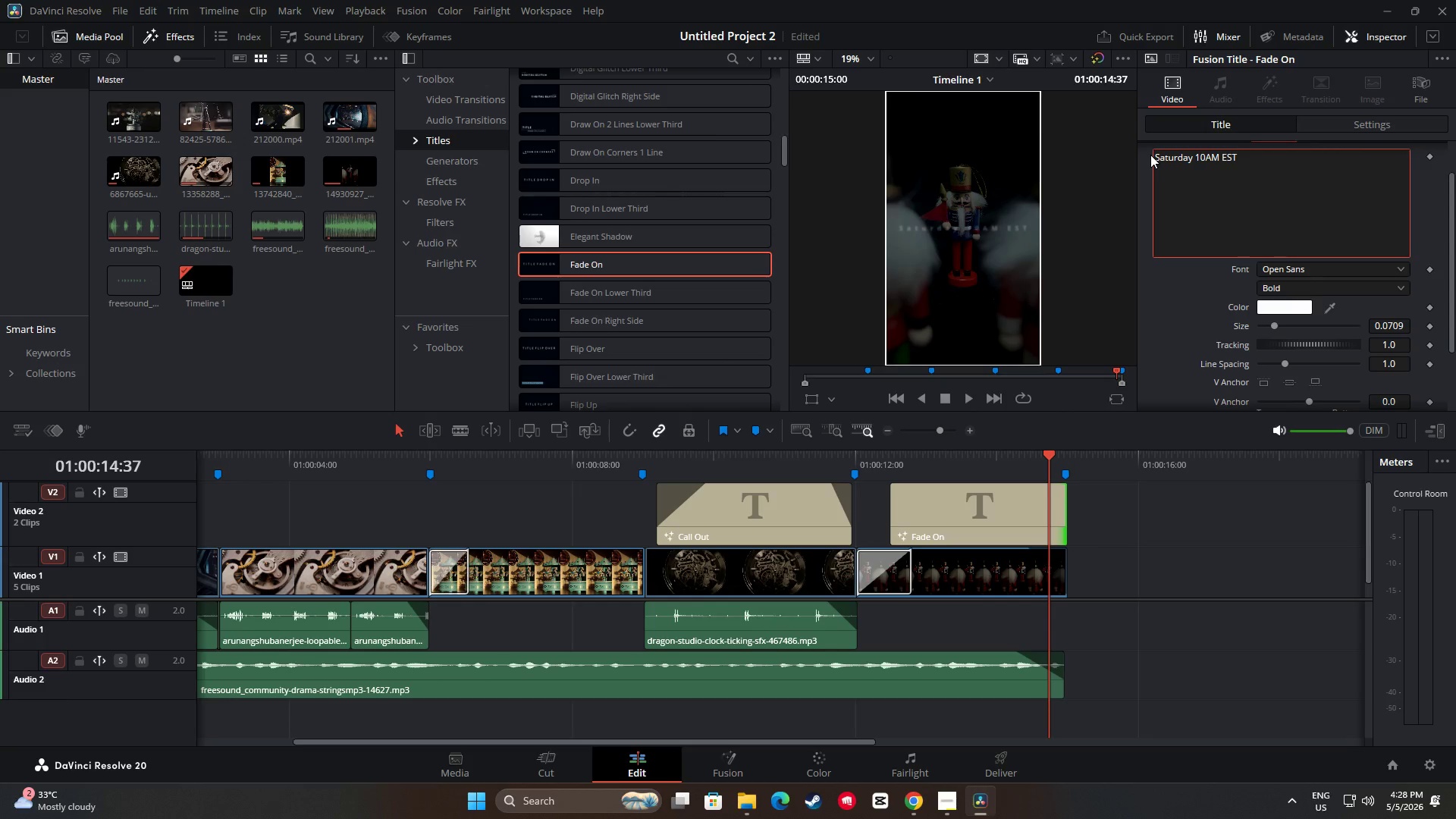 
key(Enter)
 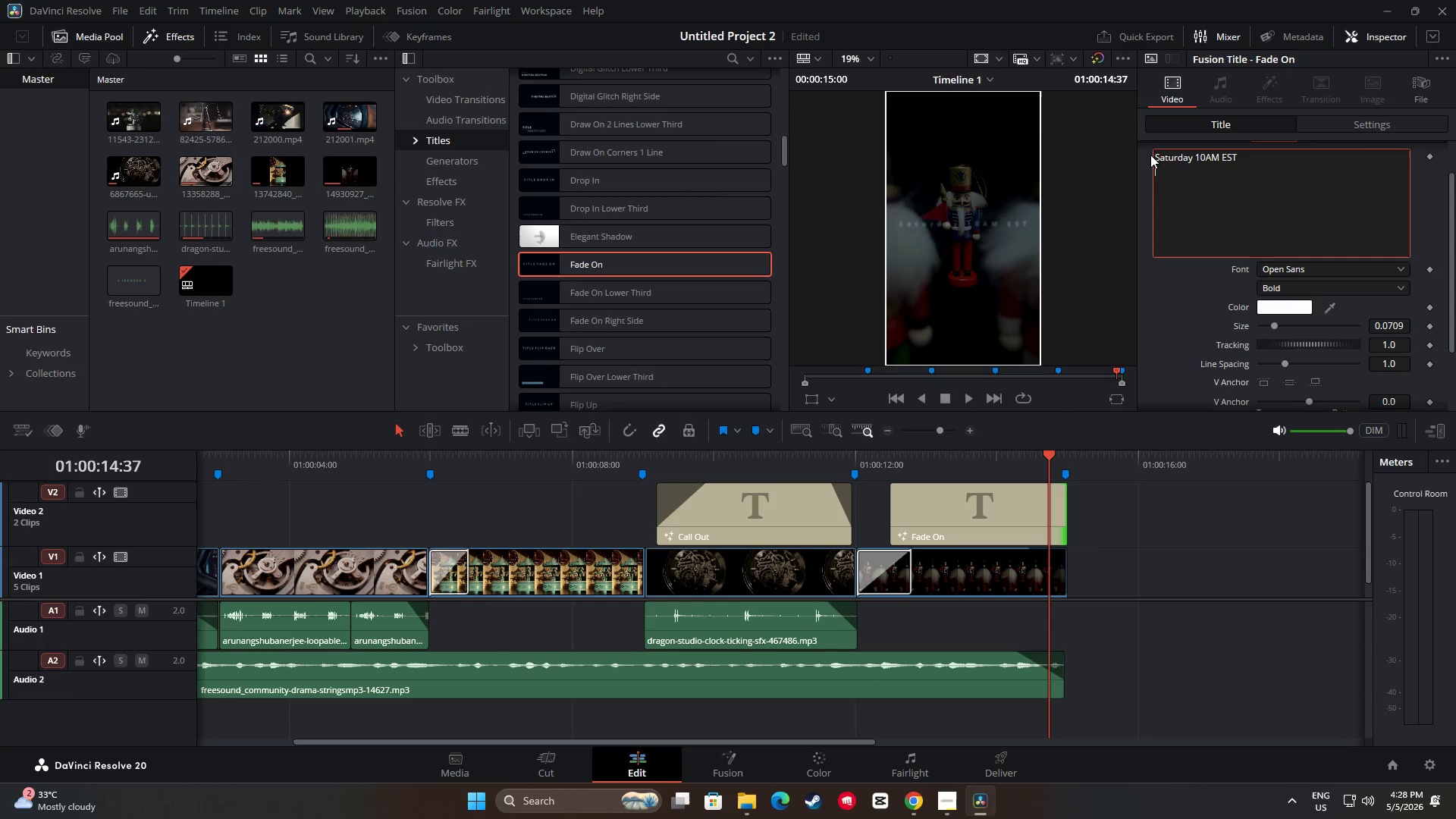 
key(Enter)
 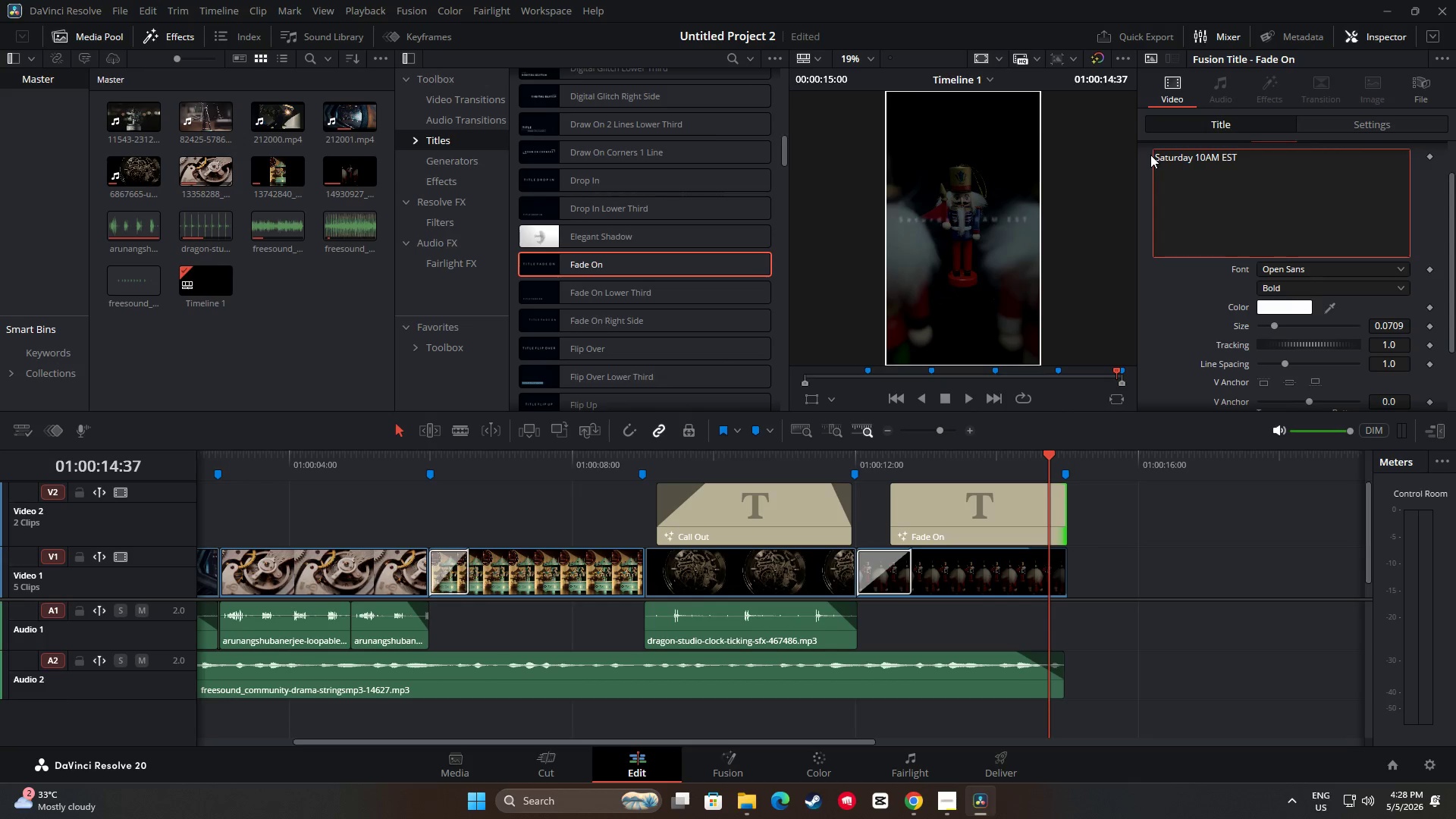 
type(Link ib Bi)
key(Backspace)
key(Backspace)
key(Backspace)
key(Backspace)
type(n Bio)
 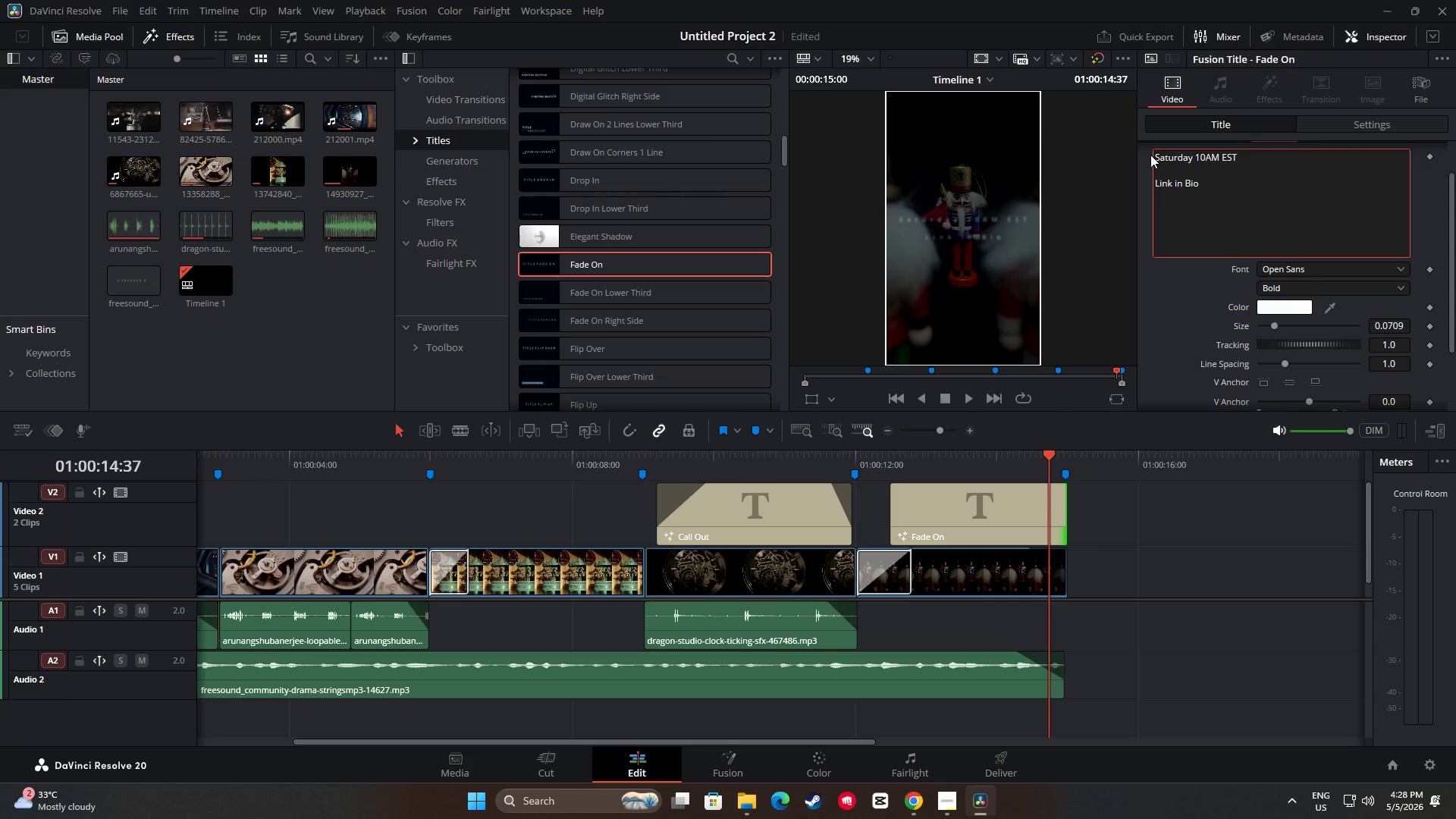 
left_click_drag(start_coordinate=[895, 487], to_coordinate=[915, 488])
 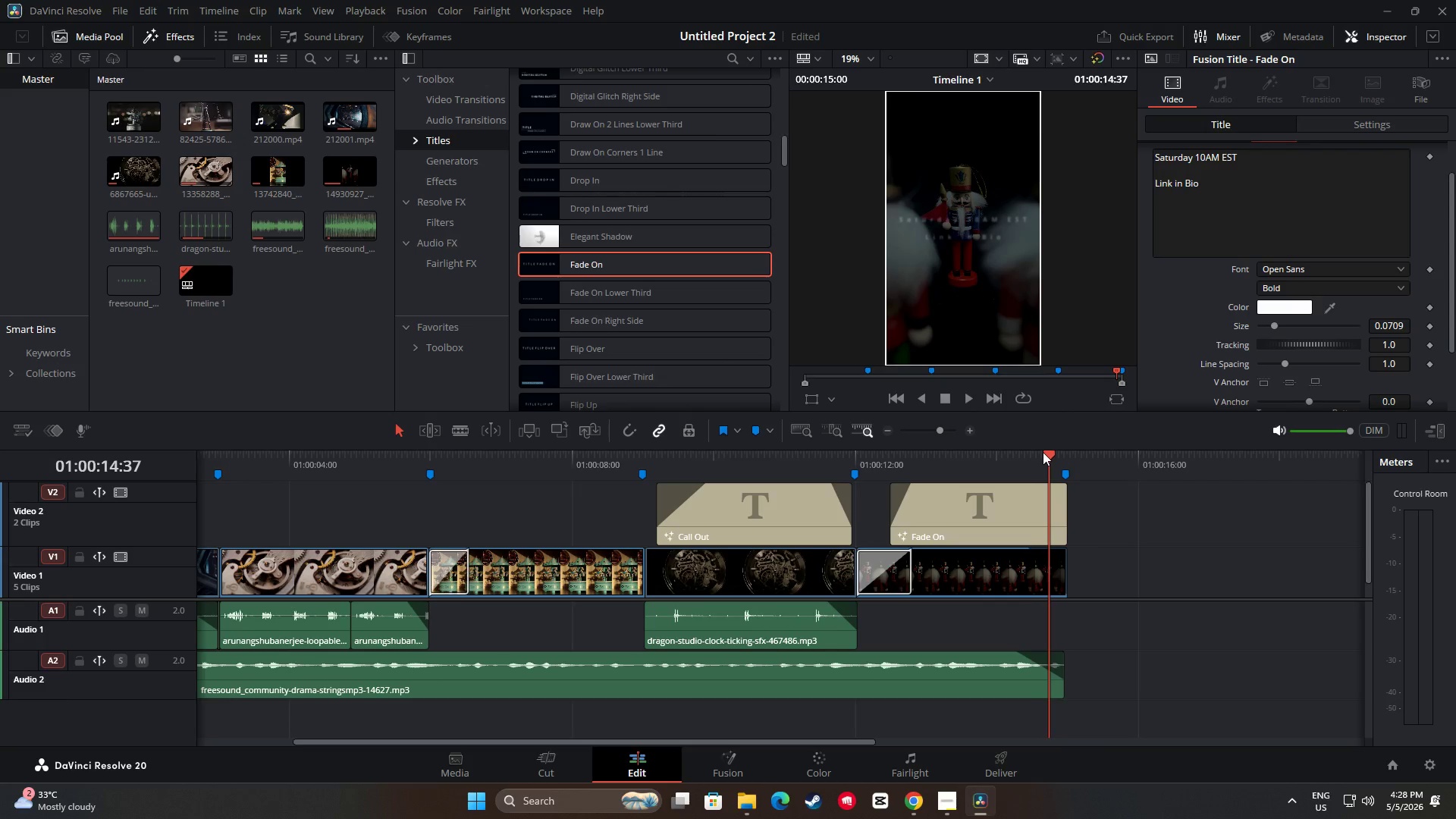 
left_click_drag(start_coordinate=[1043, 452], to_coordinate=[823, 447])
 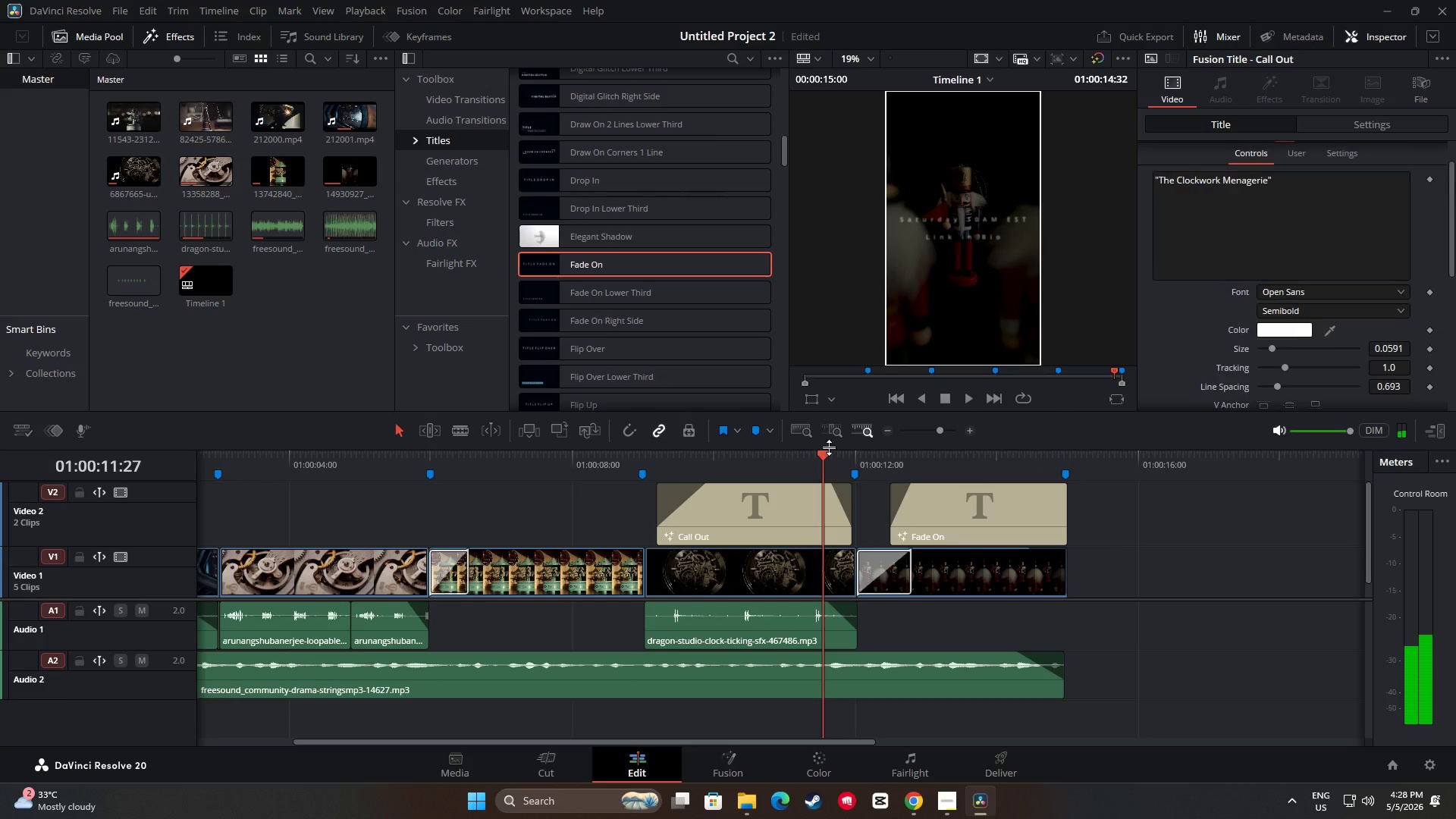 
key(Space)
 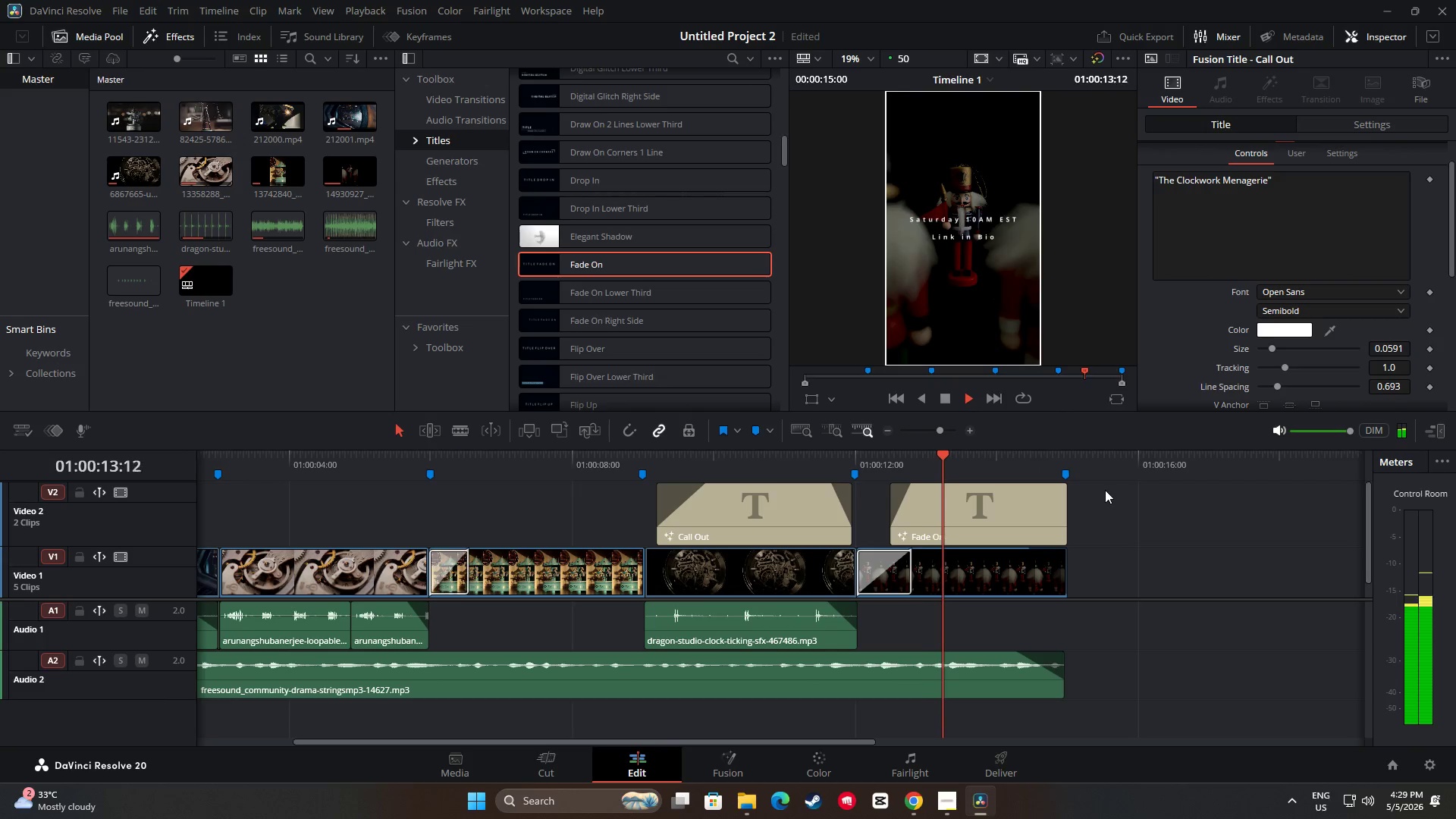 
key(Space)
 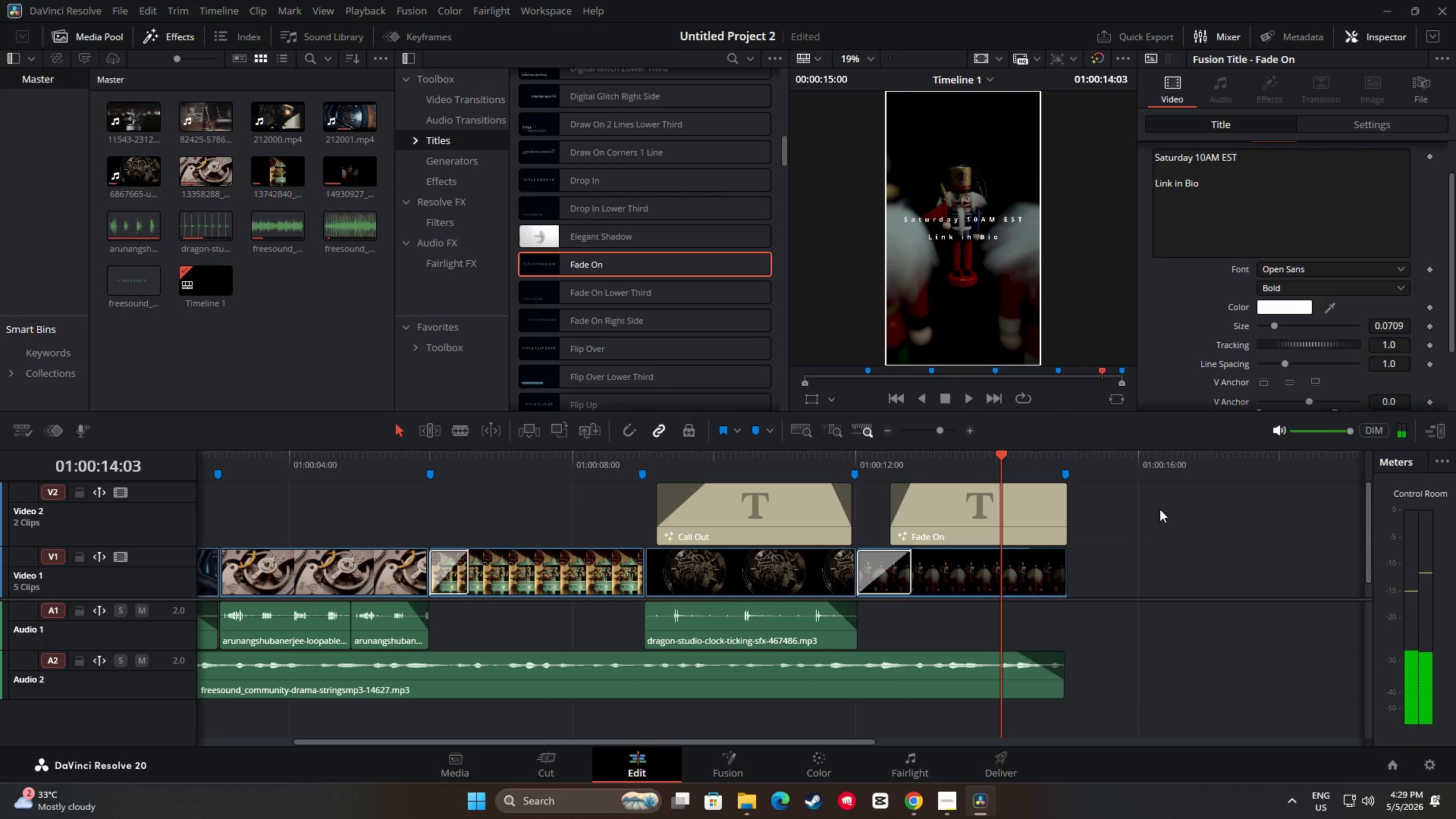 
key(Space)
 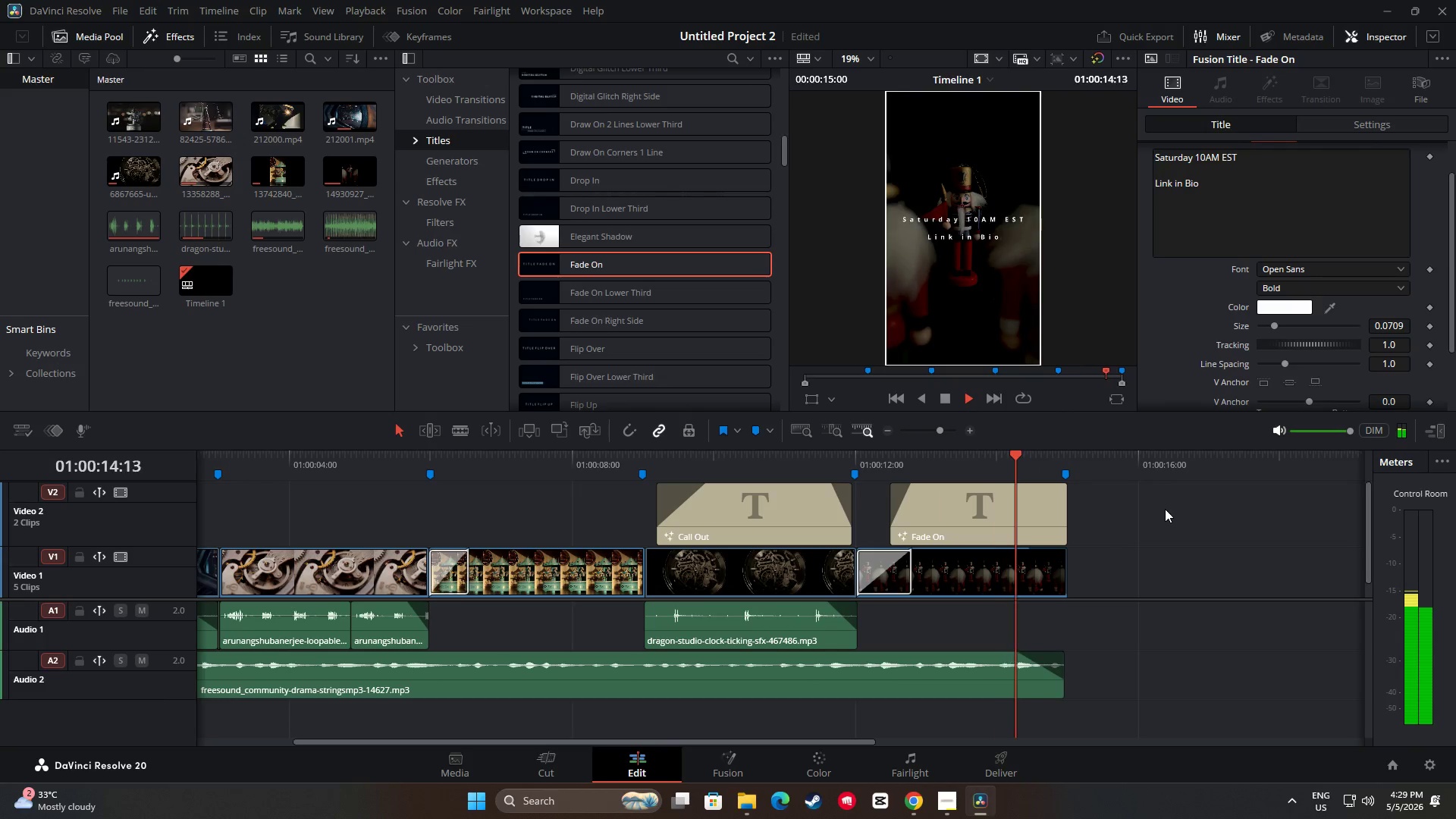 
key(Space)
 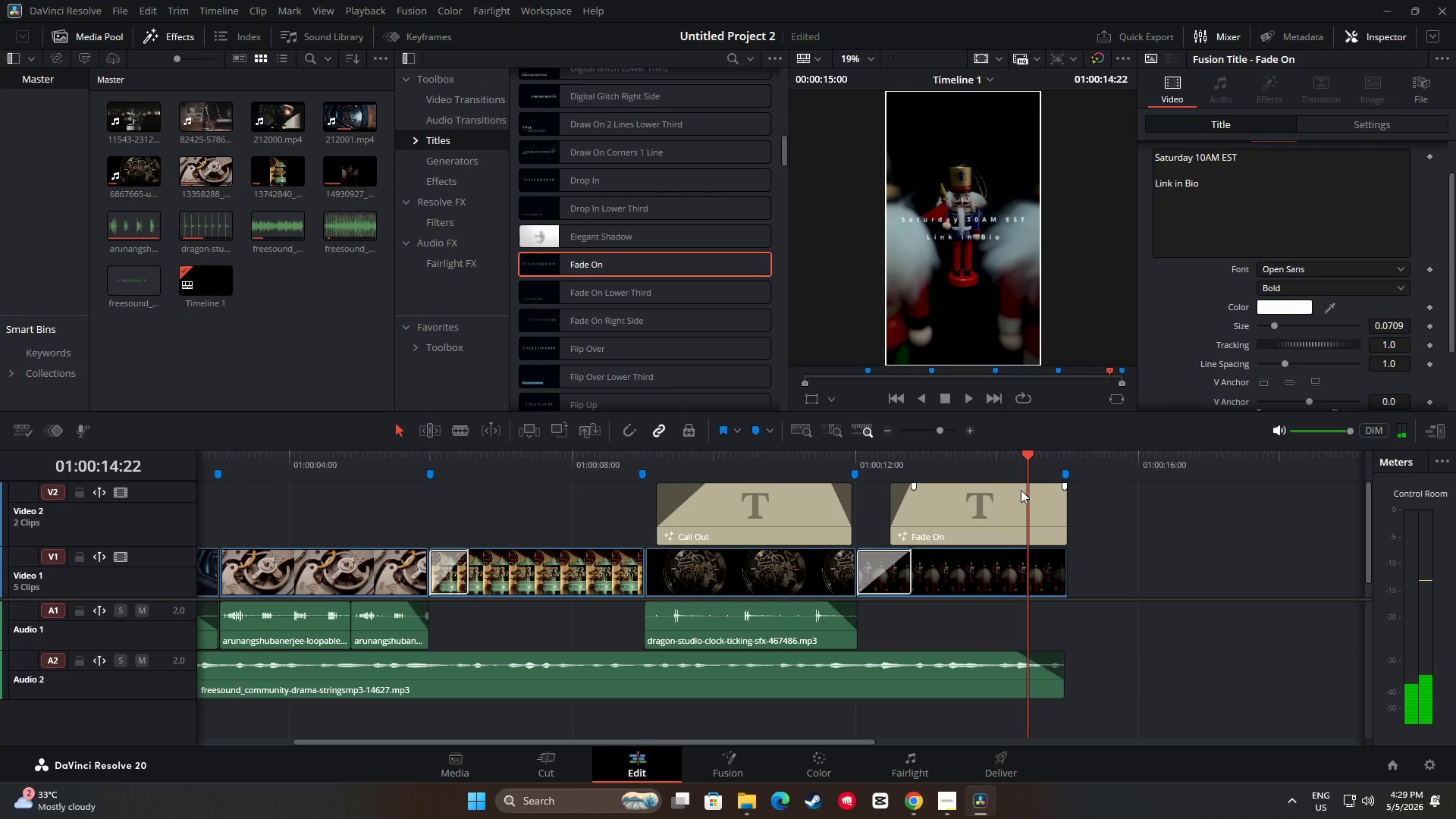 
left_click_drag(start_coordinate=[1027, 450], to_coordinate=[708, 456])
 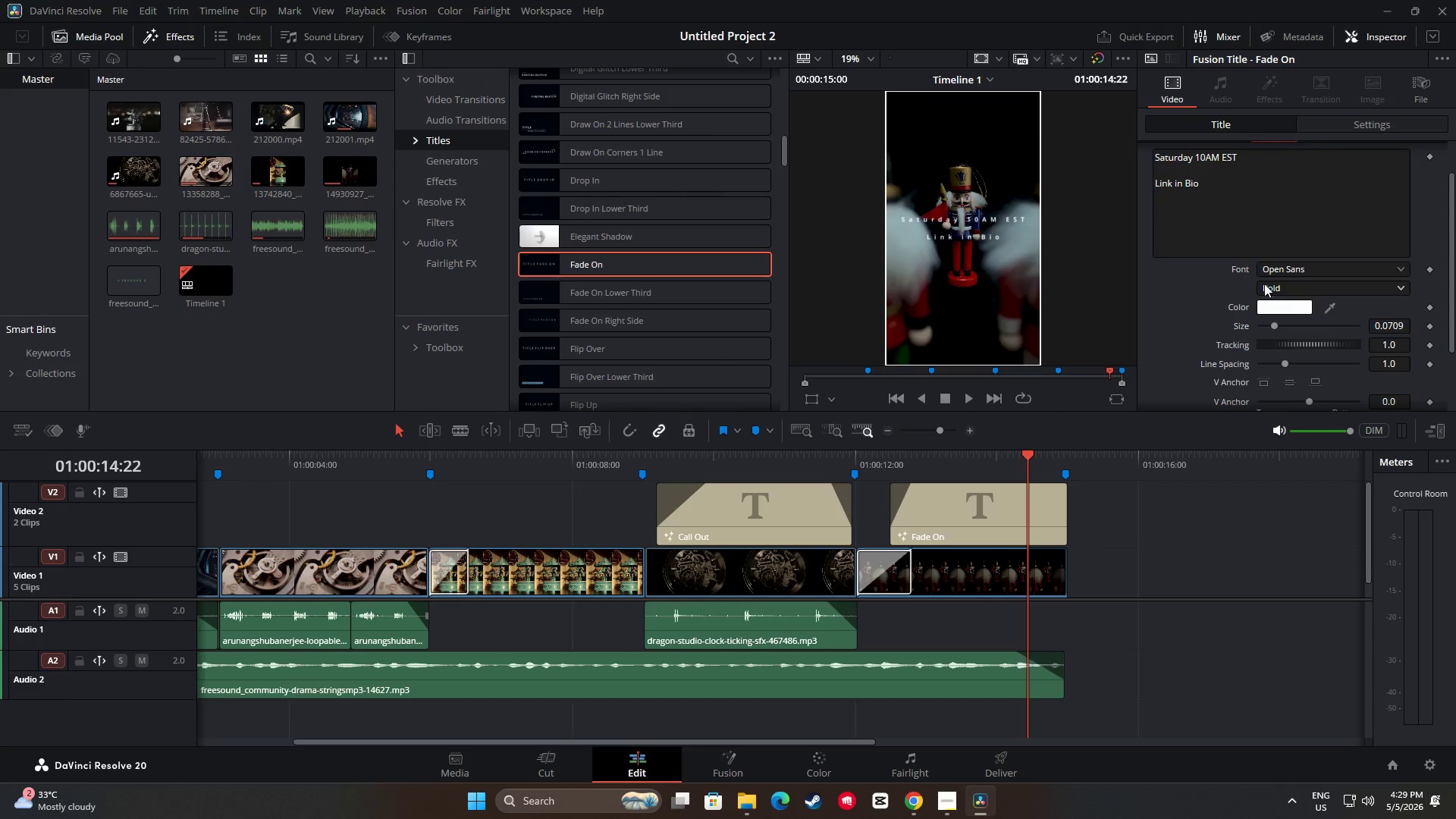 
left_click([1297, 266])
 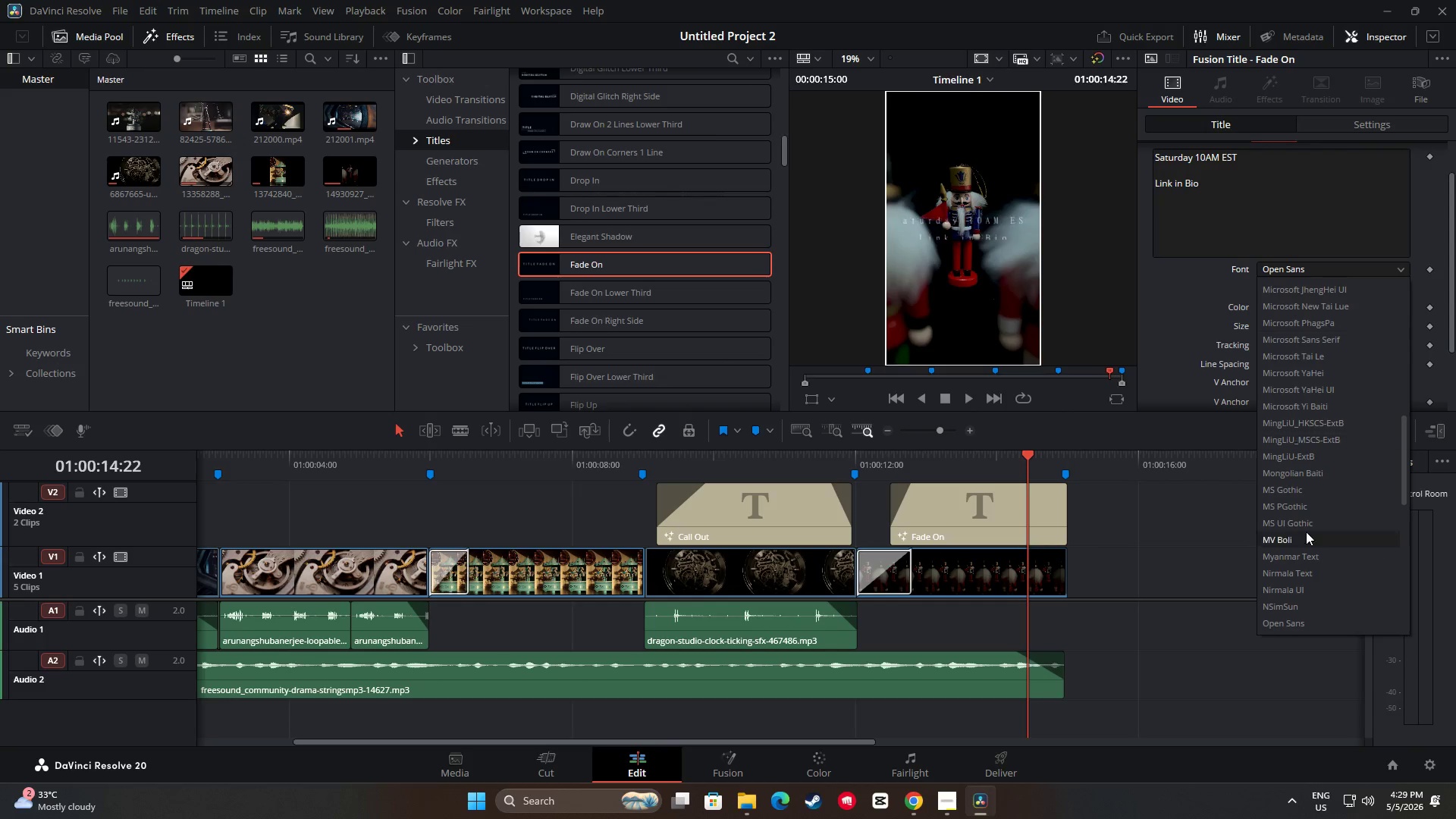 
scroll: coordinate [1298, 557], scroll_direction: down, amount: 1.0
 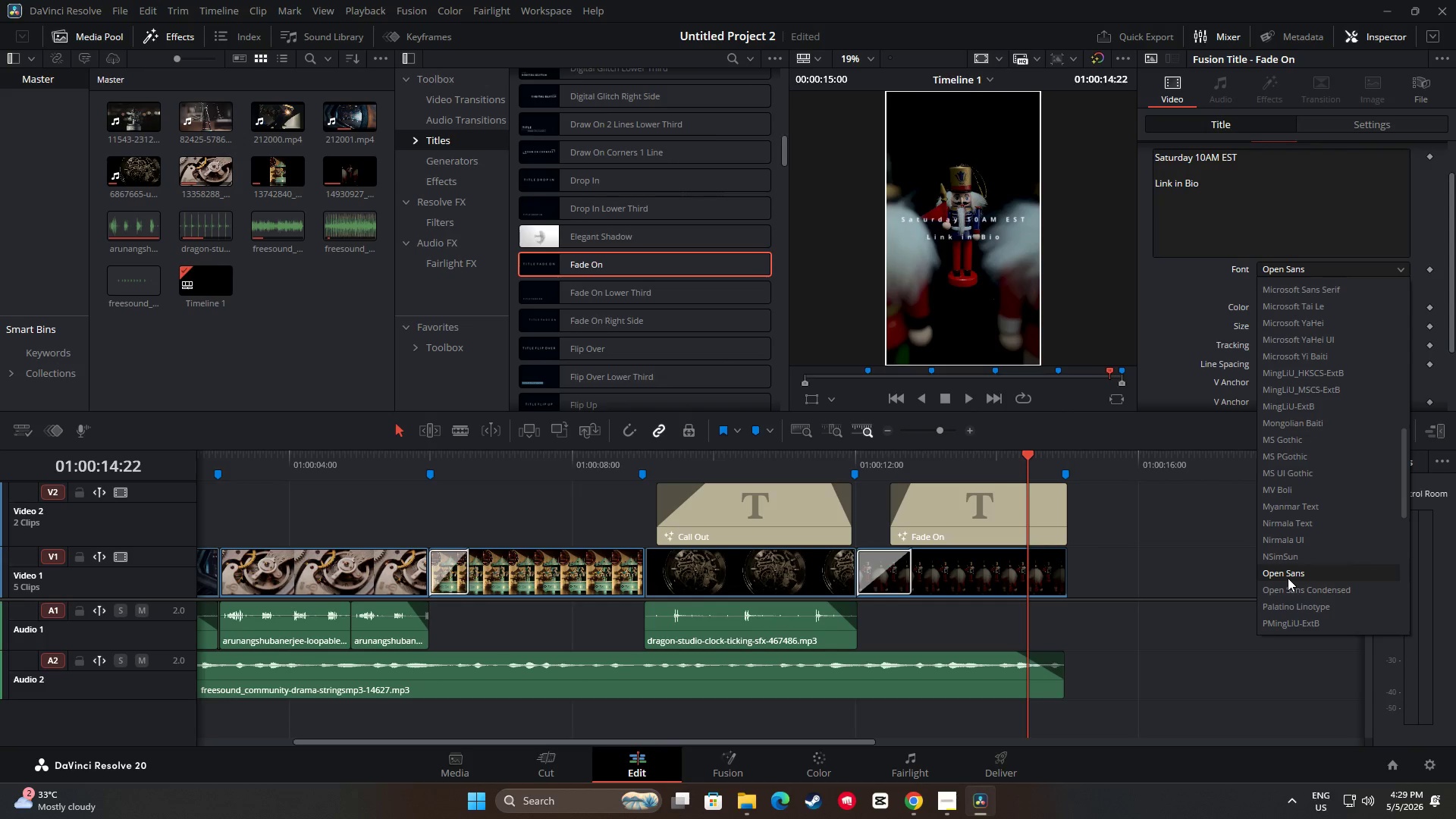 
left_click([1287, 578])
 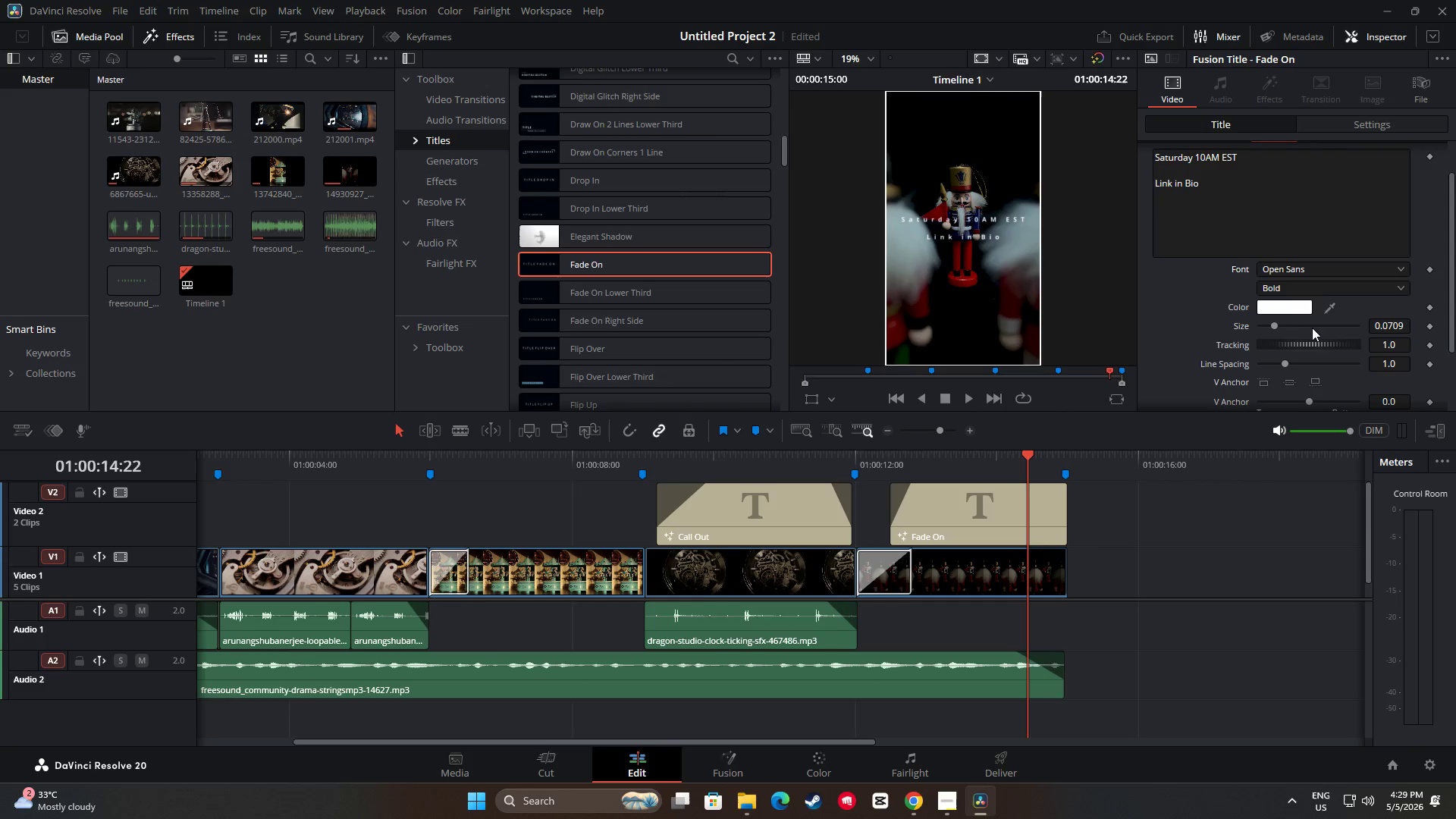 
scroll: coordinate [1307, 331], scroll_direction: down, amount: 4.0
 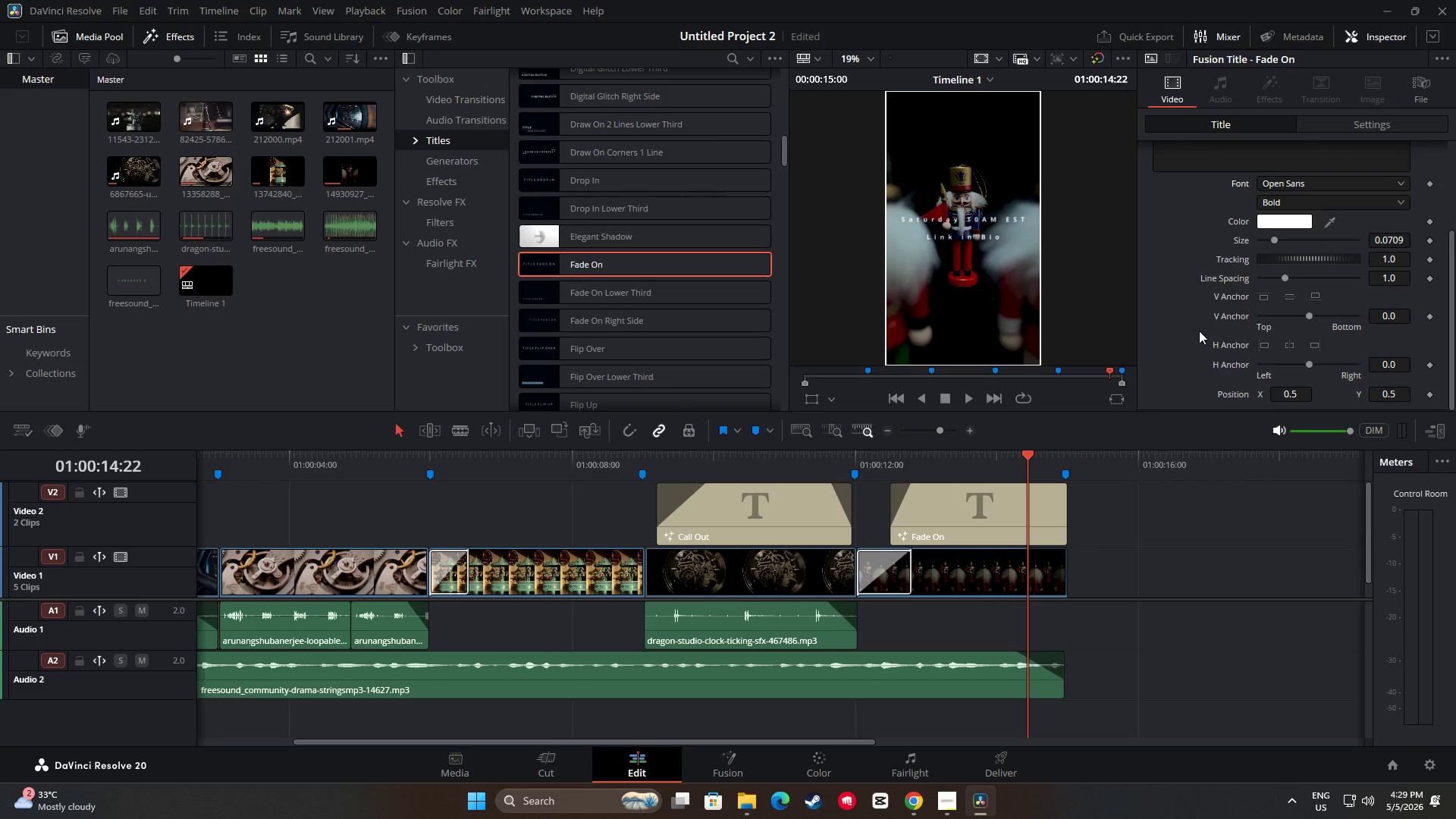 
scroll: coordinate [1194, 327], scroll_direction: up, amount: 2.0
 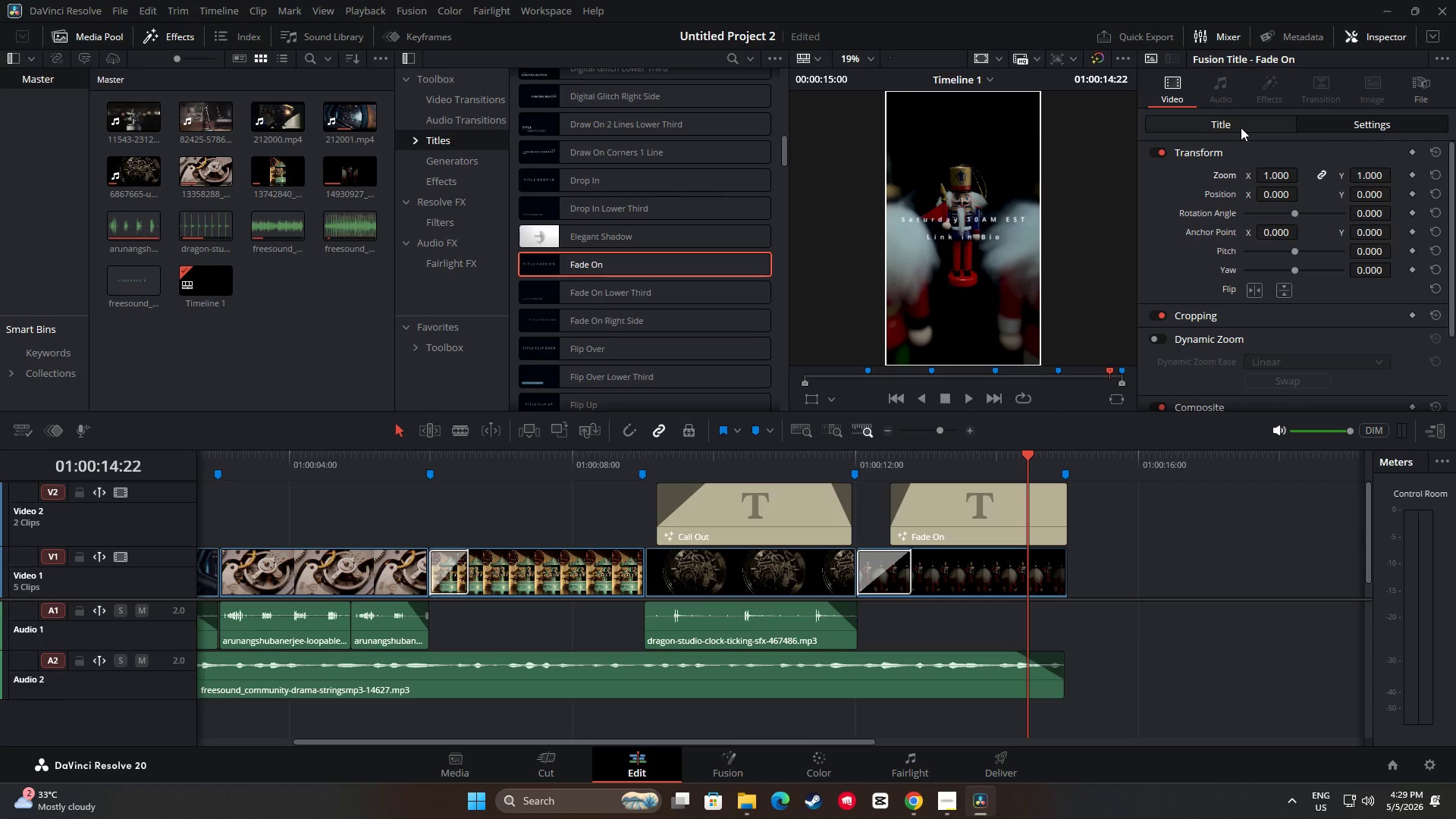 
wait(6.43)
 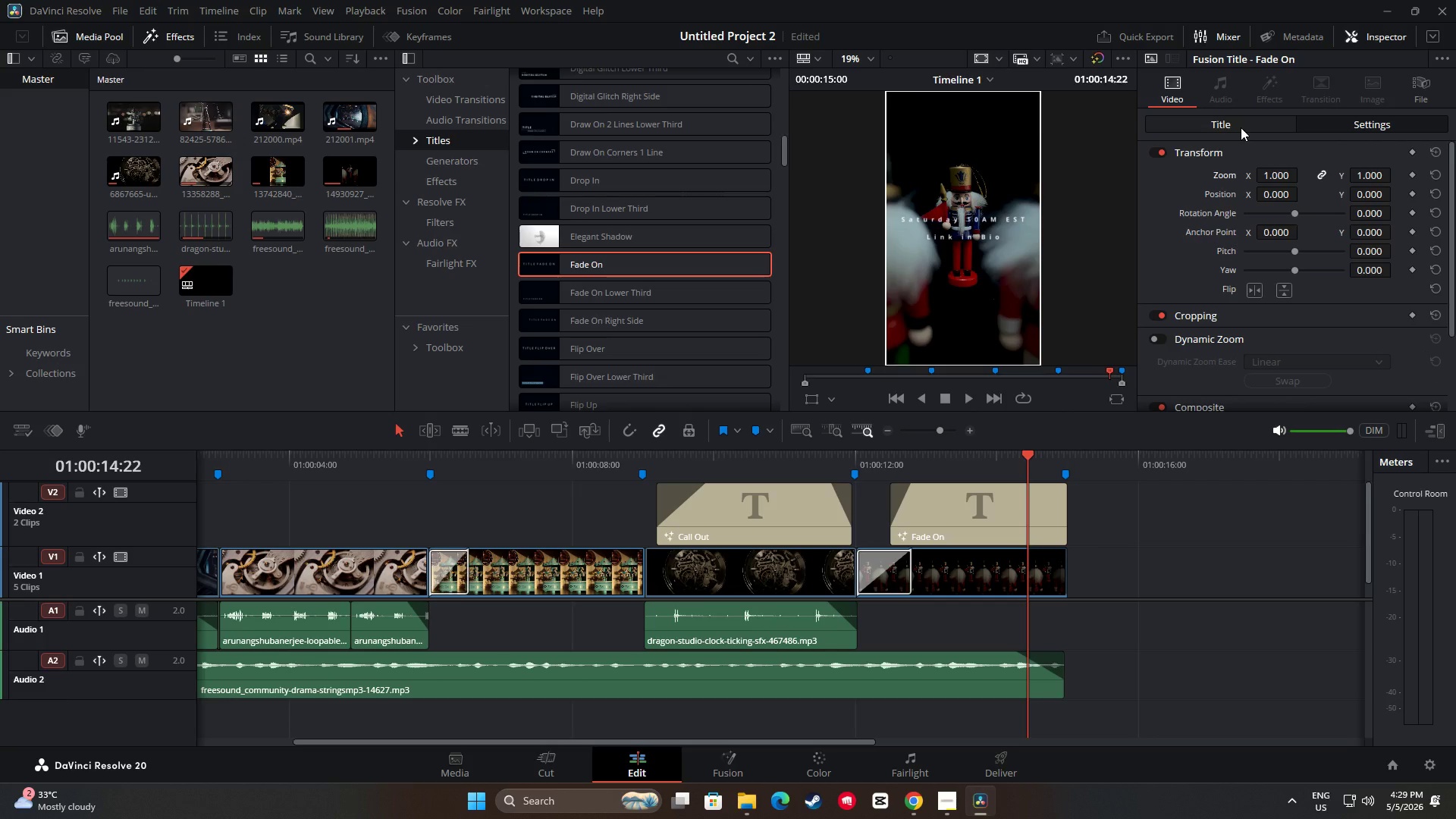 
left_click_drag(start_coordinate=[1372, 195], to_coordinate=[1082, 246])
 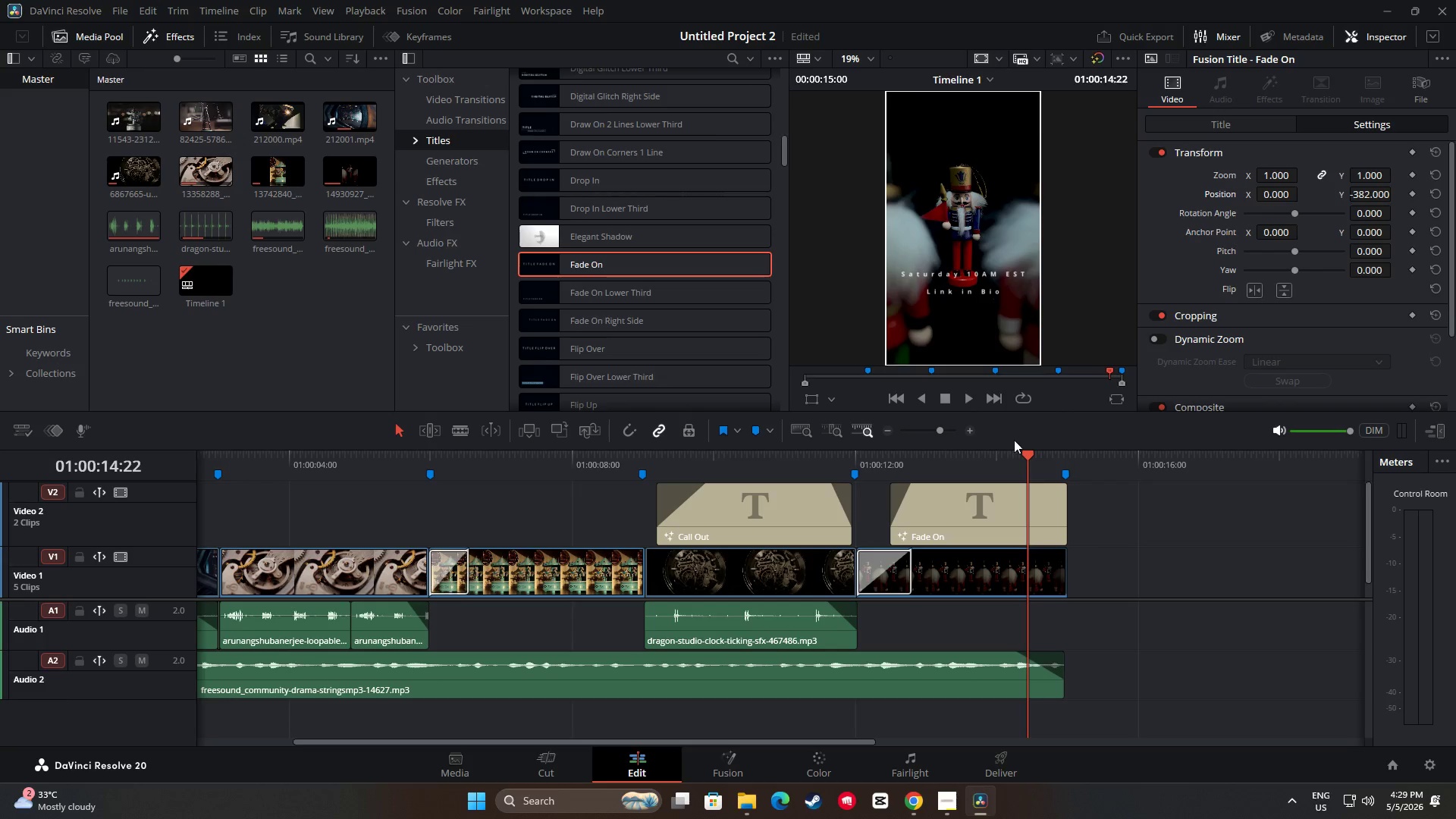 
left_click_drag(start_coordinate=[1022, 450], to_coordinate=[824, 459])
 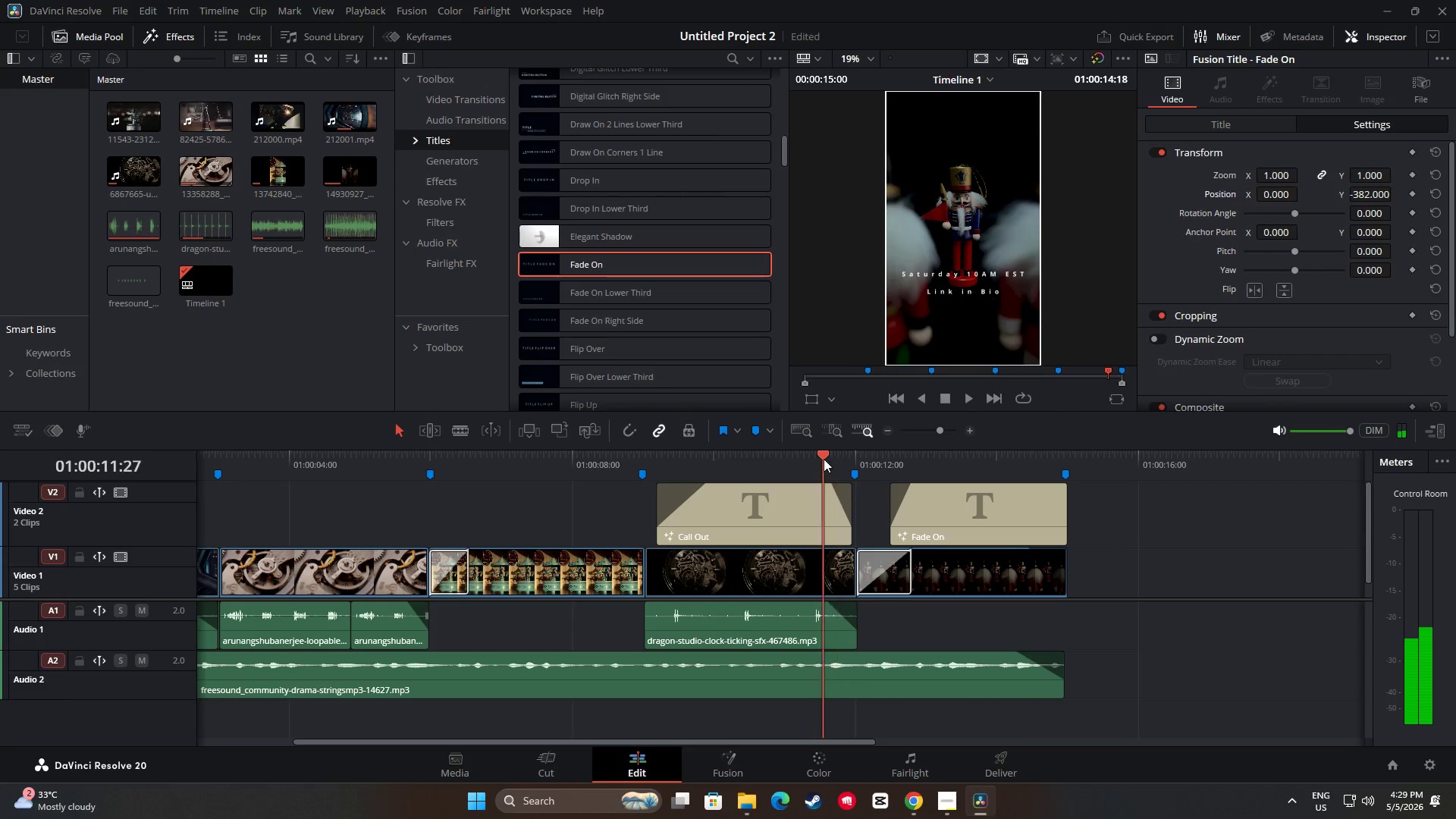 
key(Space)
 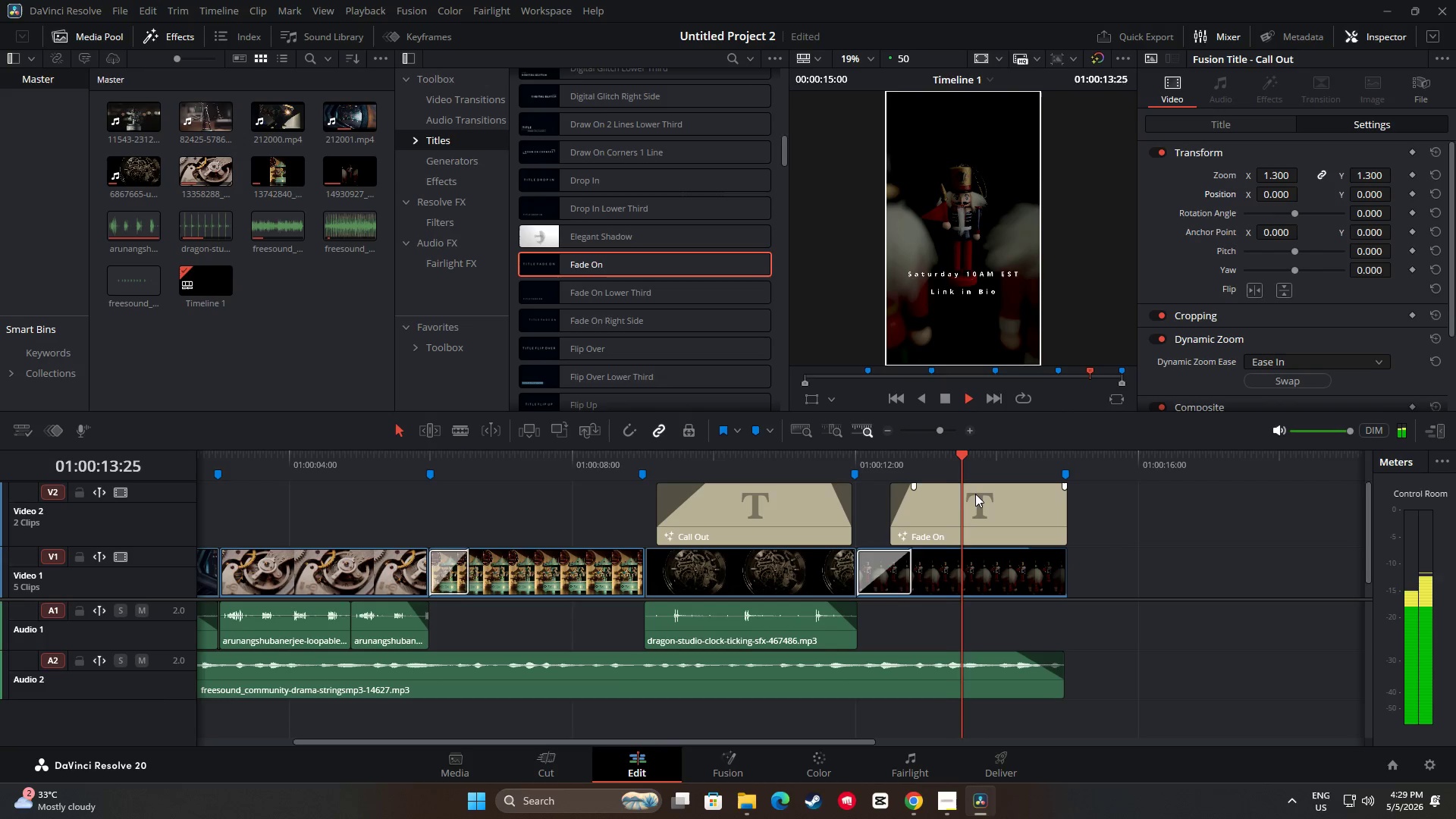 
key(Space)
 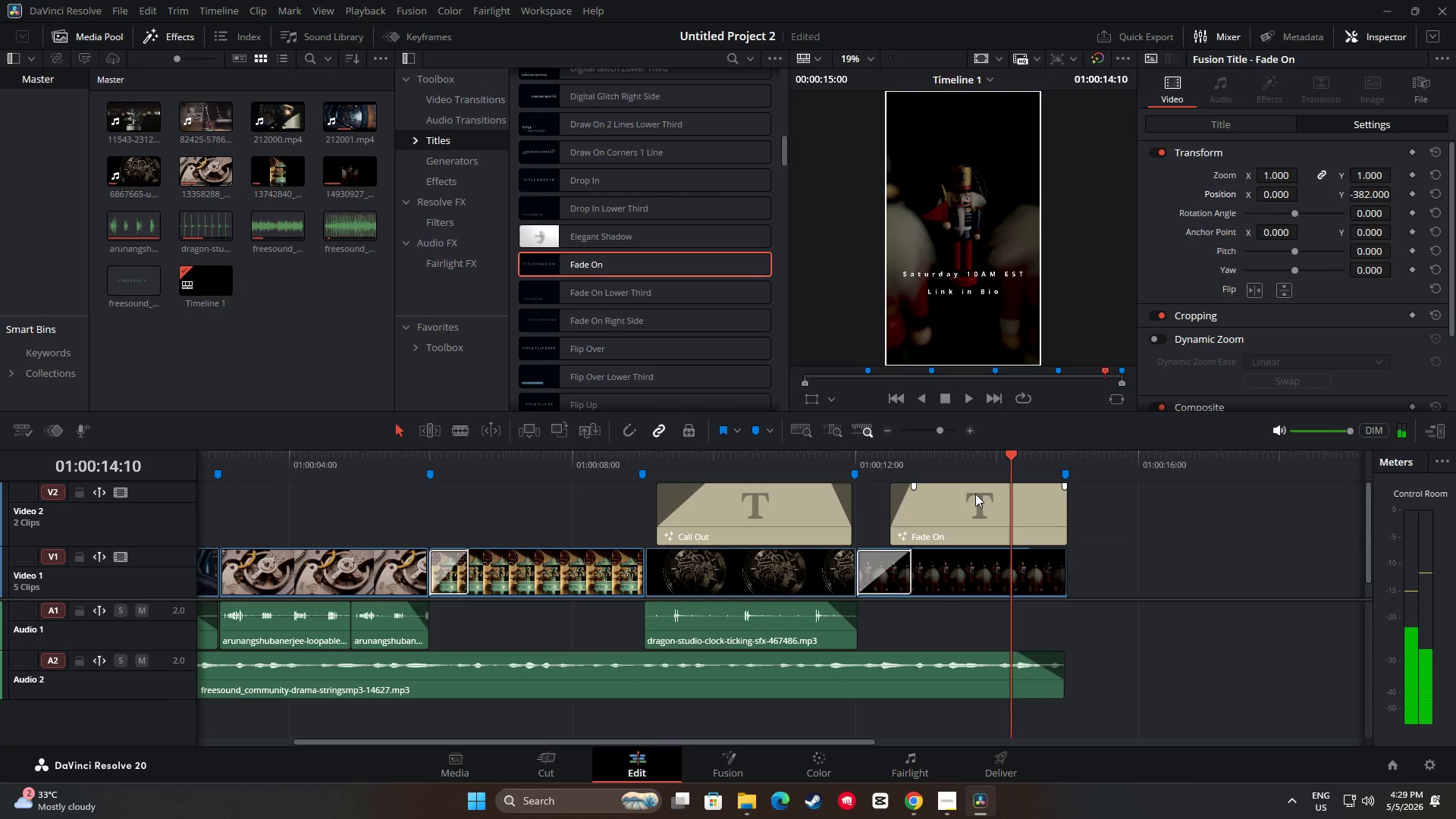 
key(Space)
 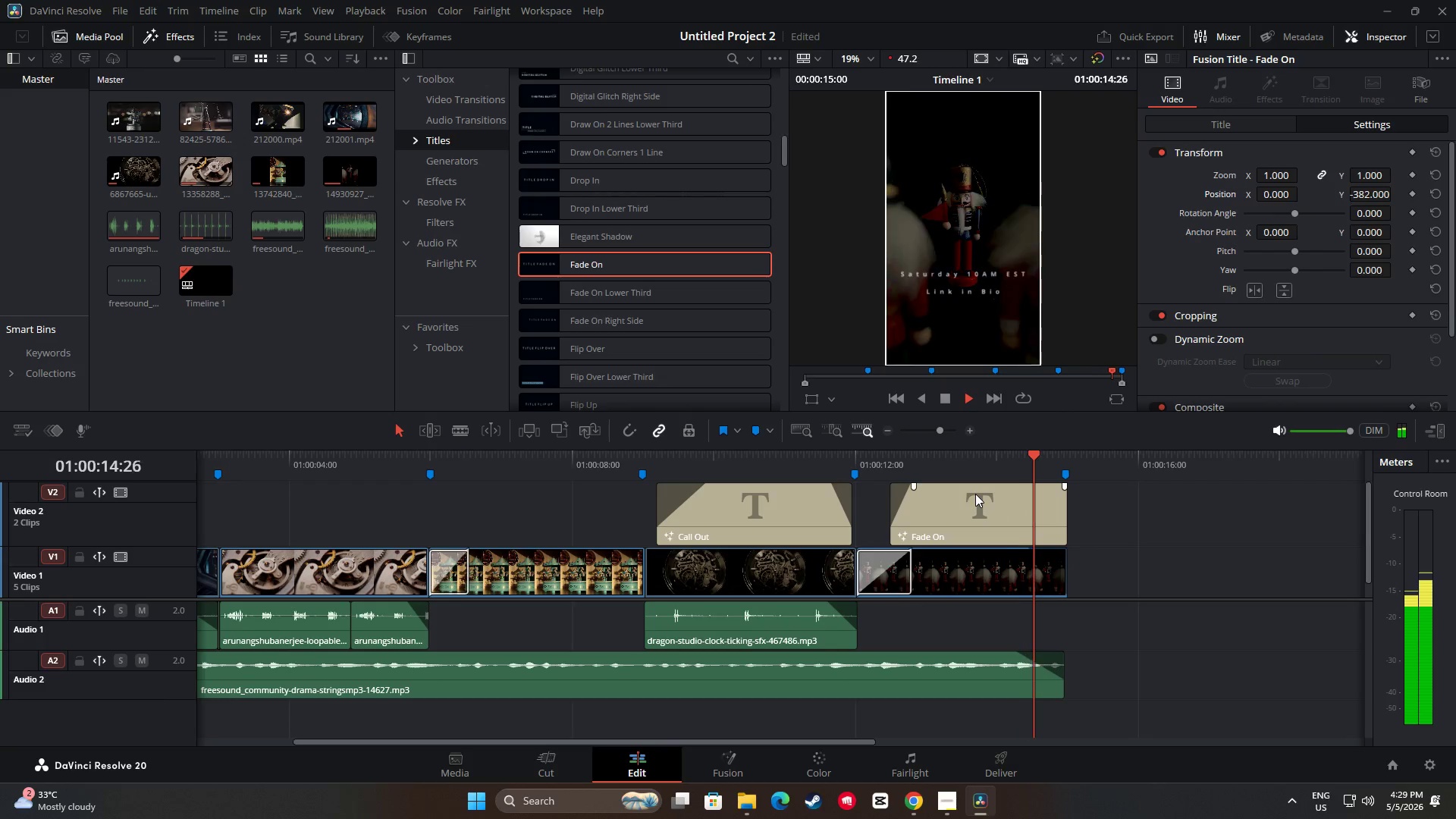 
key(Space)
 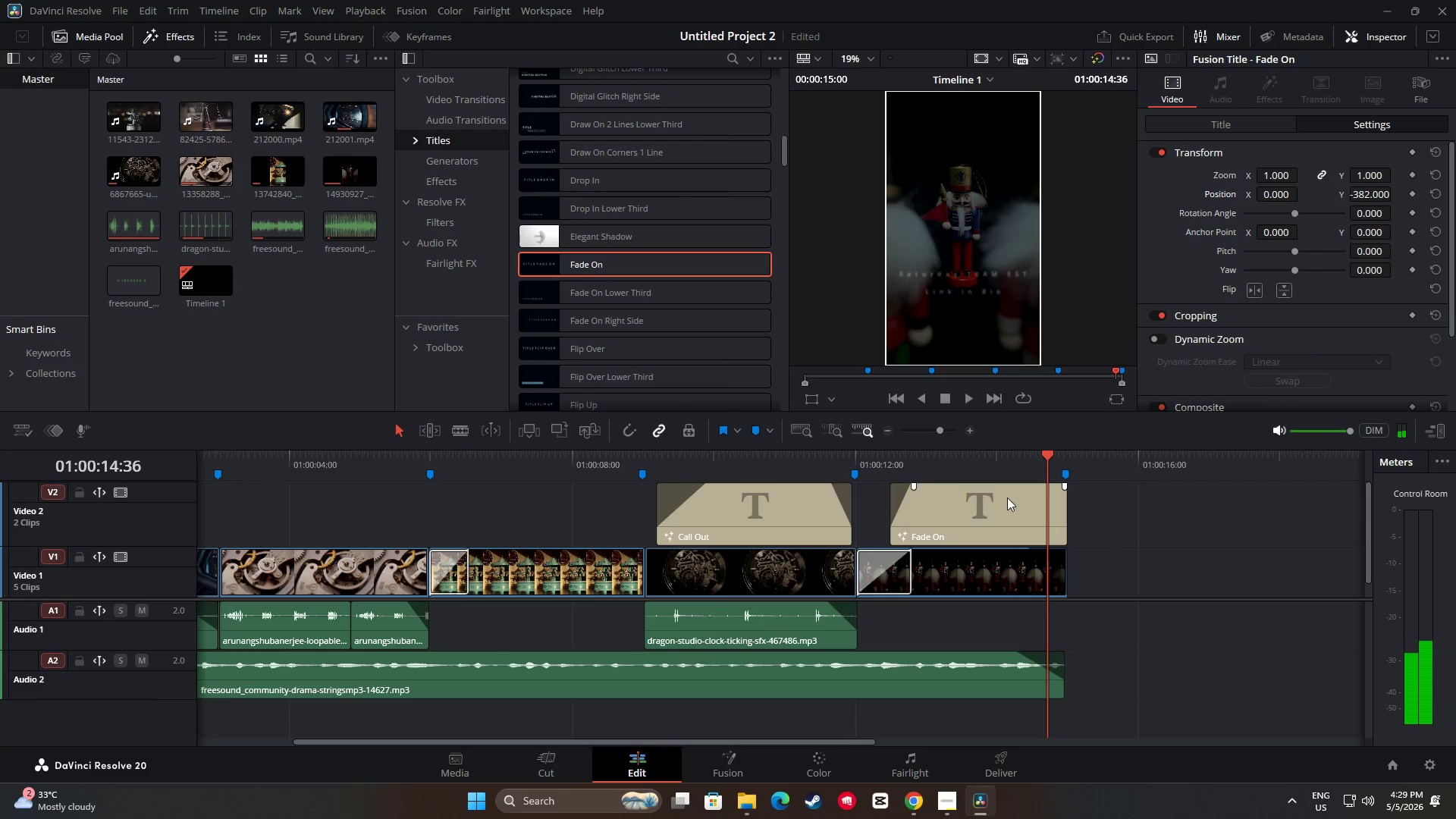 
key(Space)
 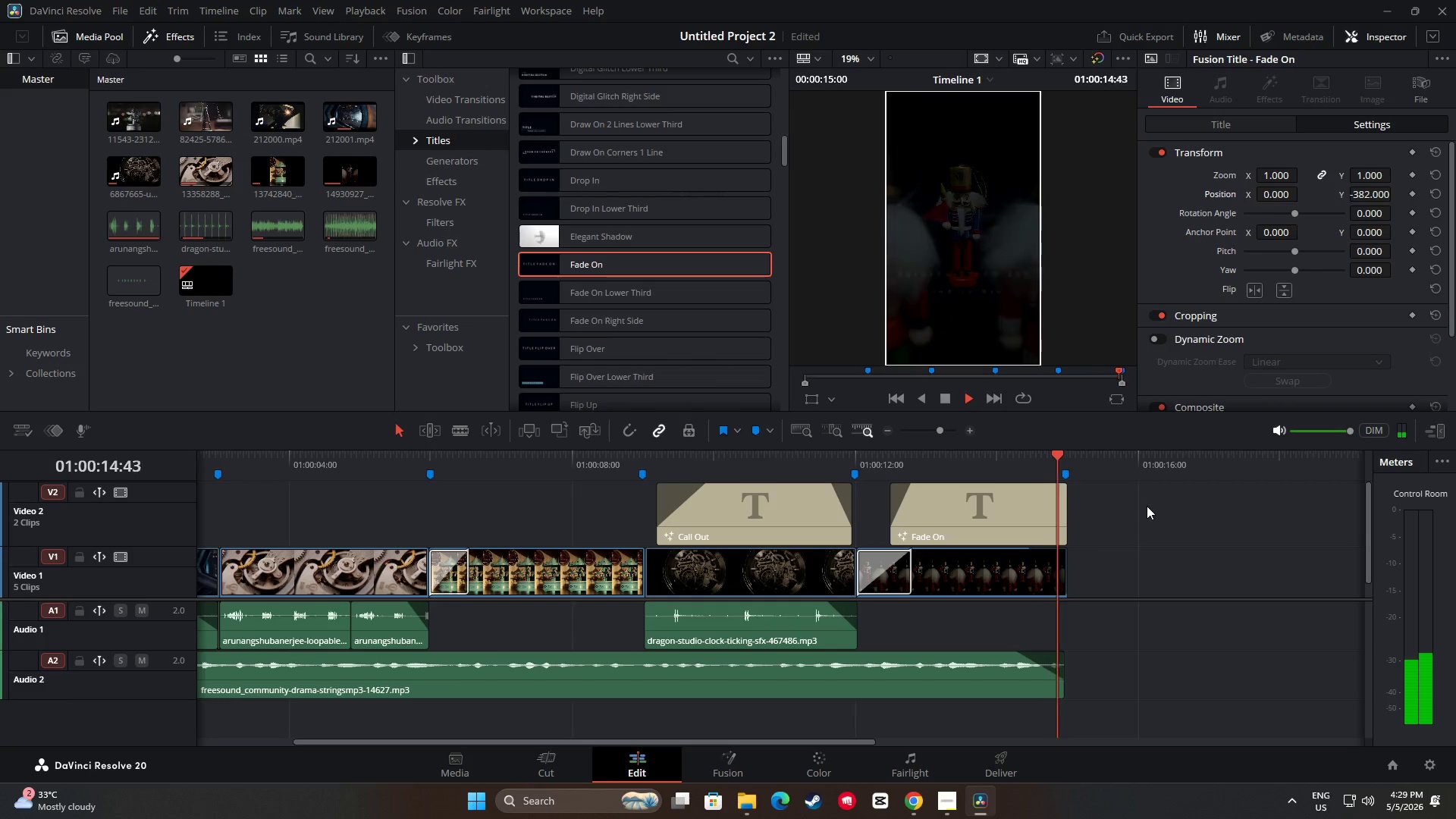 
key(Space)
 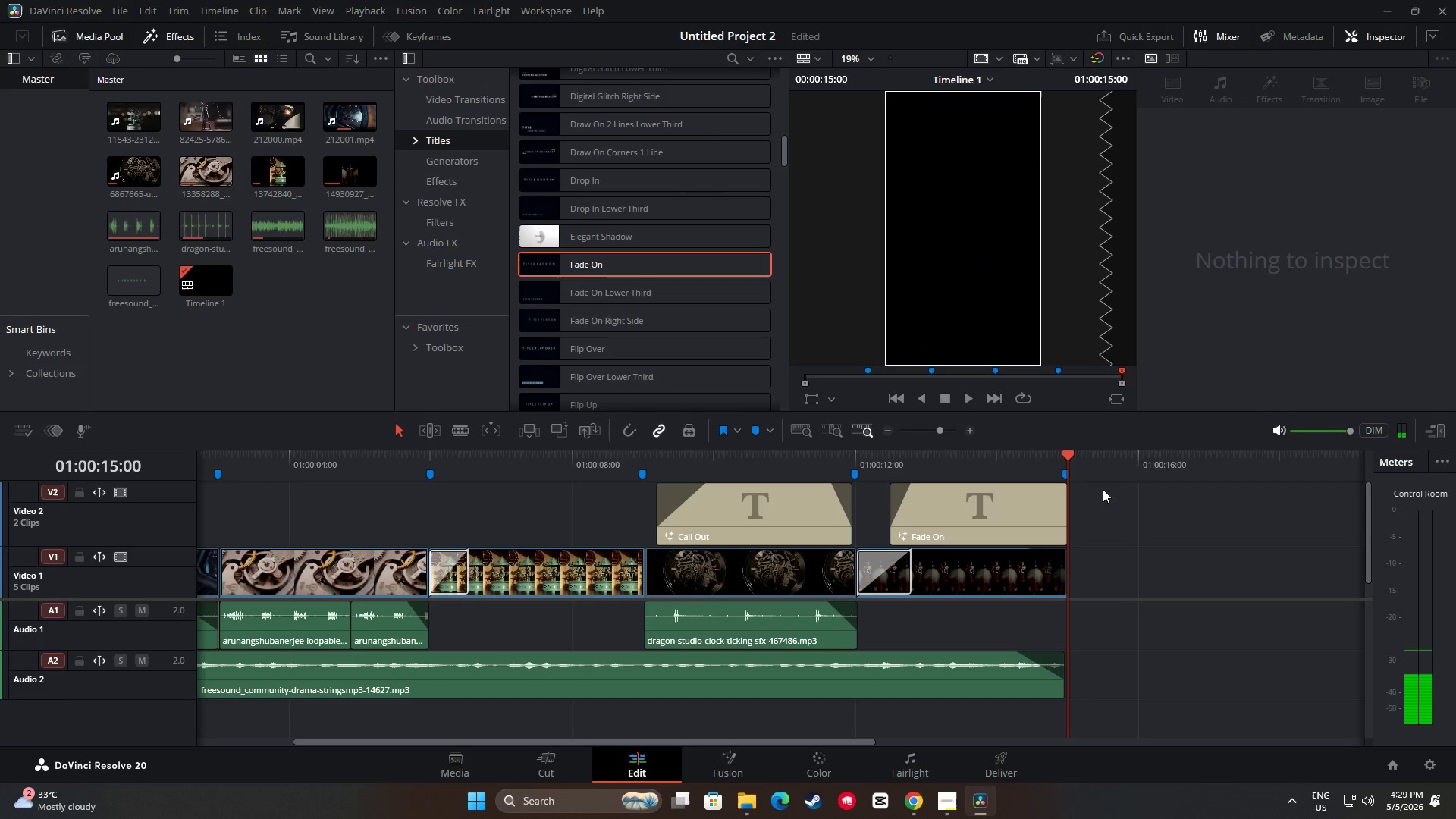 
left_click_drag(start_coordinate=[1068, 455], to_coordinate=[719, 454])
 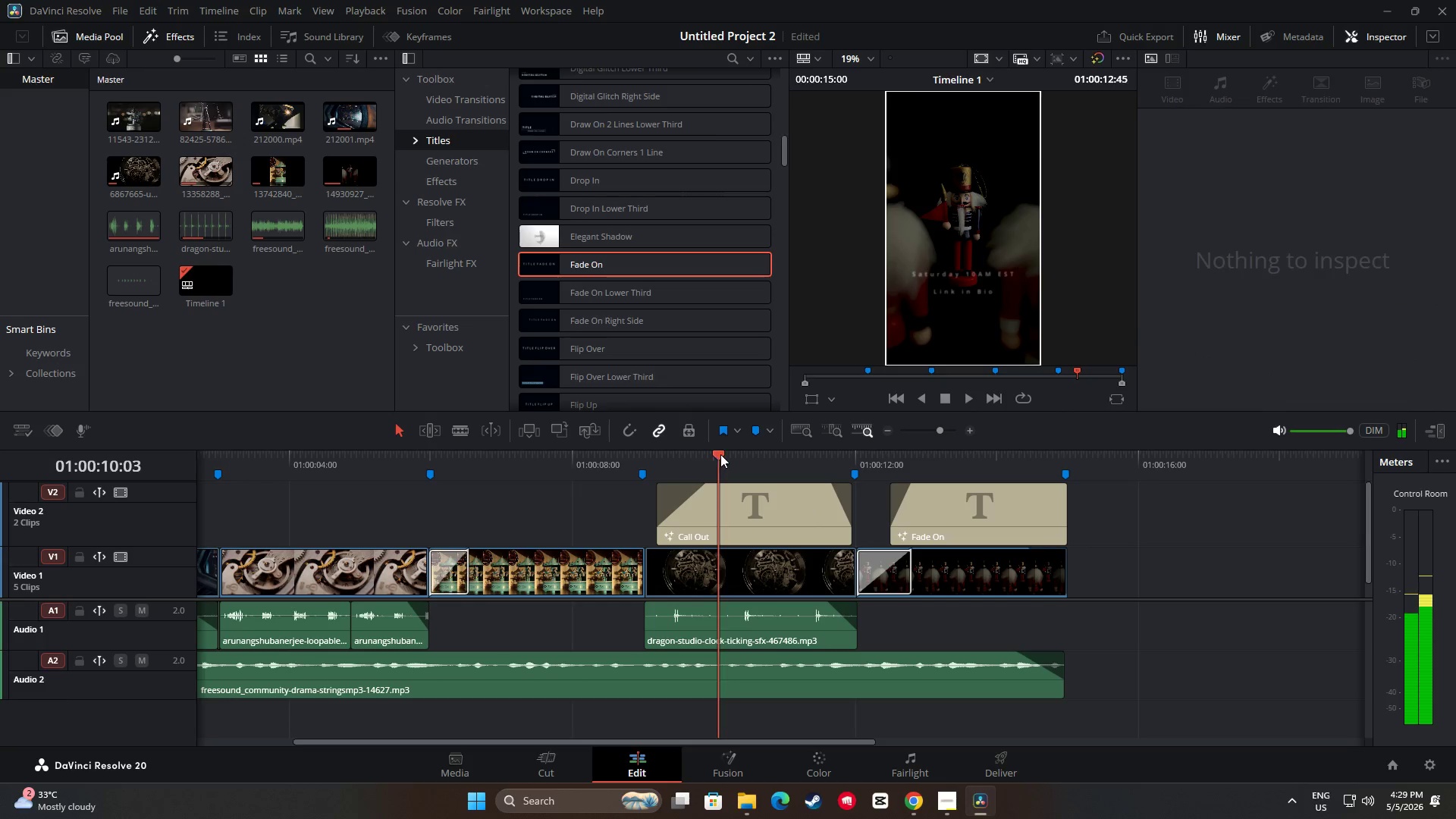 
key(Space)
 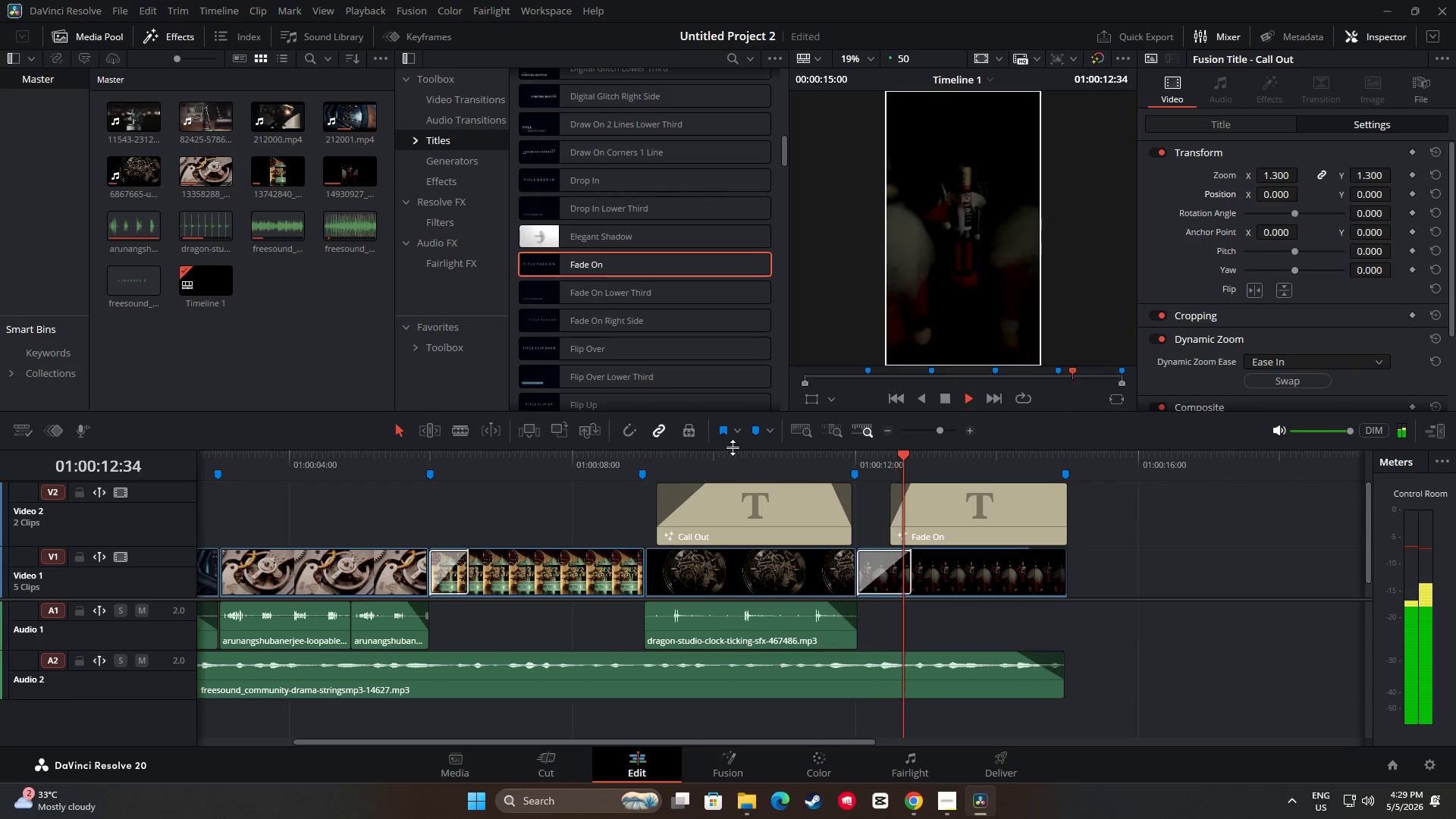 
key(Space)
 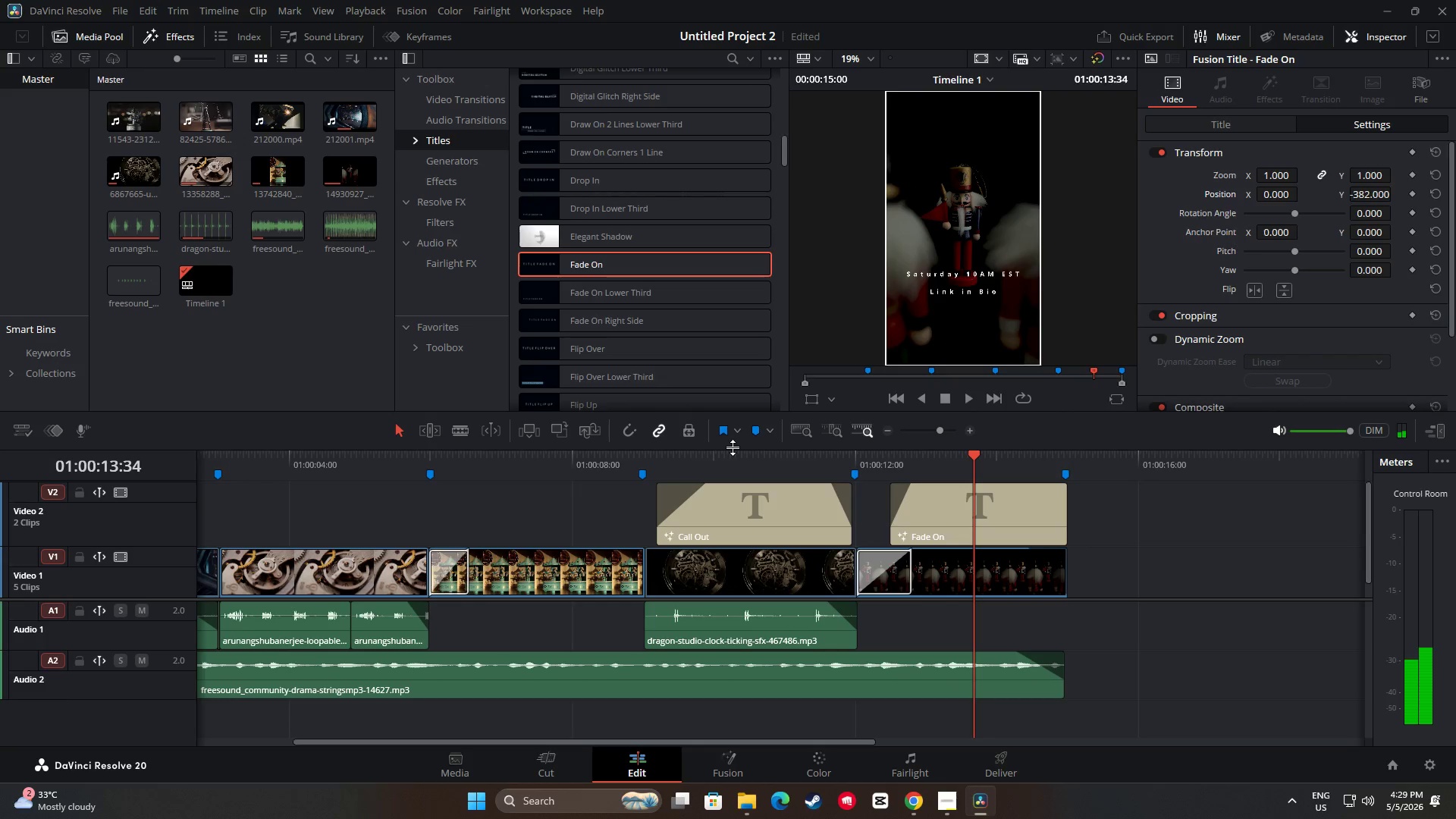 
key(Space)
 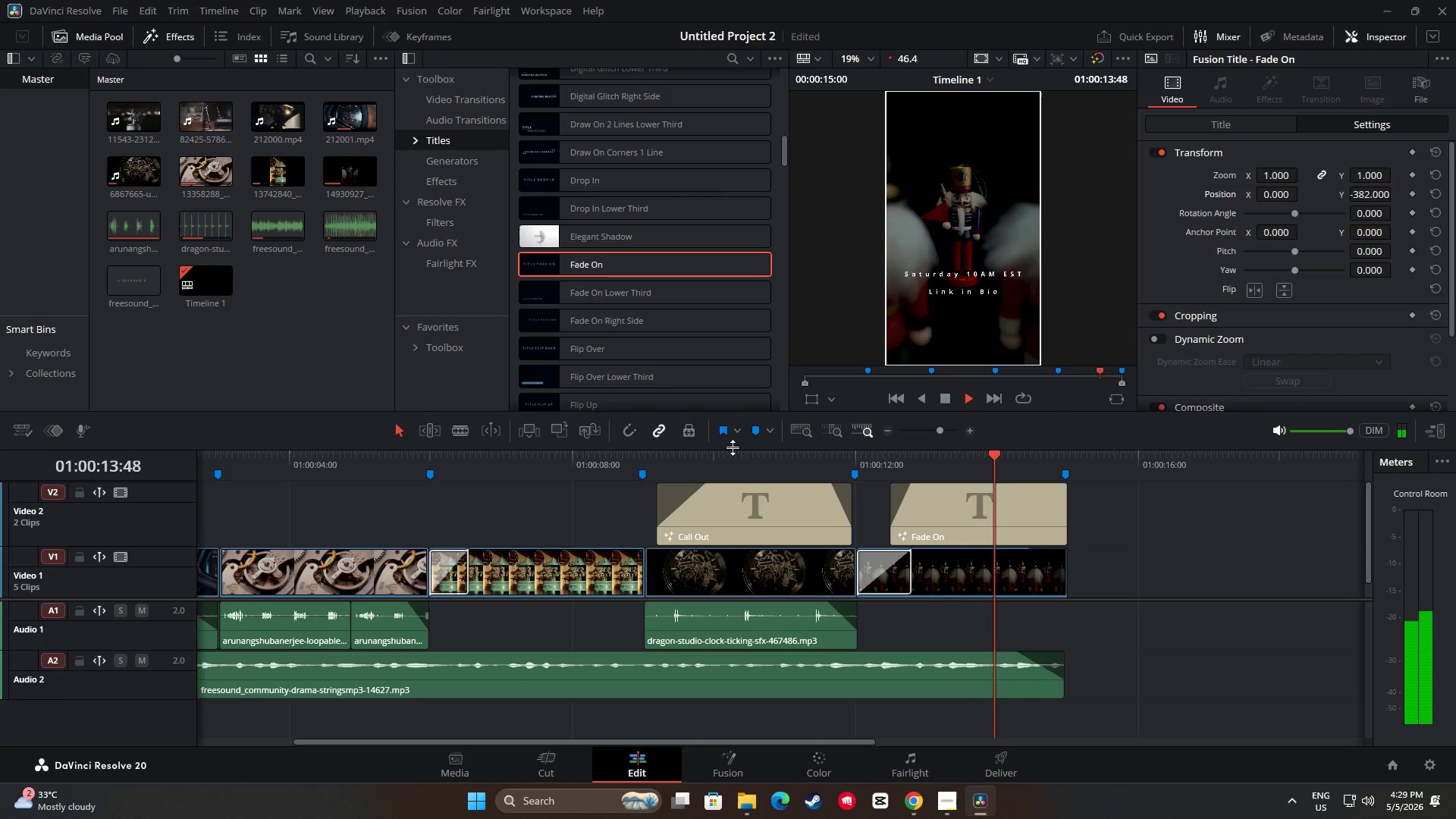 
key(Space)
 